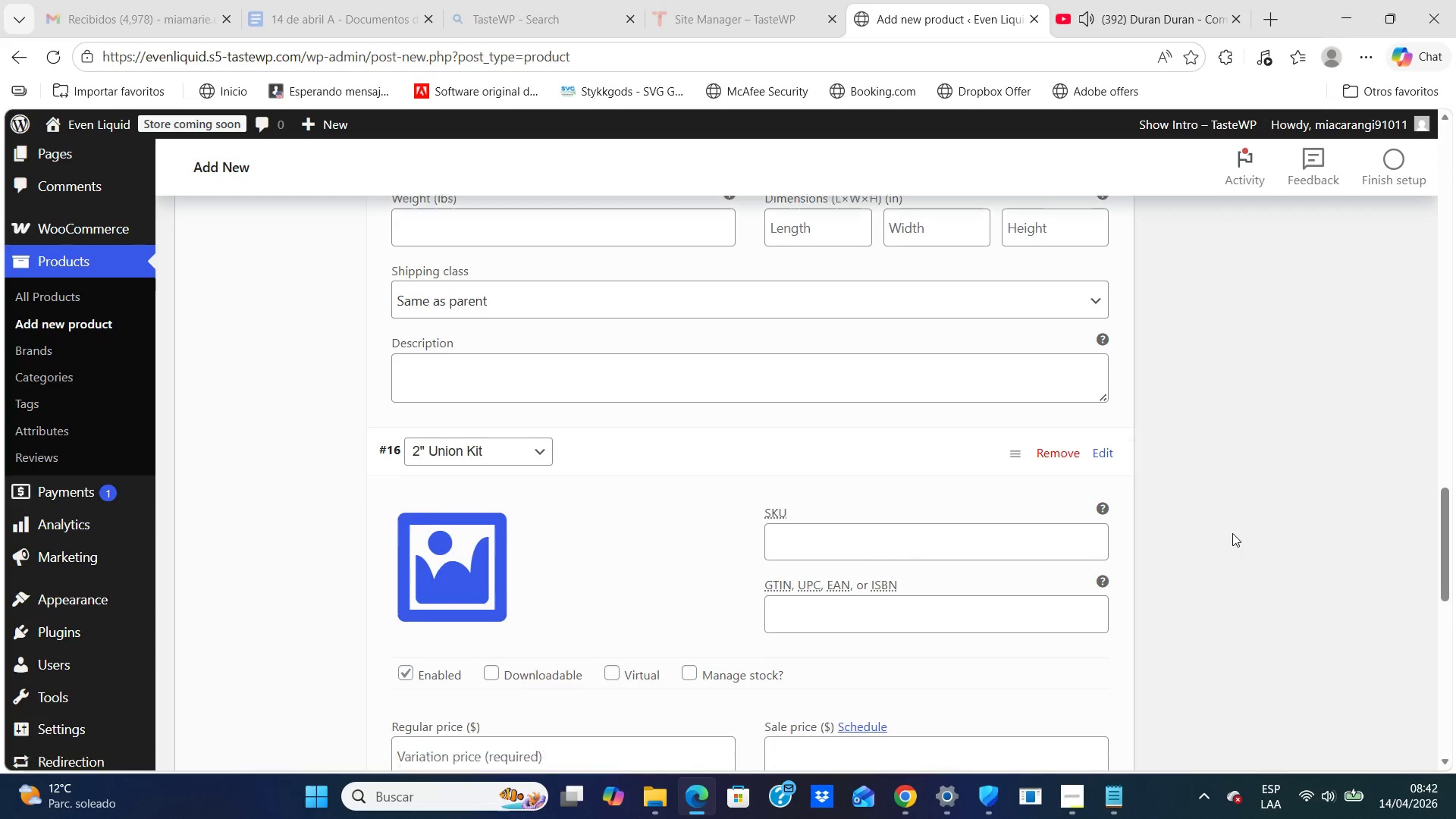 
hold_key(key=ArrowDown, duration=0.83)
 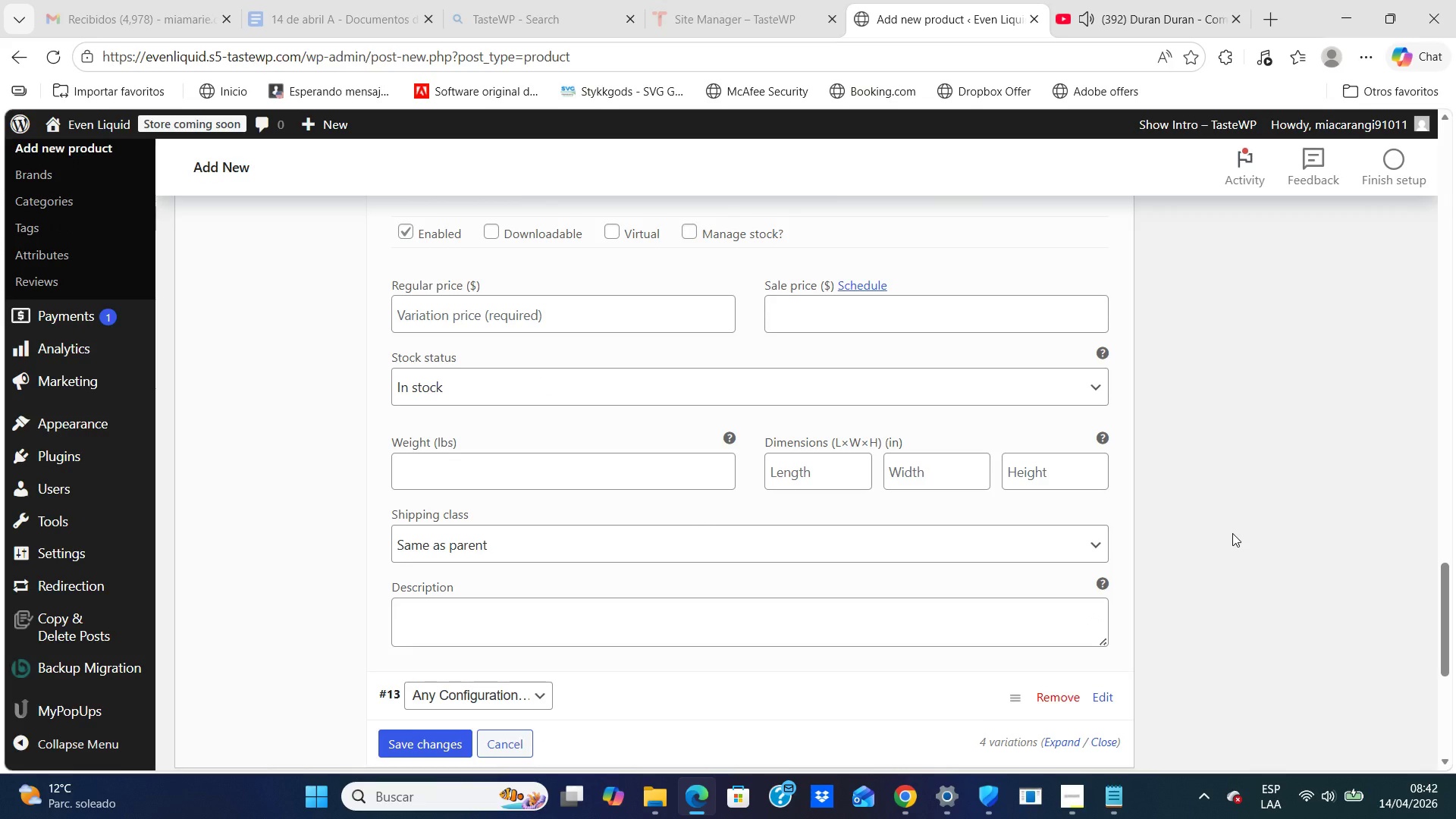 
key(ArrowUp)
 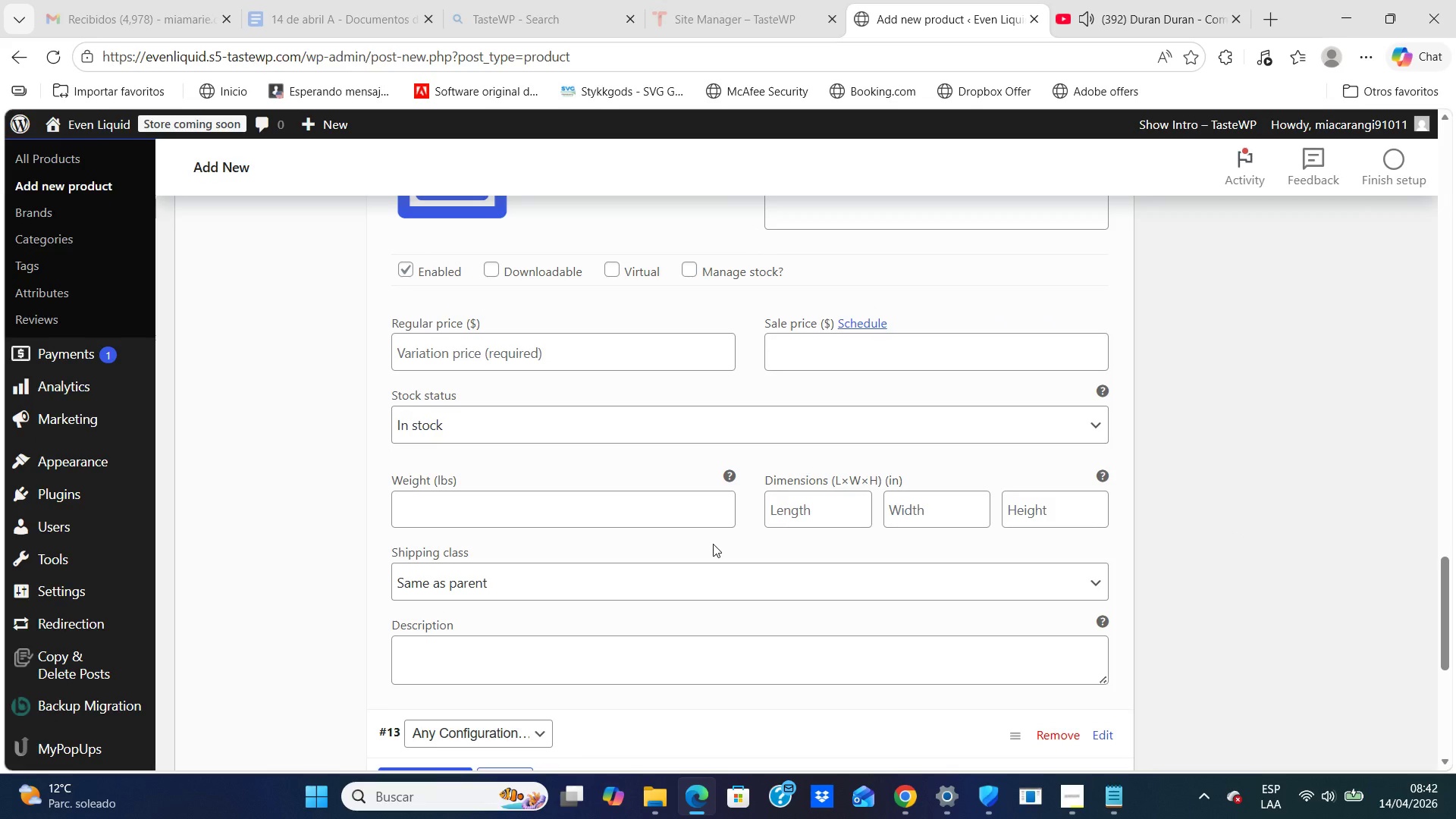 
wait(5.94)
 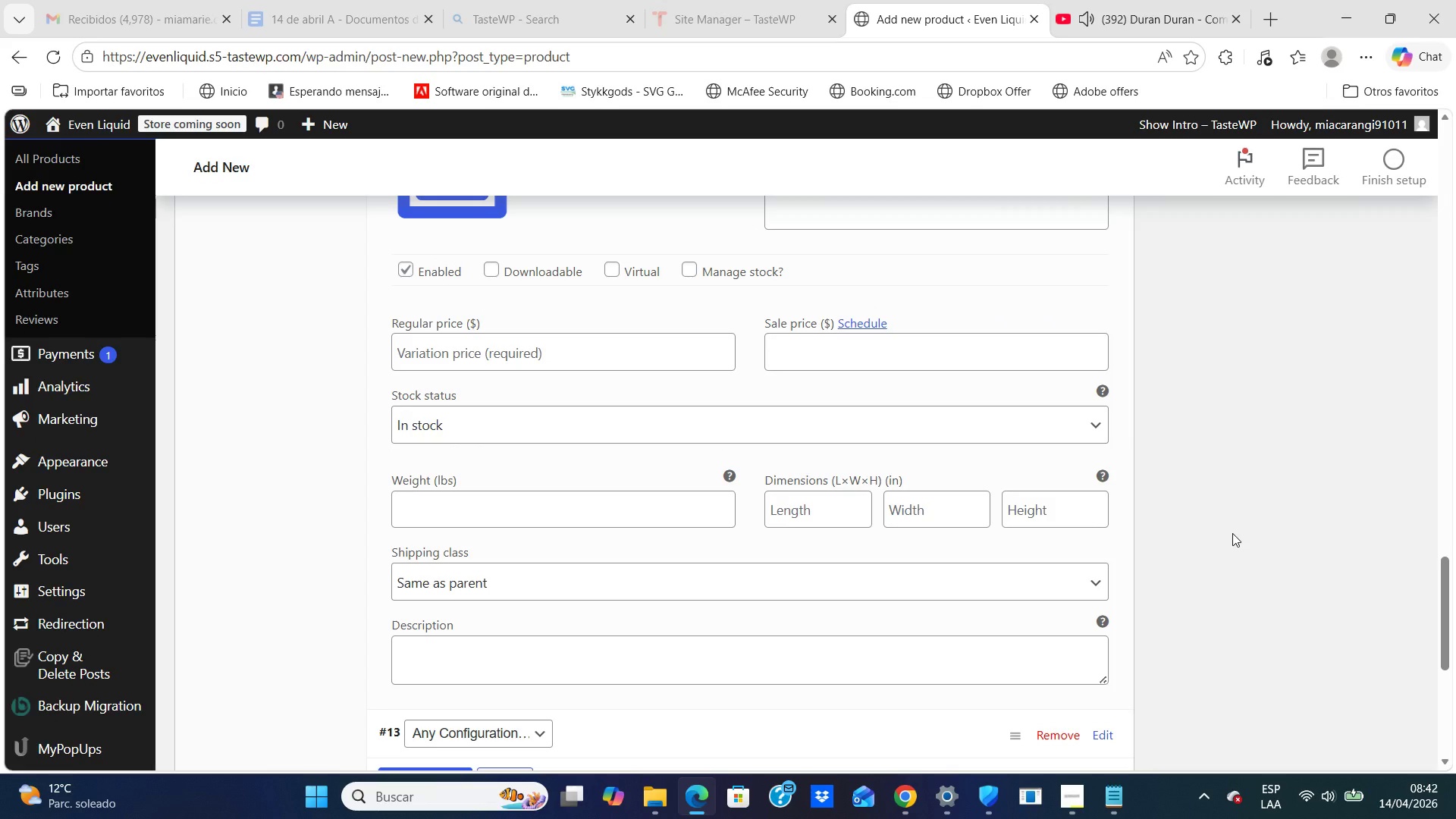 
left_click([547, 344])
 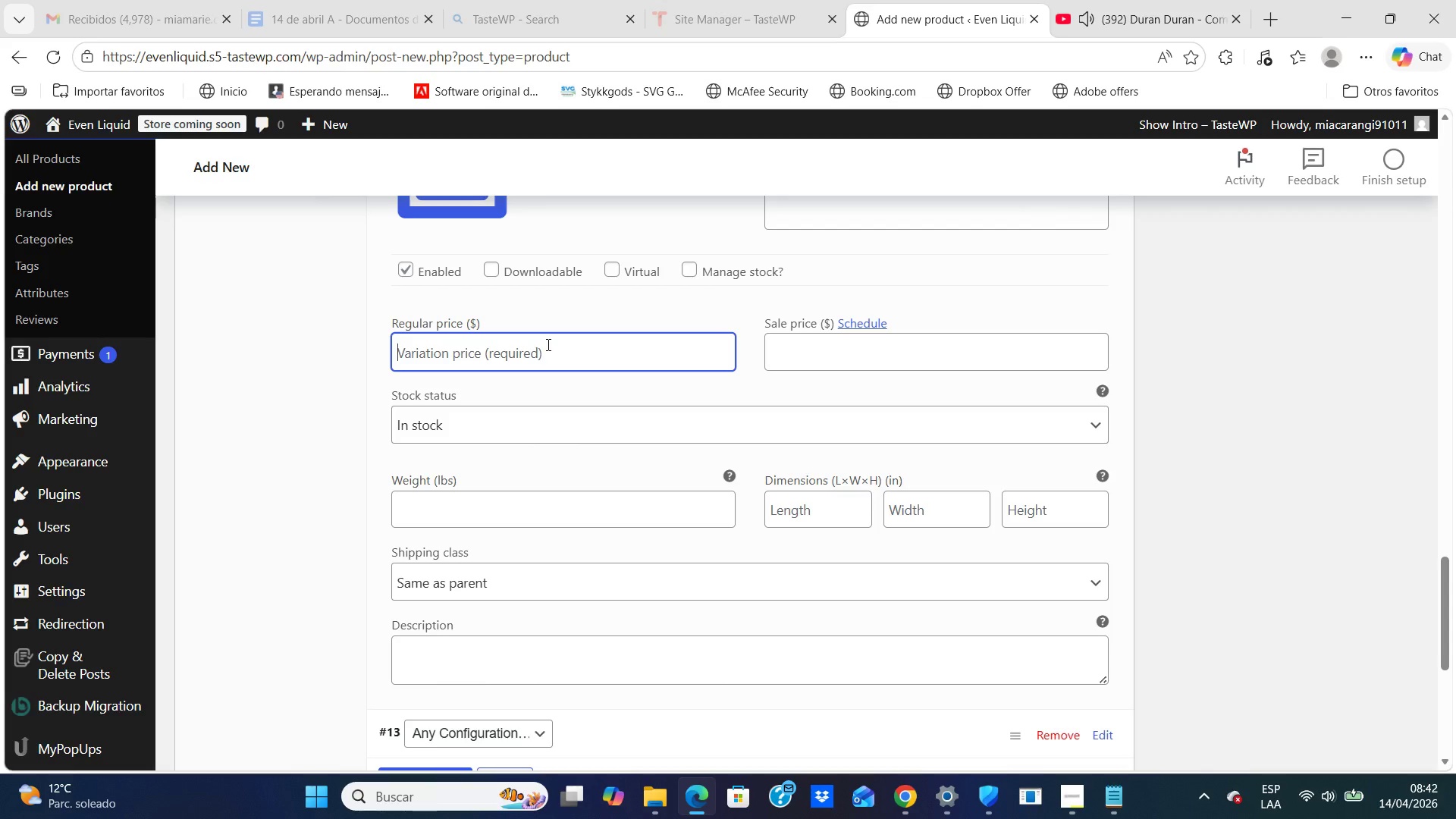 
type(2099)
 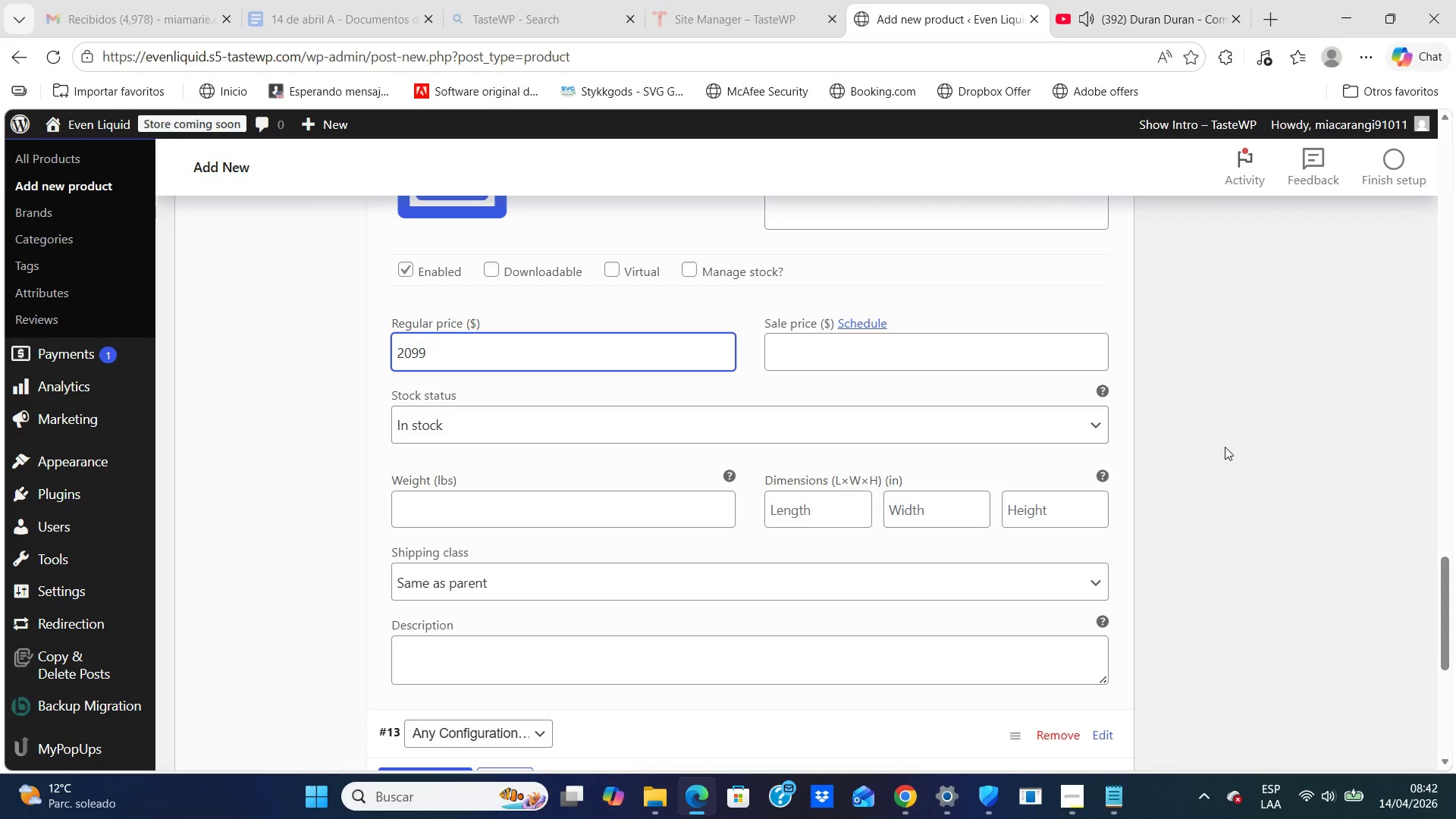 
wait(12.92)
 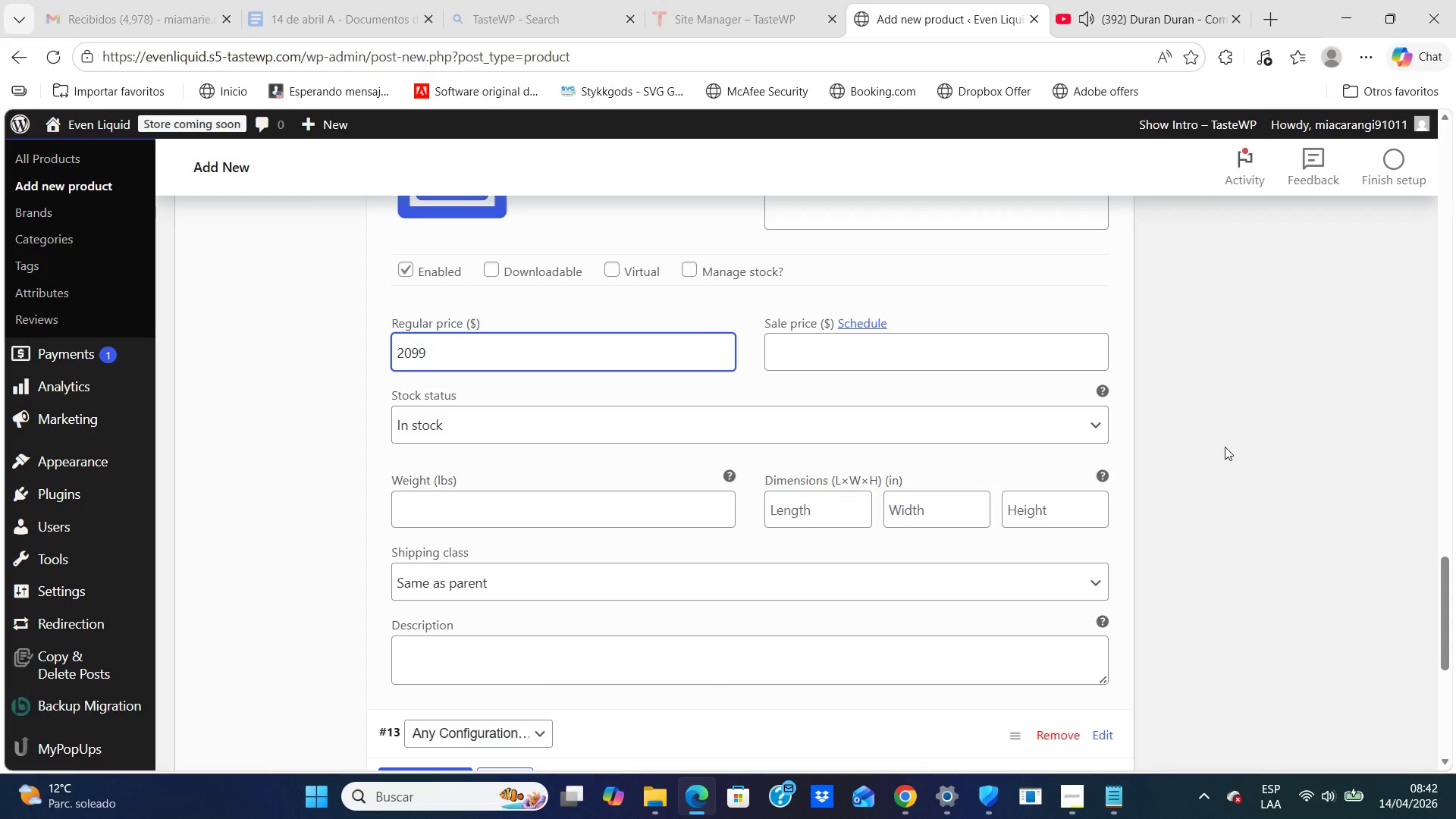 
left_click([1176, 493])
 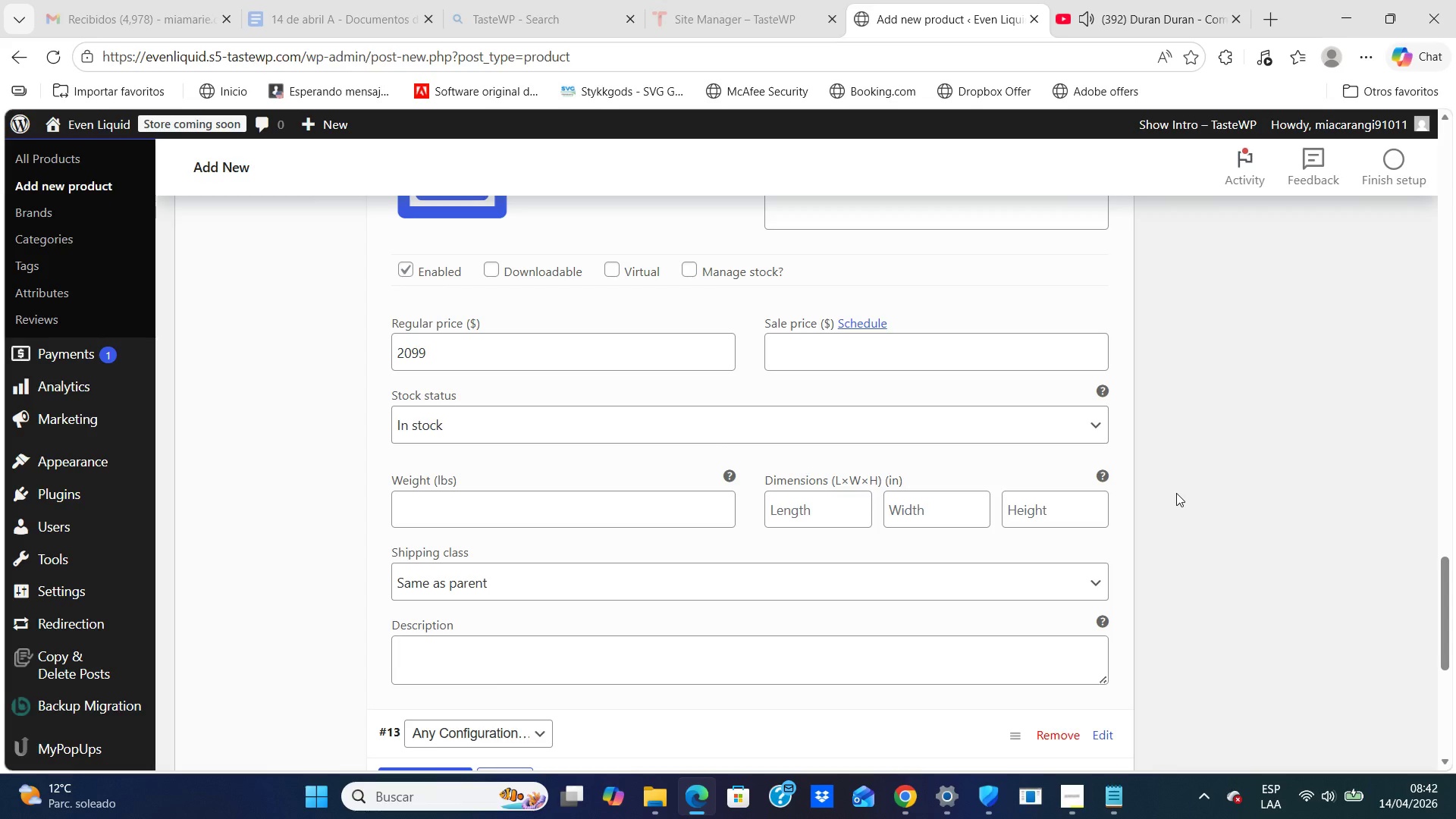 
key(ArrowDown)
 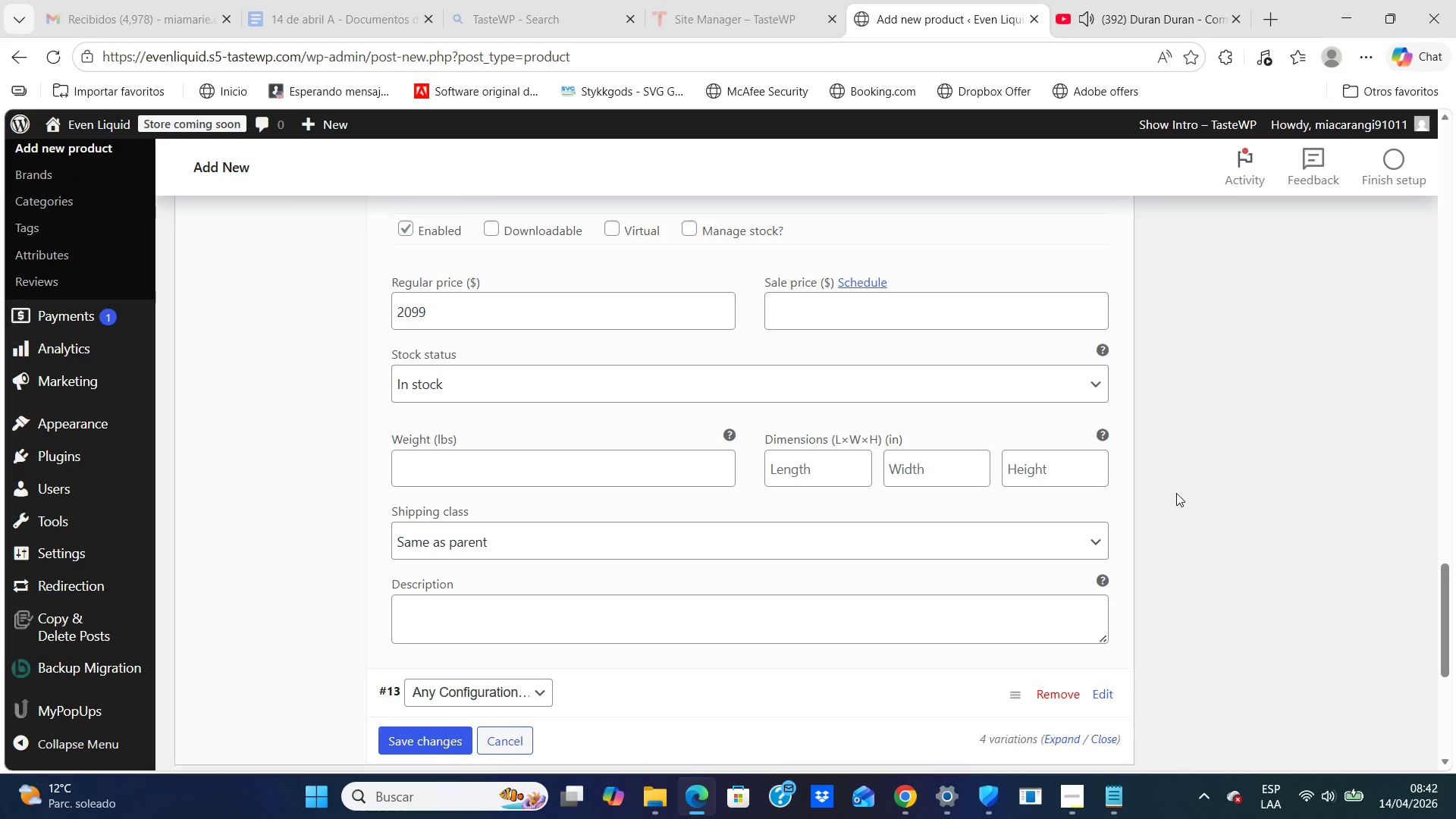 
key(ArrowDown)
 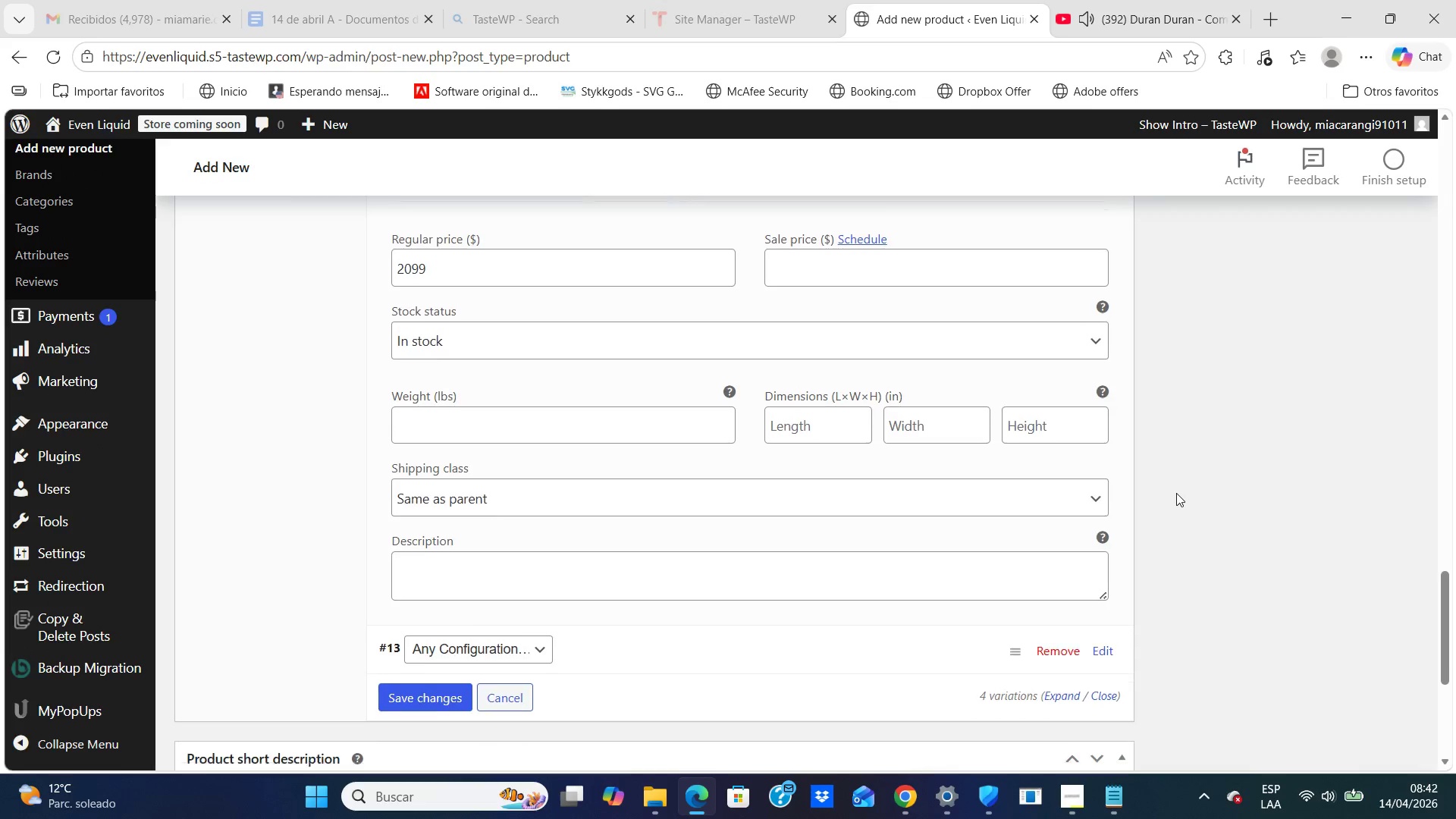 
key(ArrowDown)
 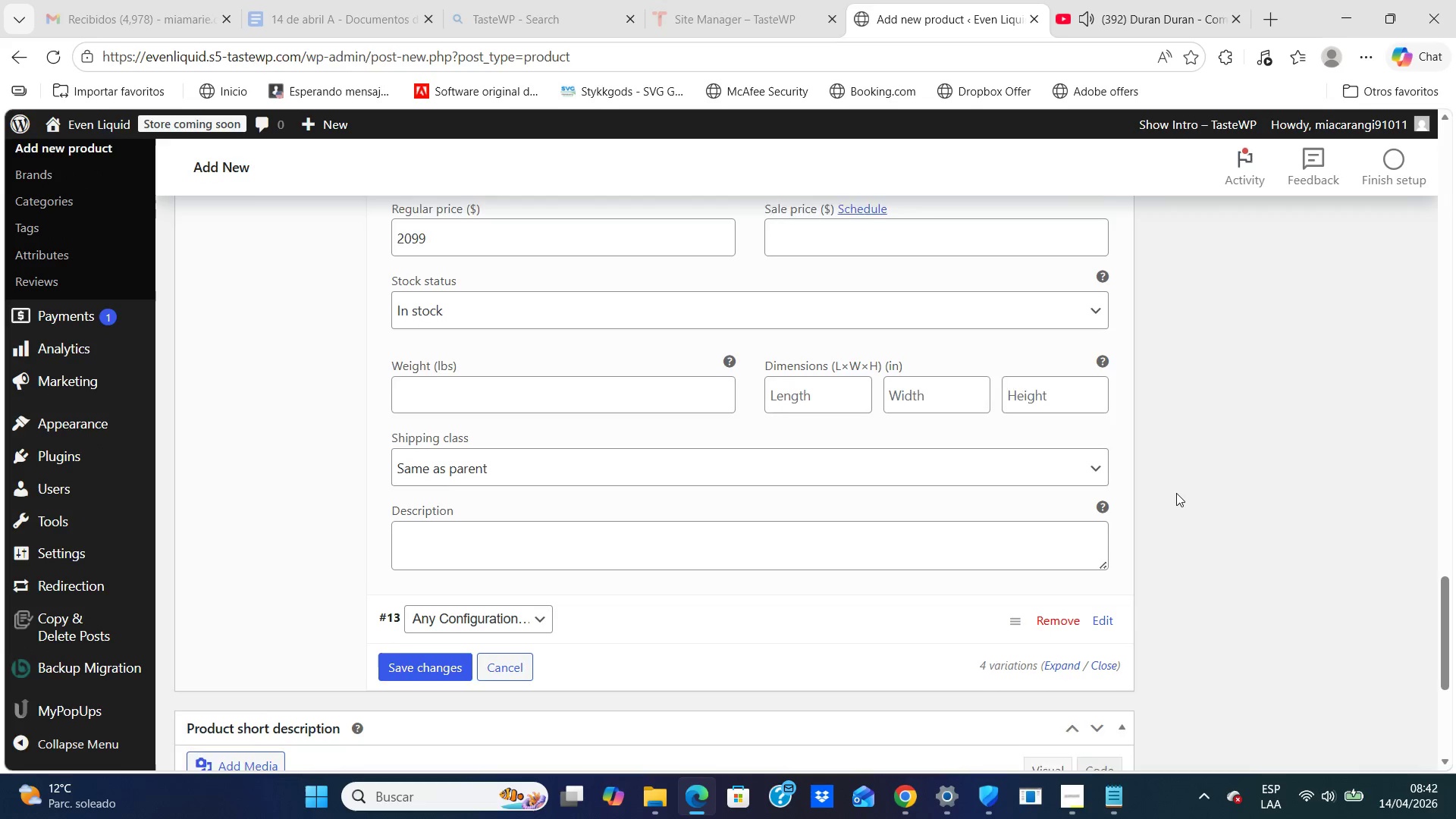 
key(ArrowDown)
 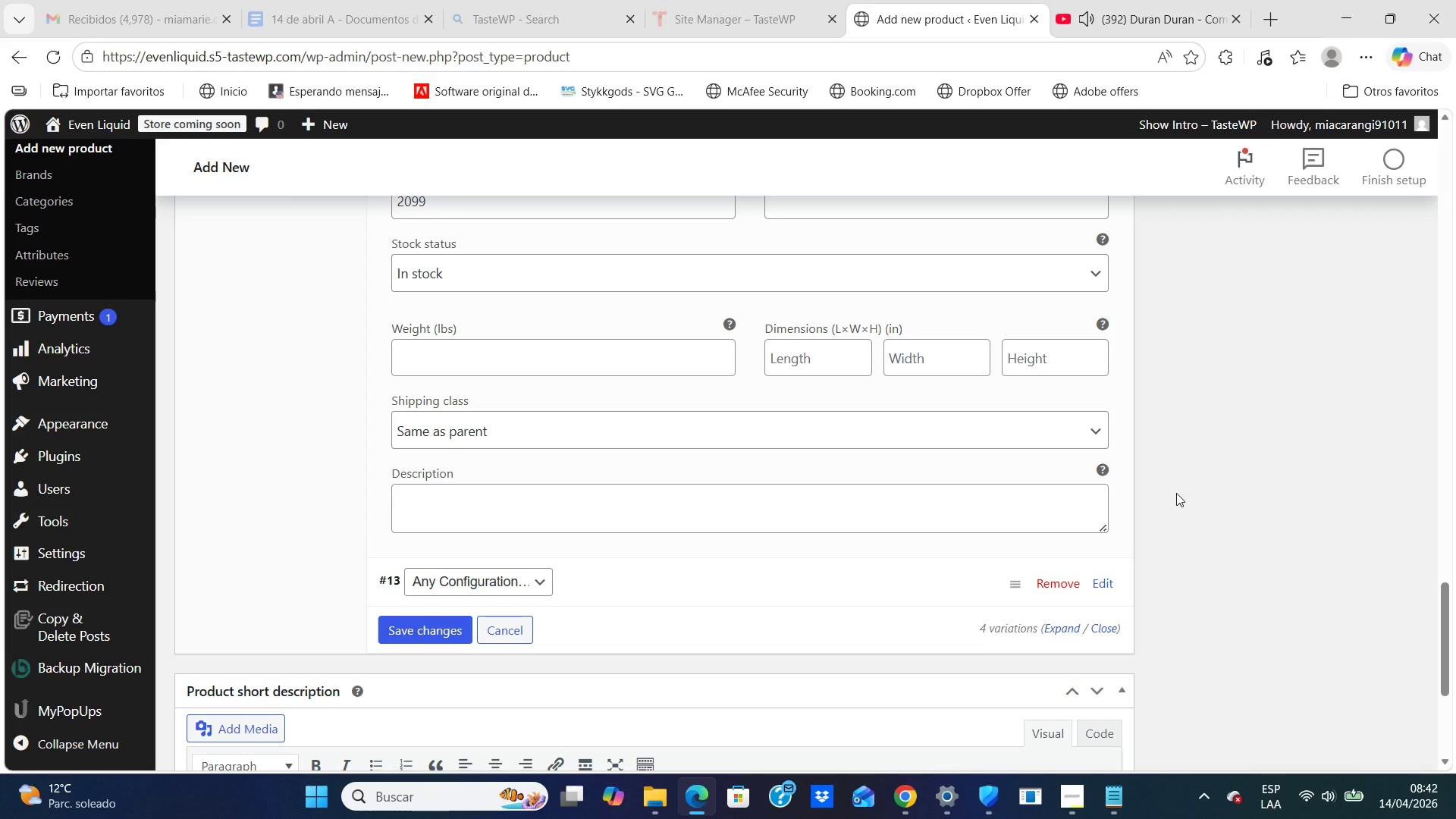 
hold_key(key=ArrowUp, duration=0.78)
 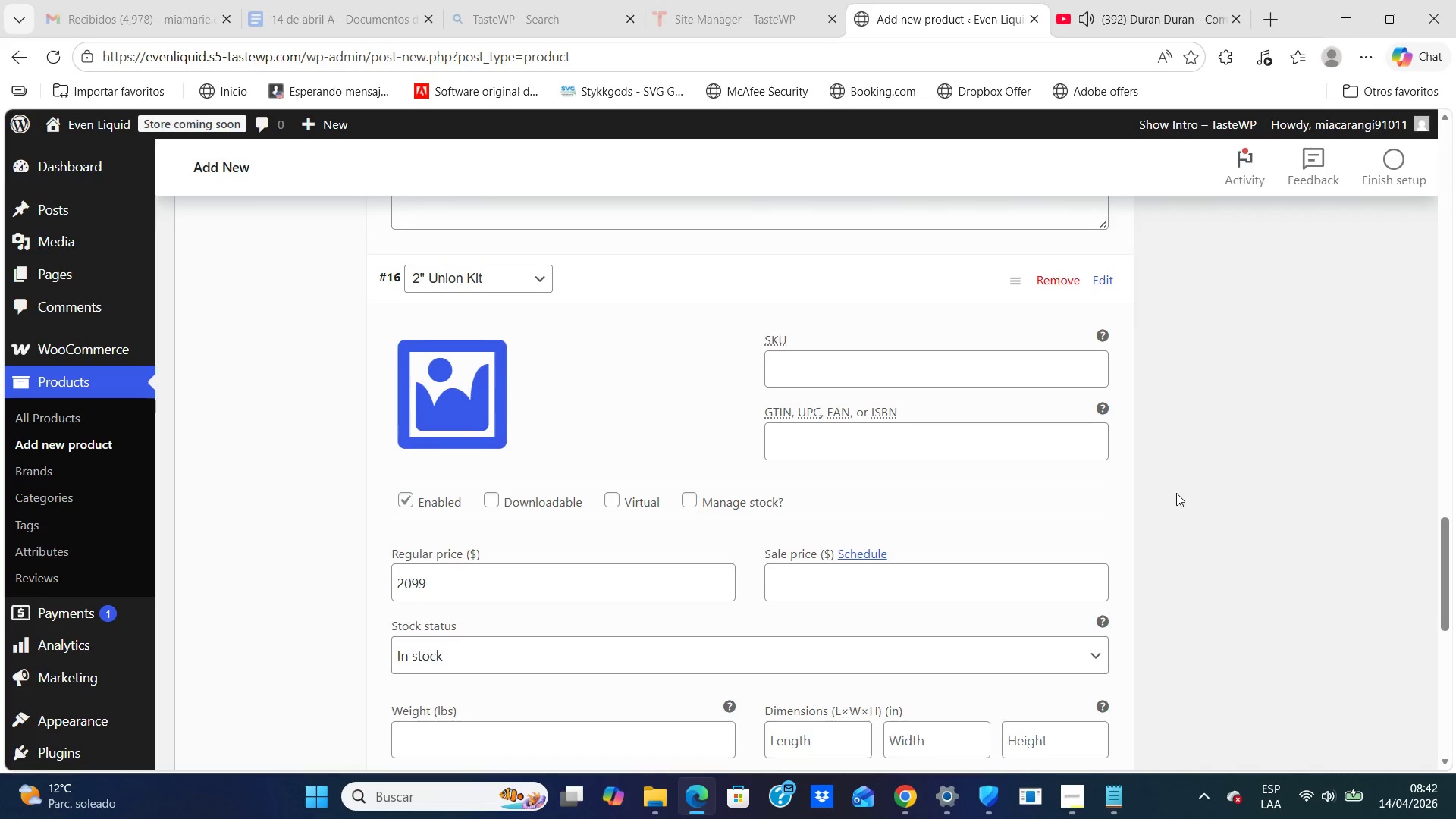 
key(ArrowUp)
 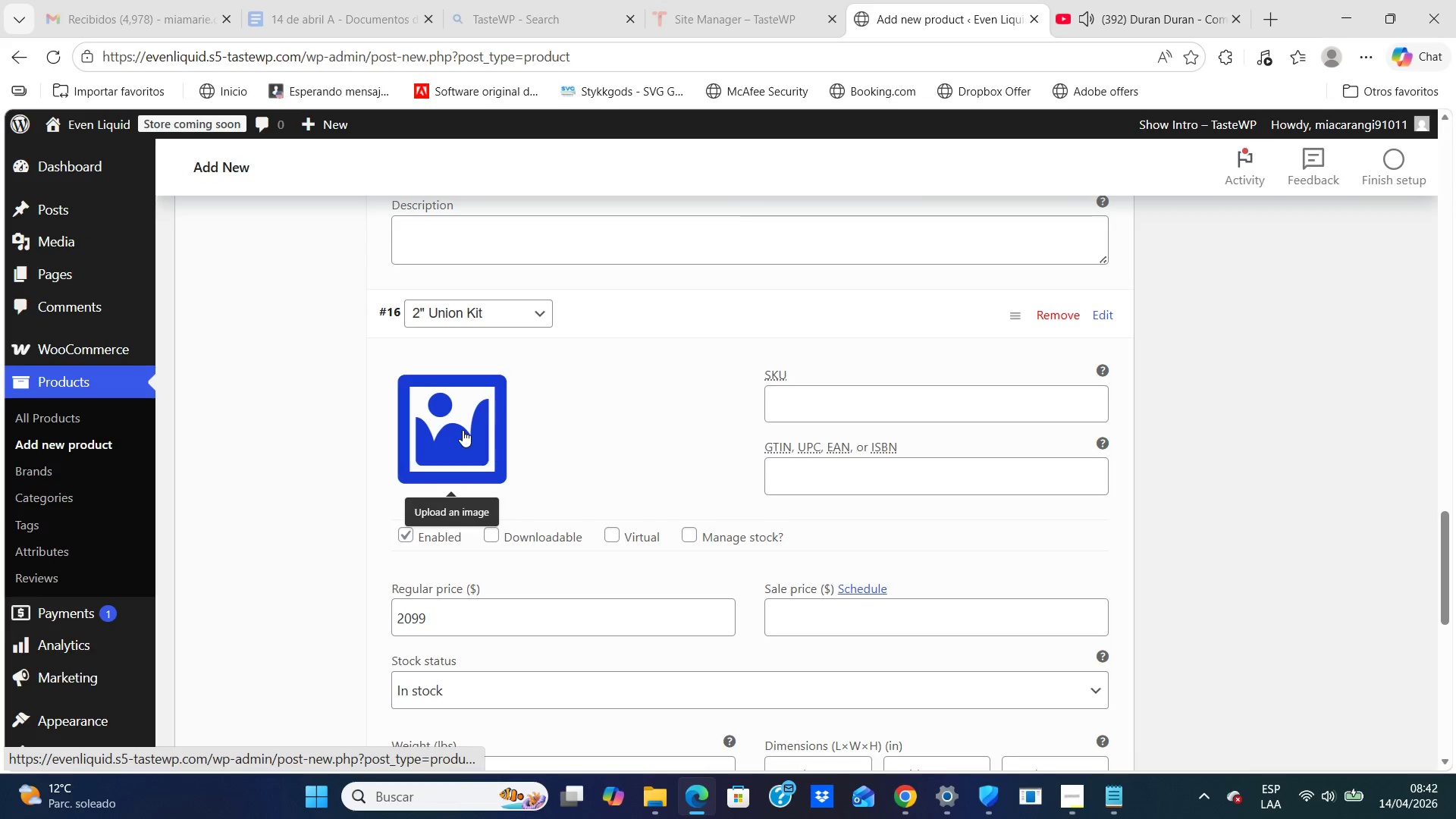 
left_click([463, 430])
 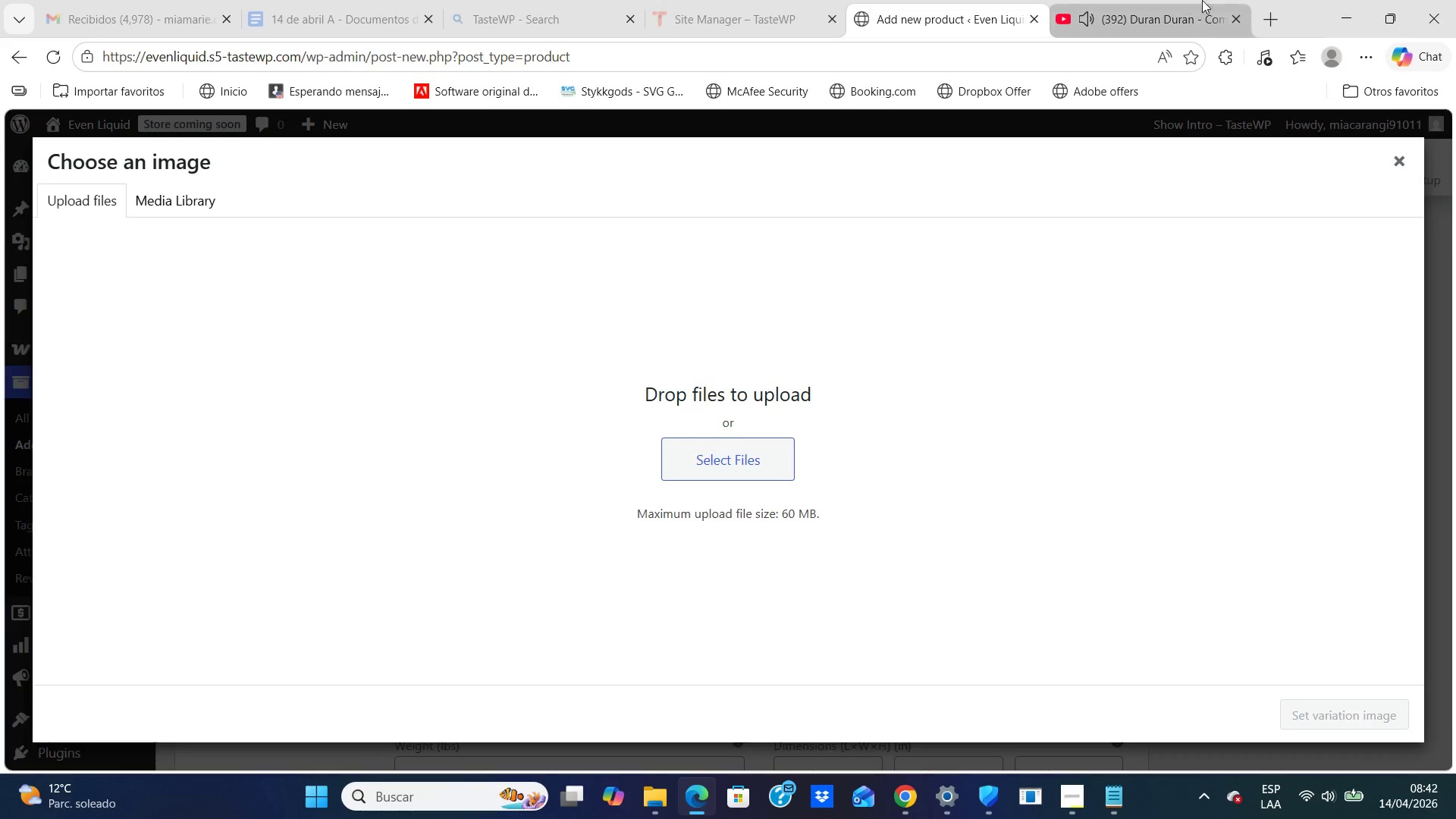 
left_click([1275, 20])
 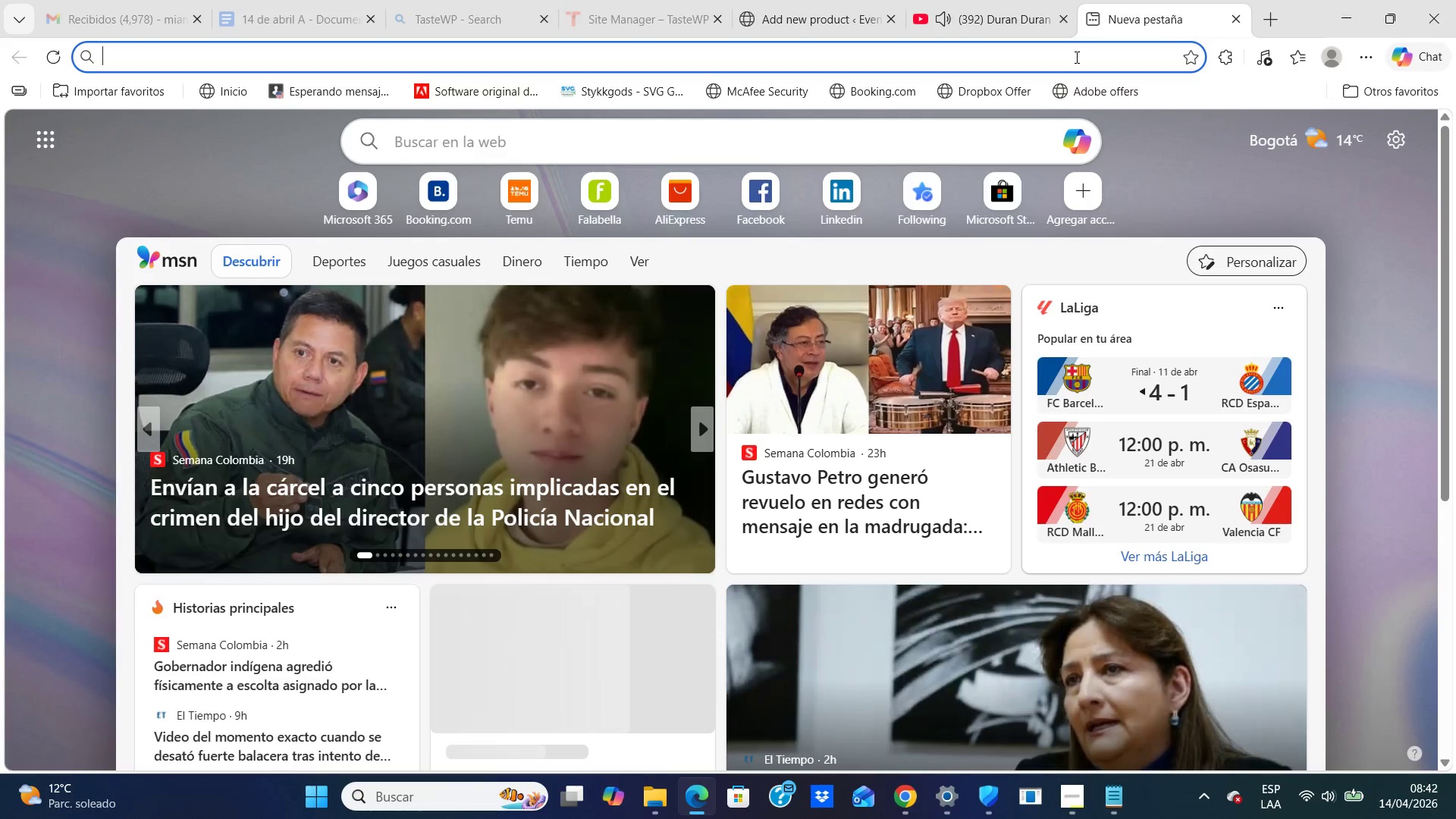 
left_click([1075, 59])
 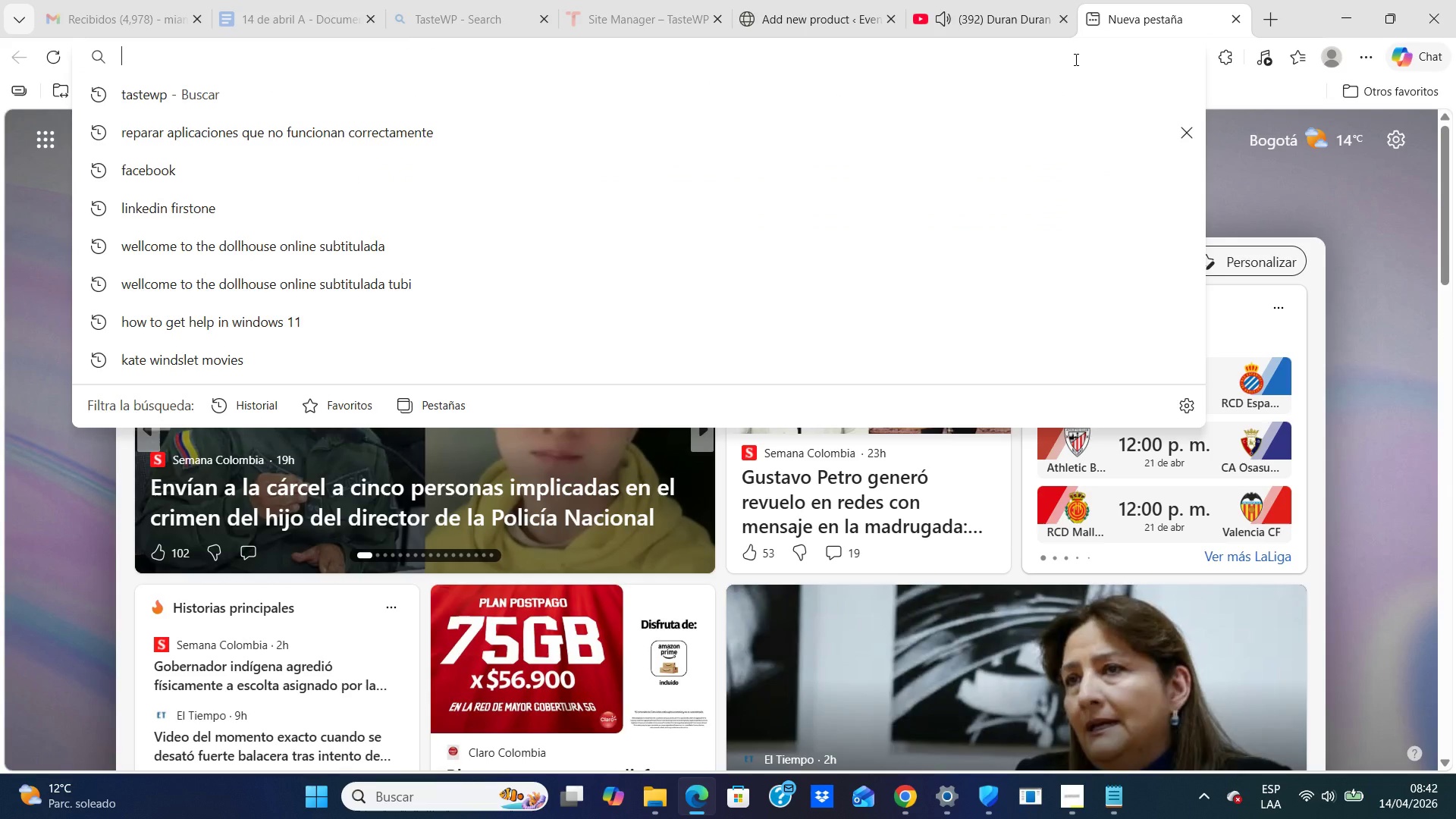 
type(pinterest)
 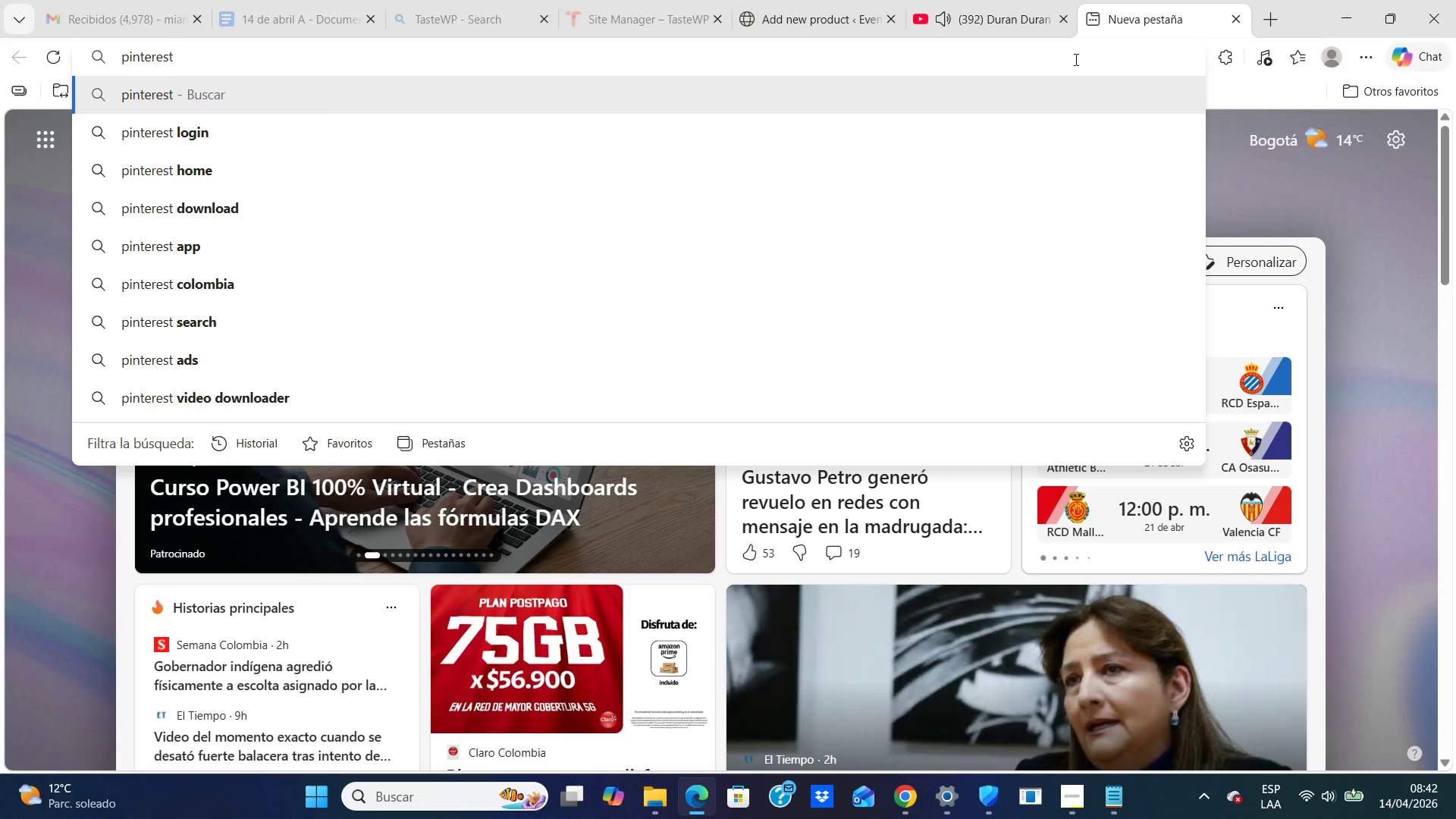 
key(Enter)
 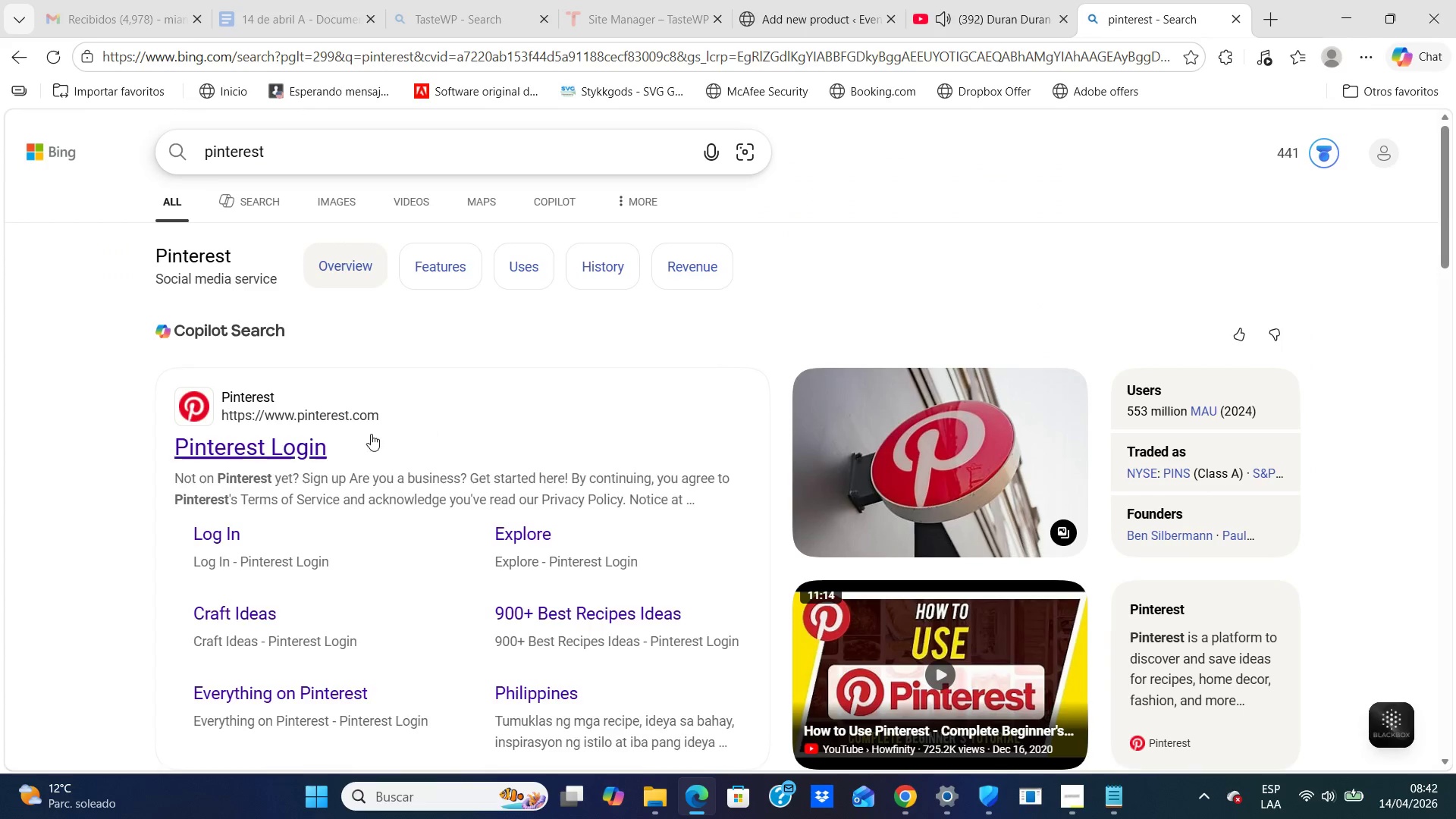 
left_click([264, 450])
 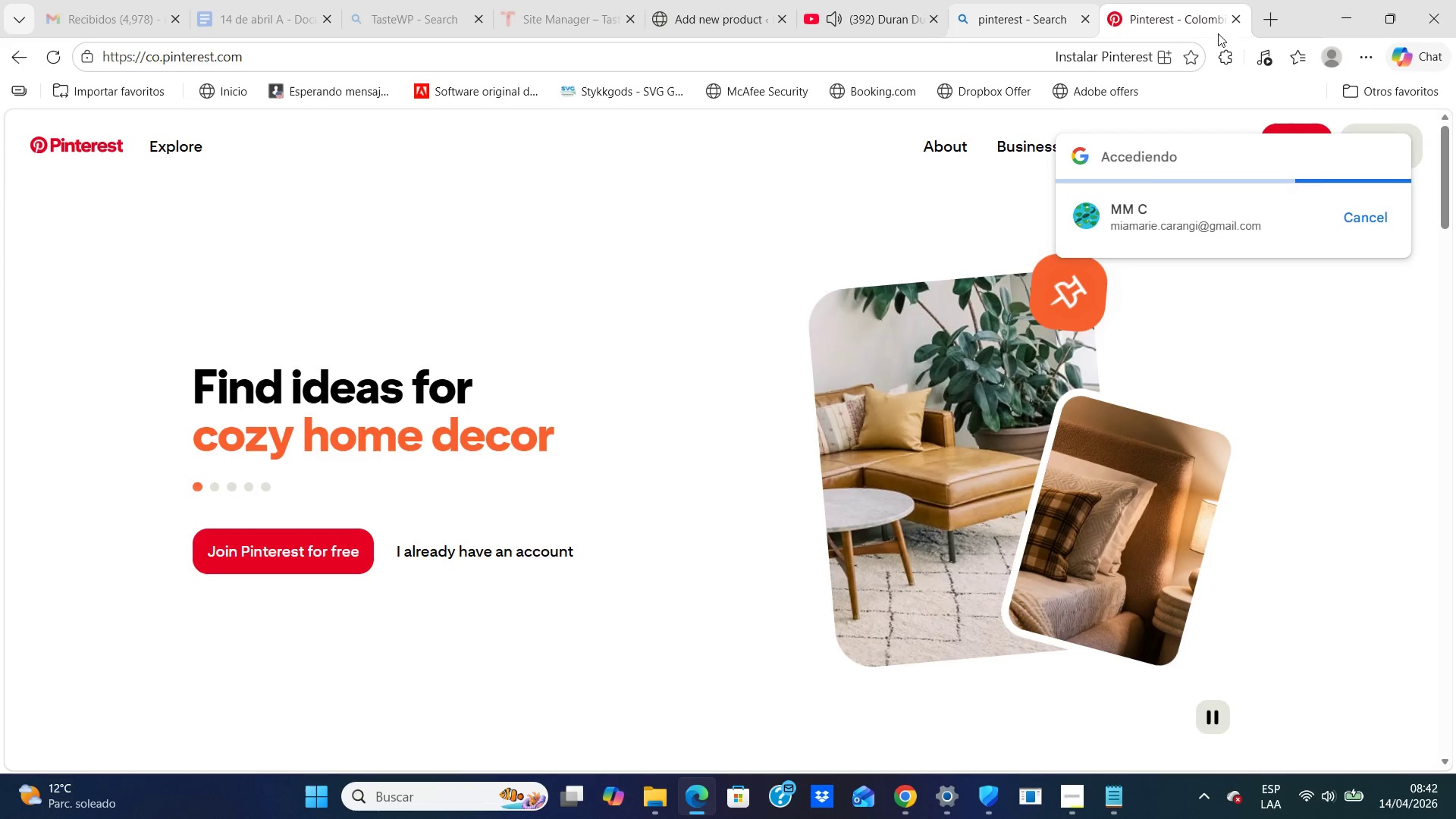 
wait(5.47)
 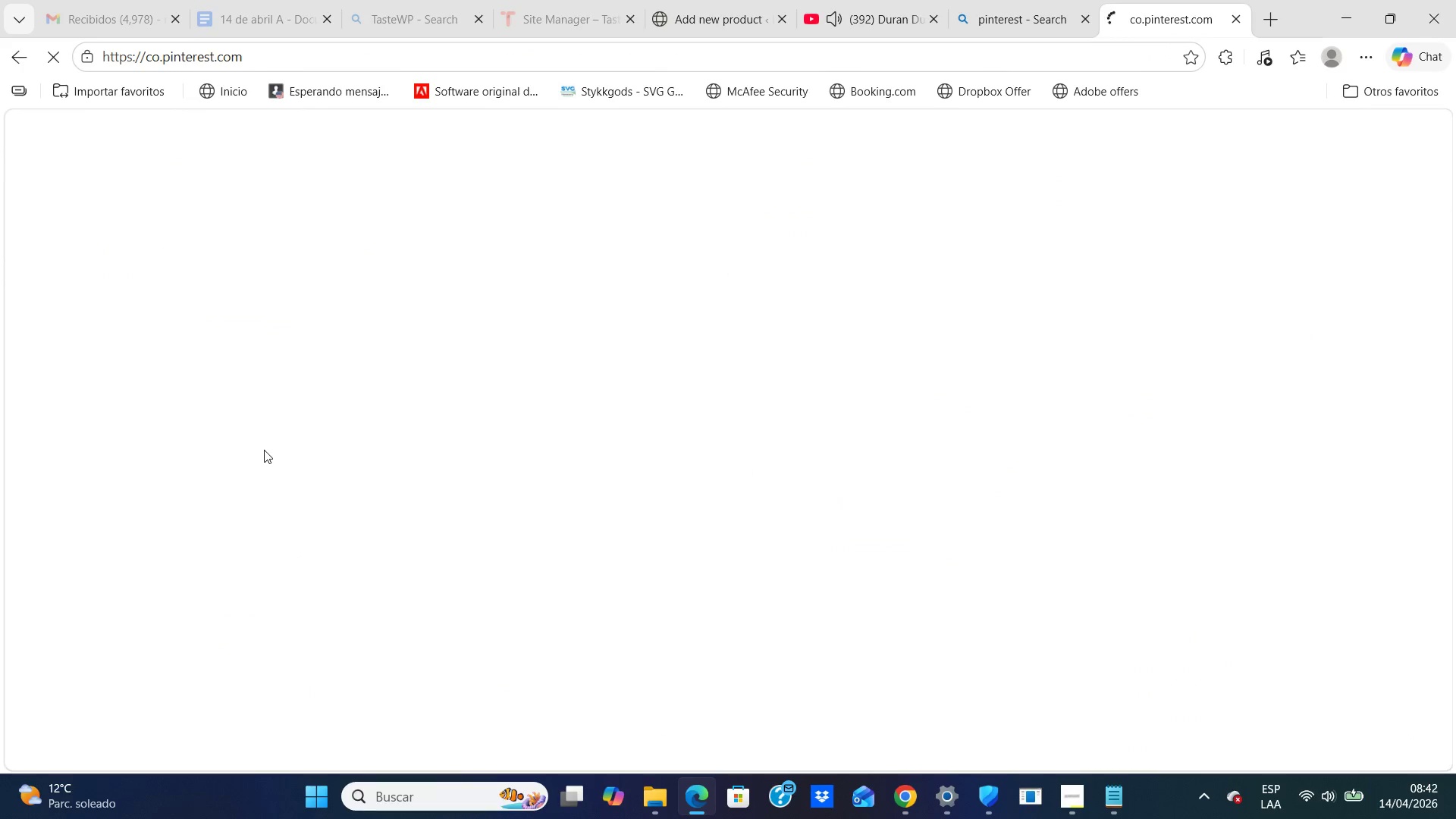 
left_click([1234, 17])
 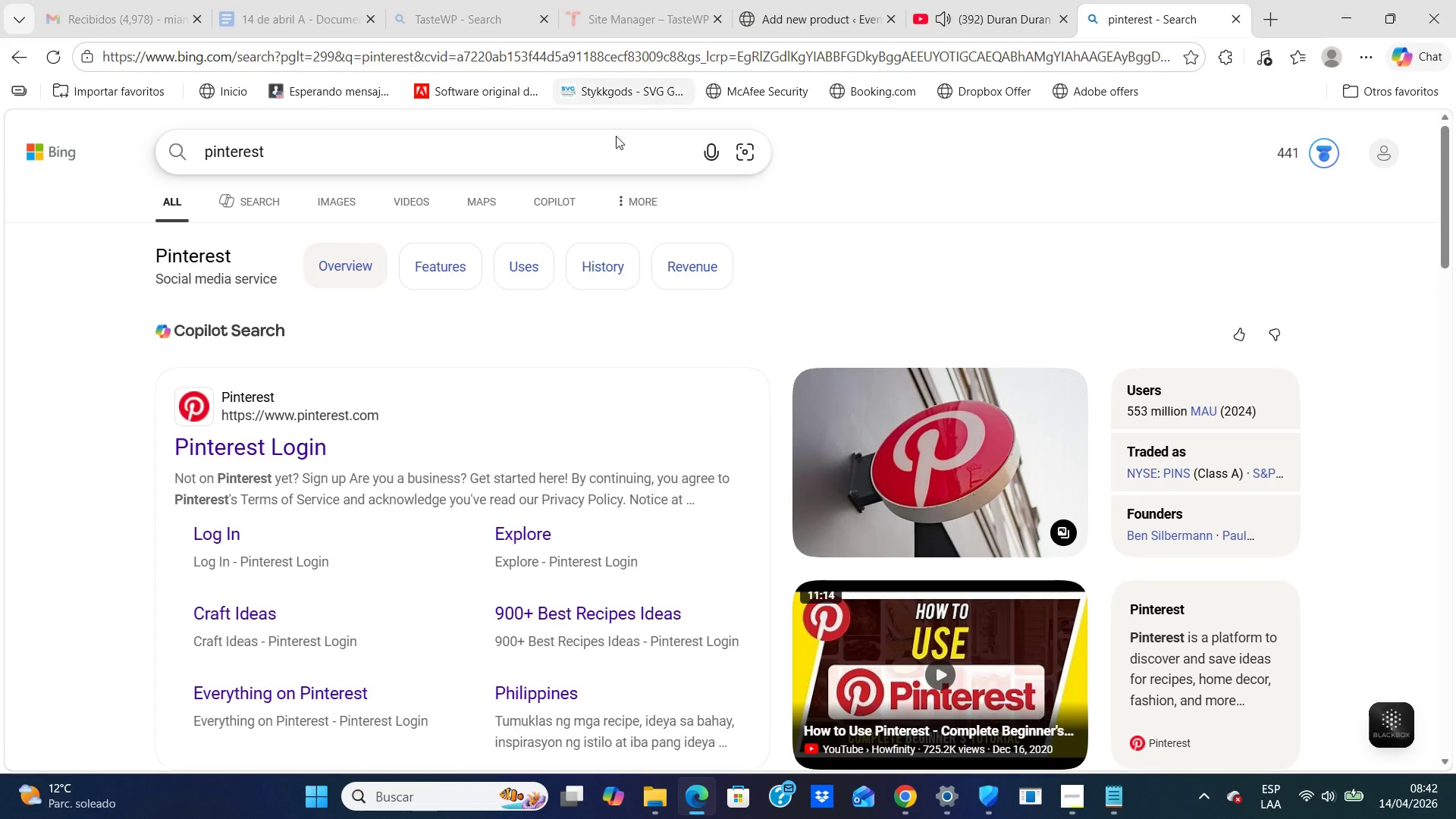 
left_click([598, 150])
 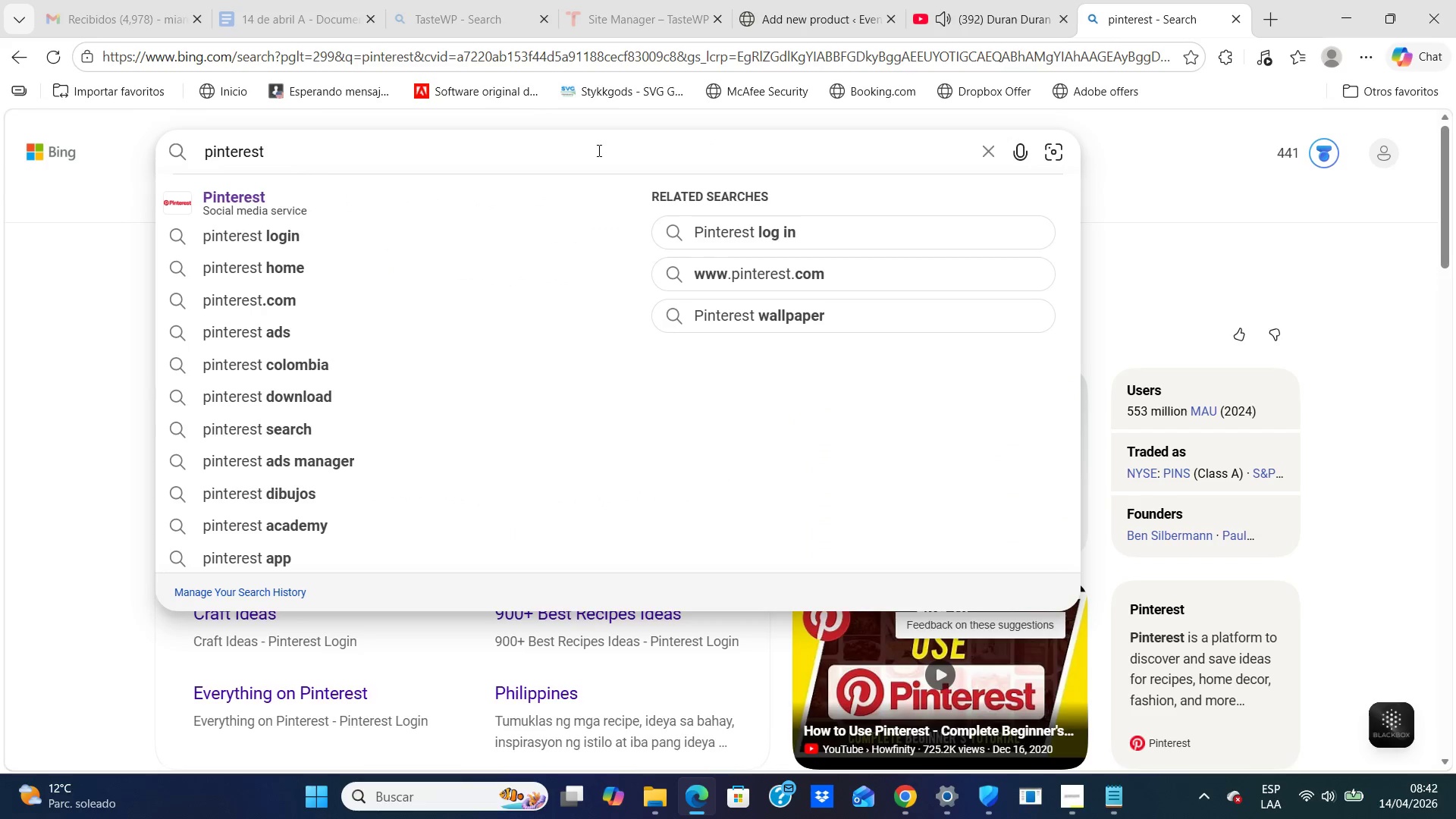 
hold_key(key=Backspace, duration=0.95)
 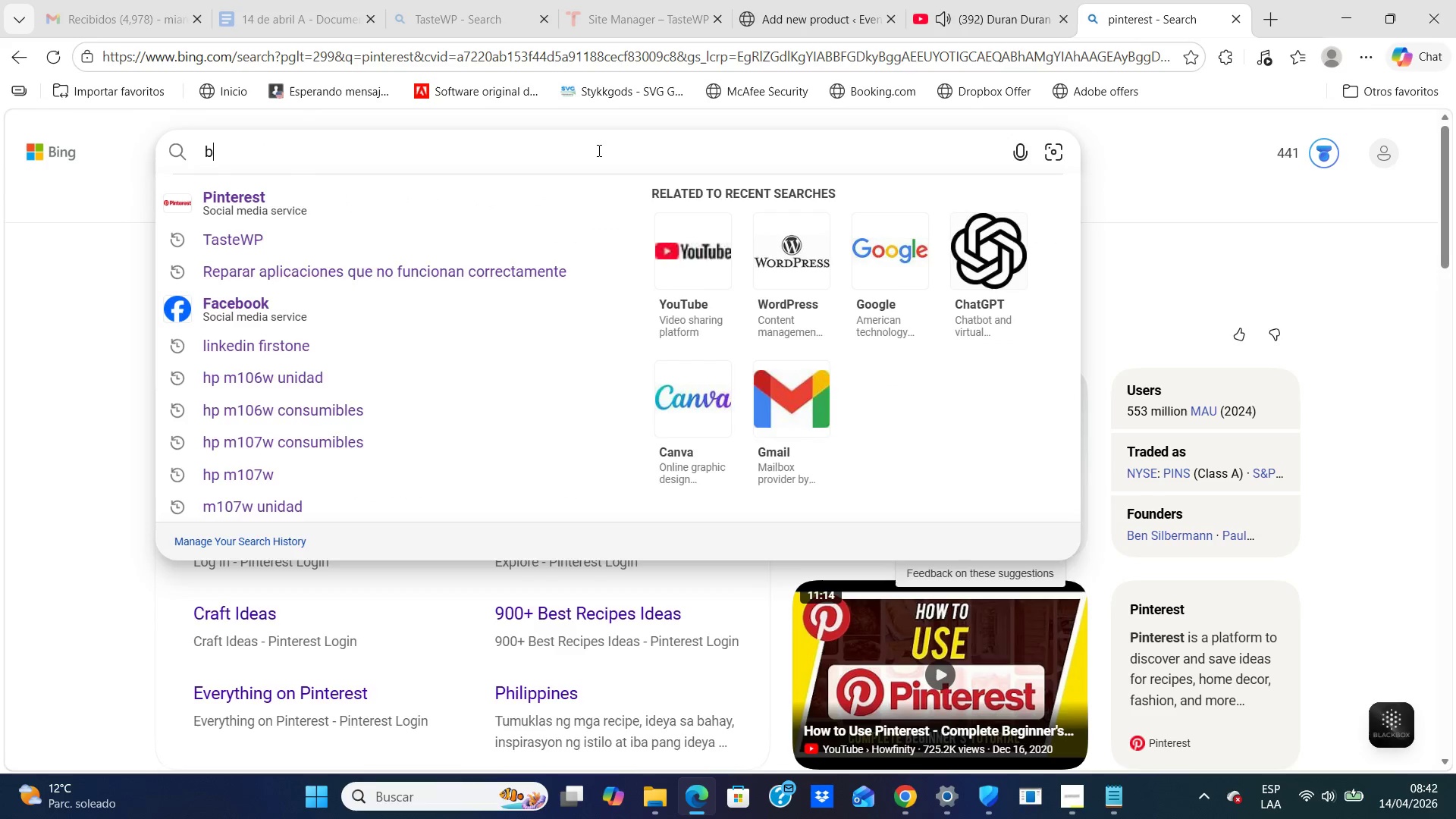 
type(bomba de agua)
 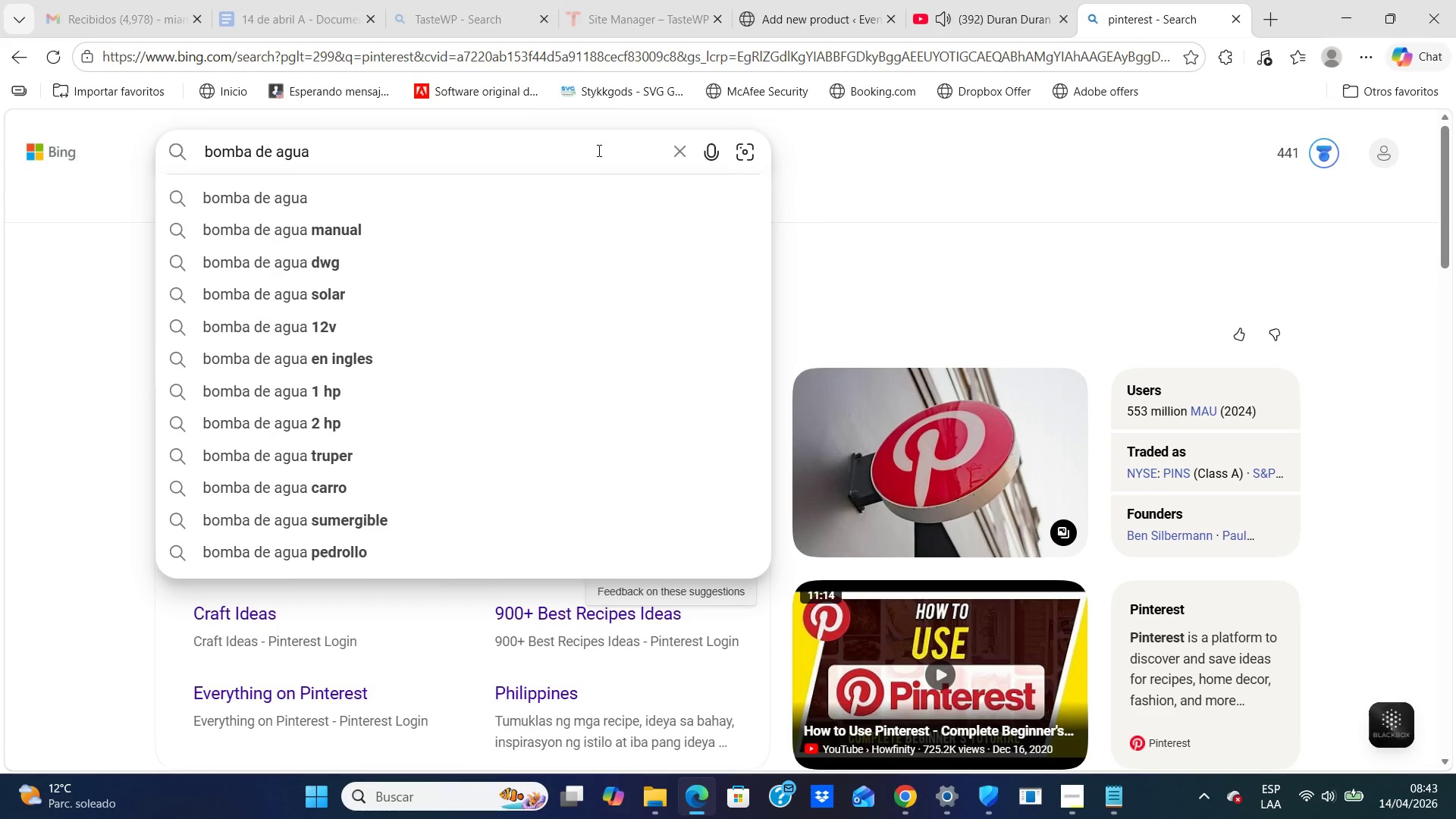 
key(Enter)
 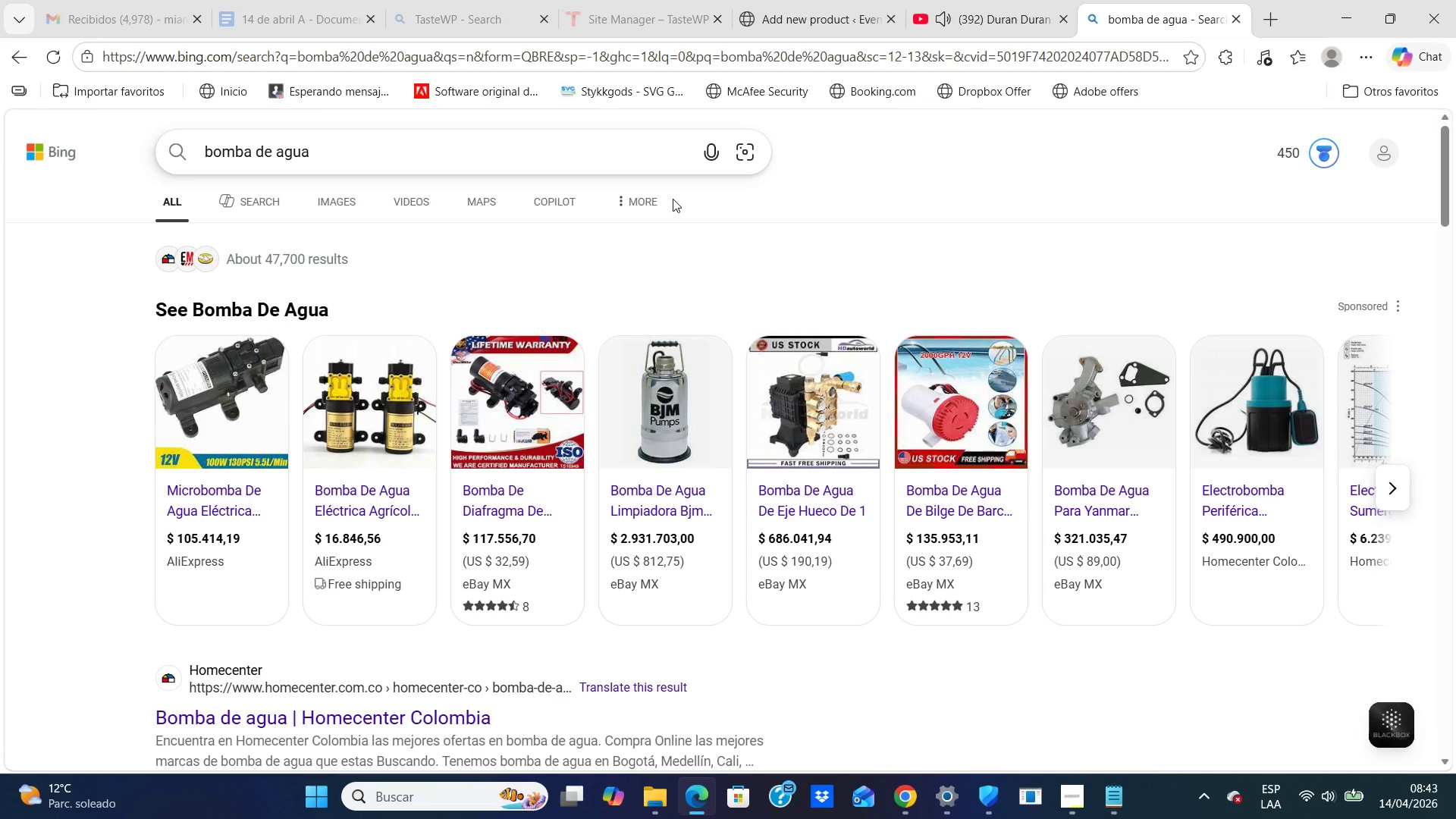 
wait(15.86)
 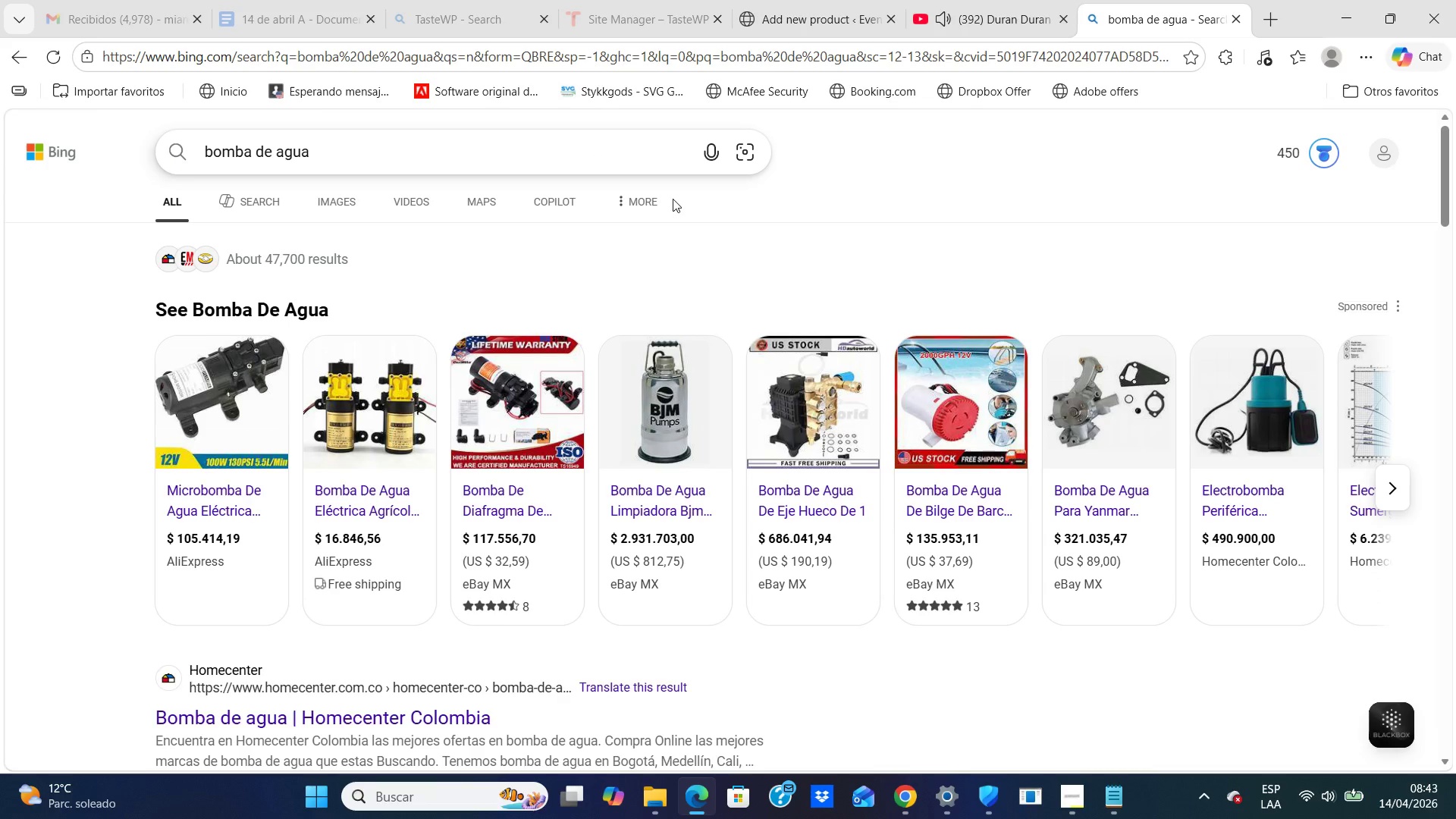 
left_click([334, 155])
 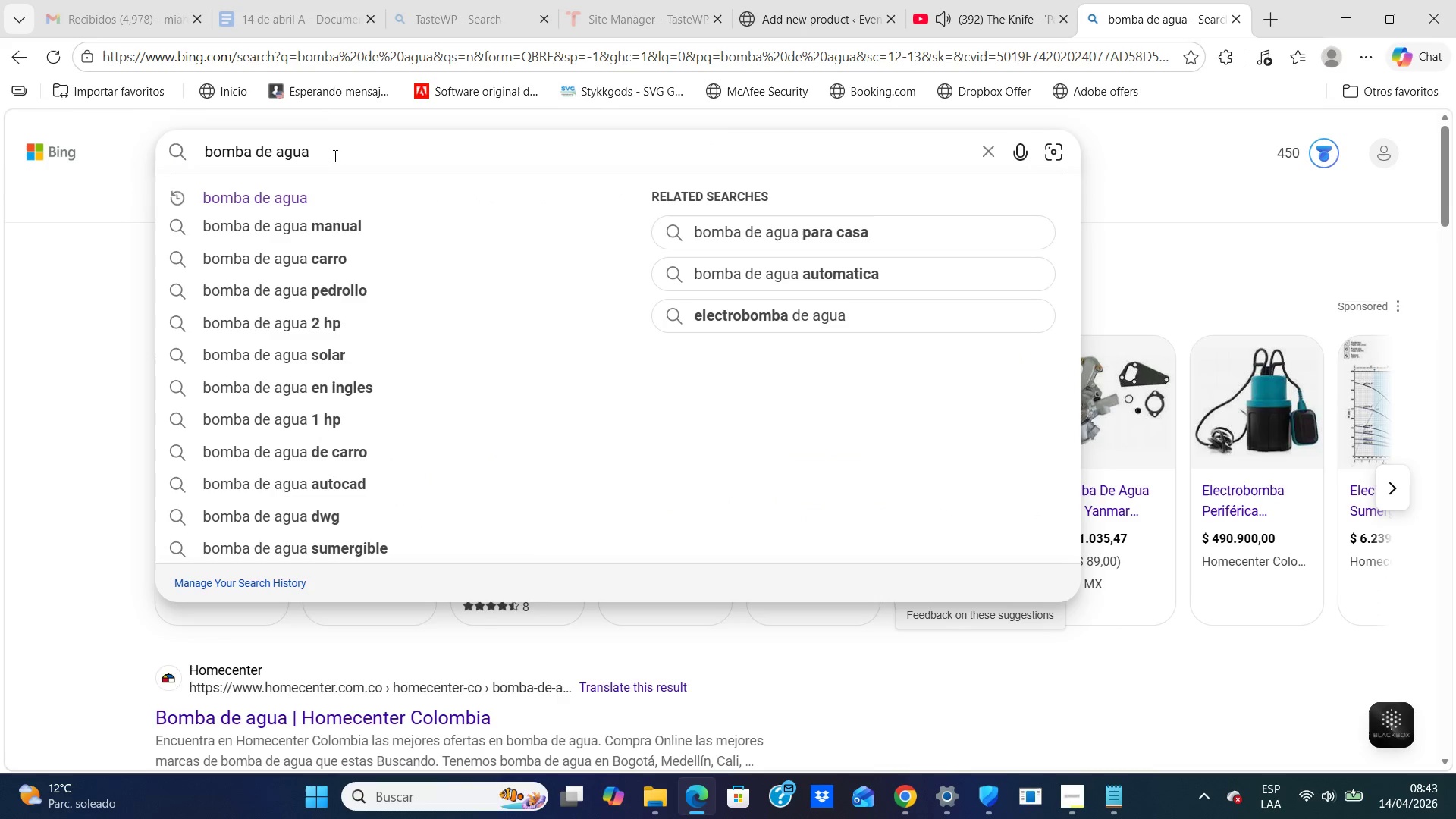 
key(Backspace)
key(Backspace)
key(Backspace)
key(Backspace)
type(piscina)
 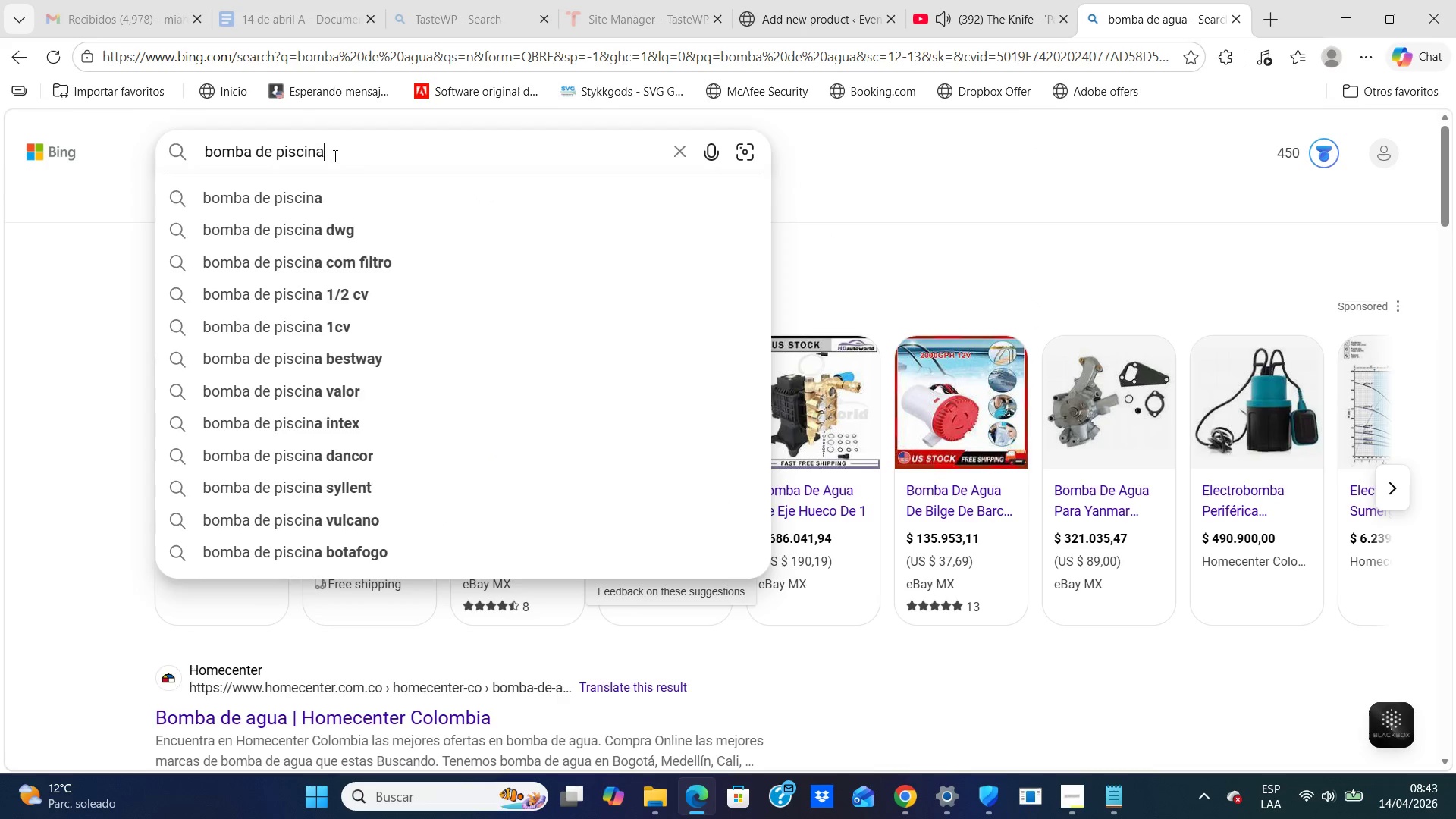 
key(Enter)
 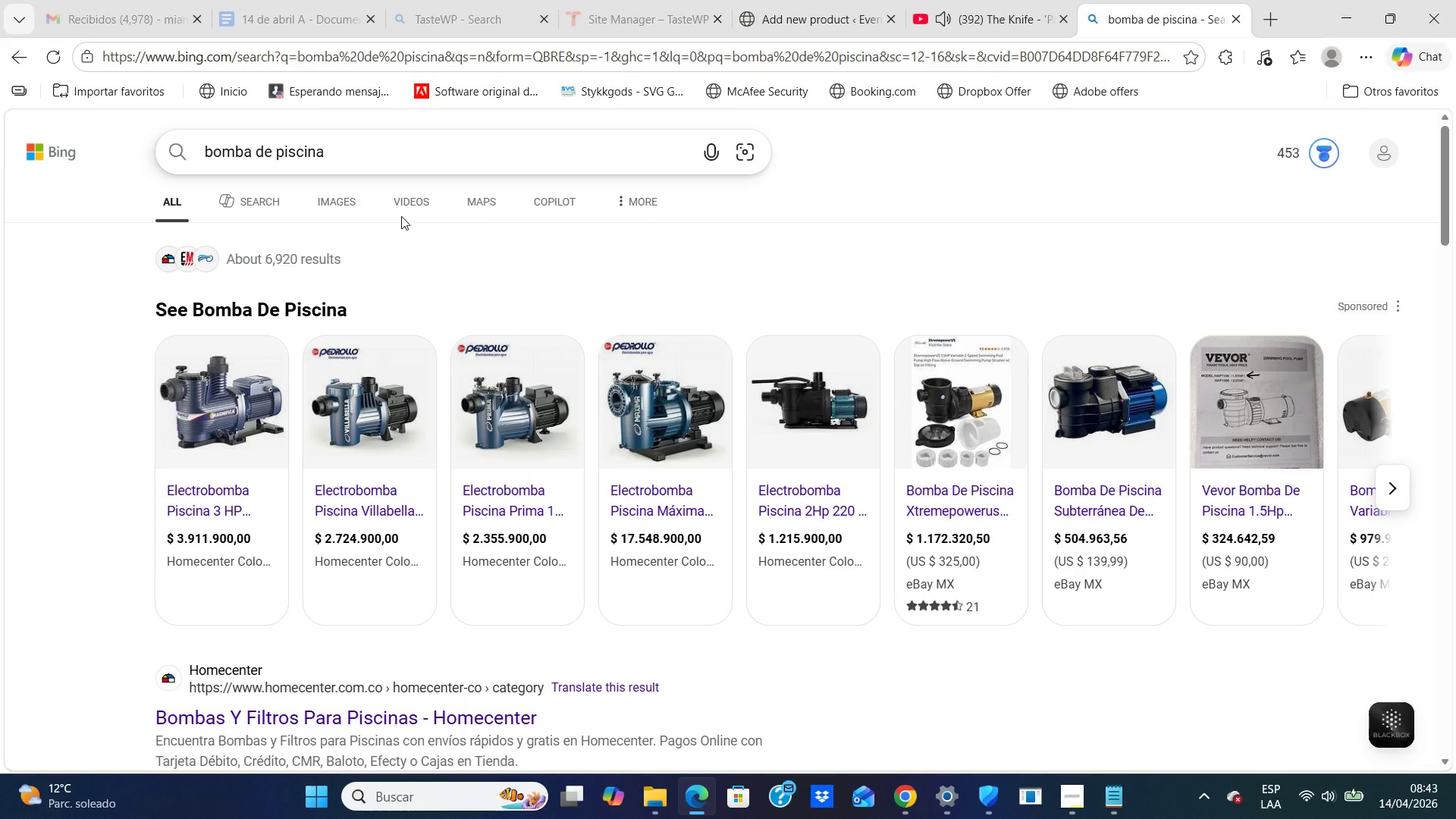 
wait(8.02)
 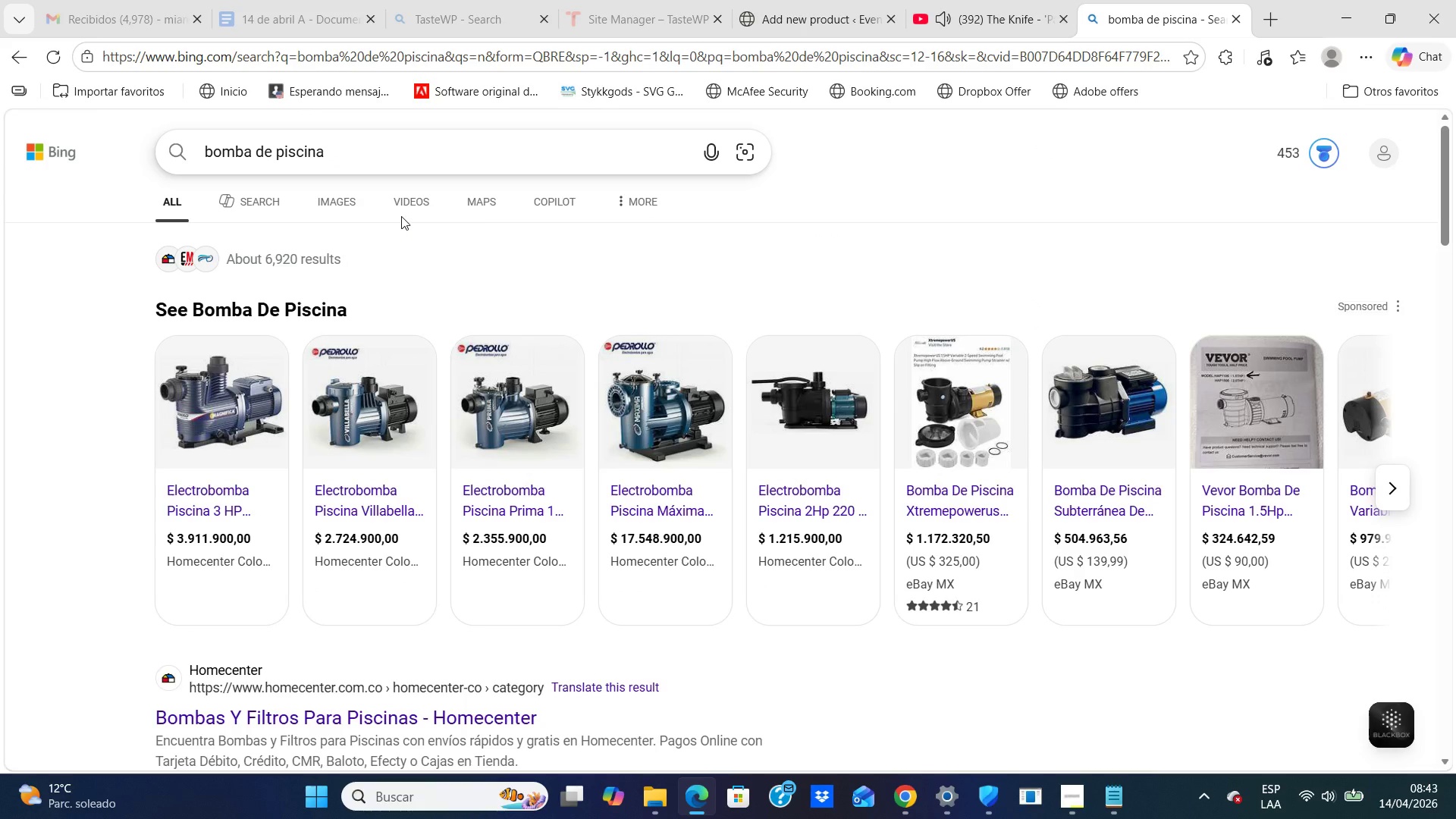 
left_click([231, 391])
 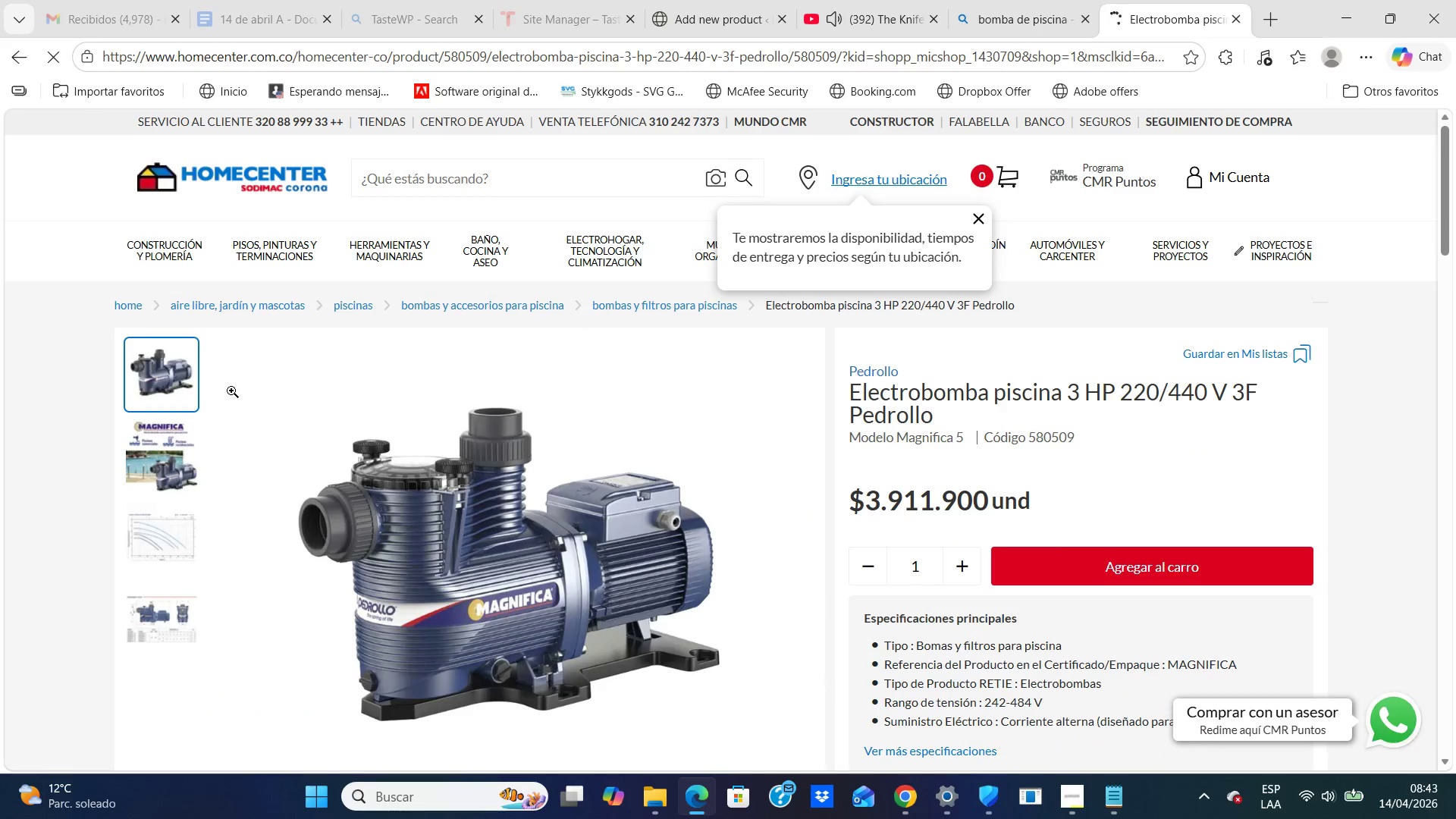 
wait(5.05)
 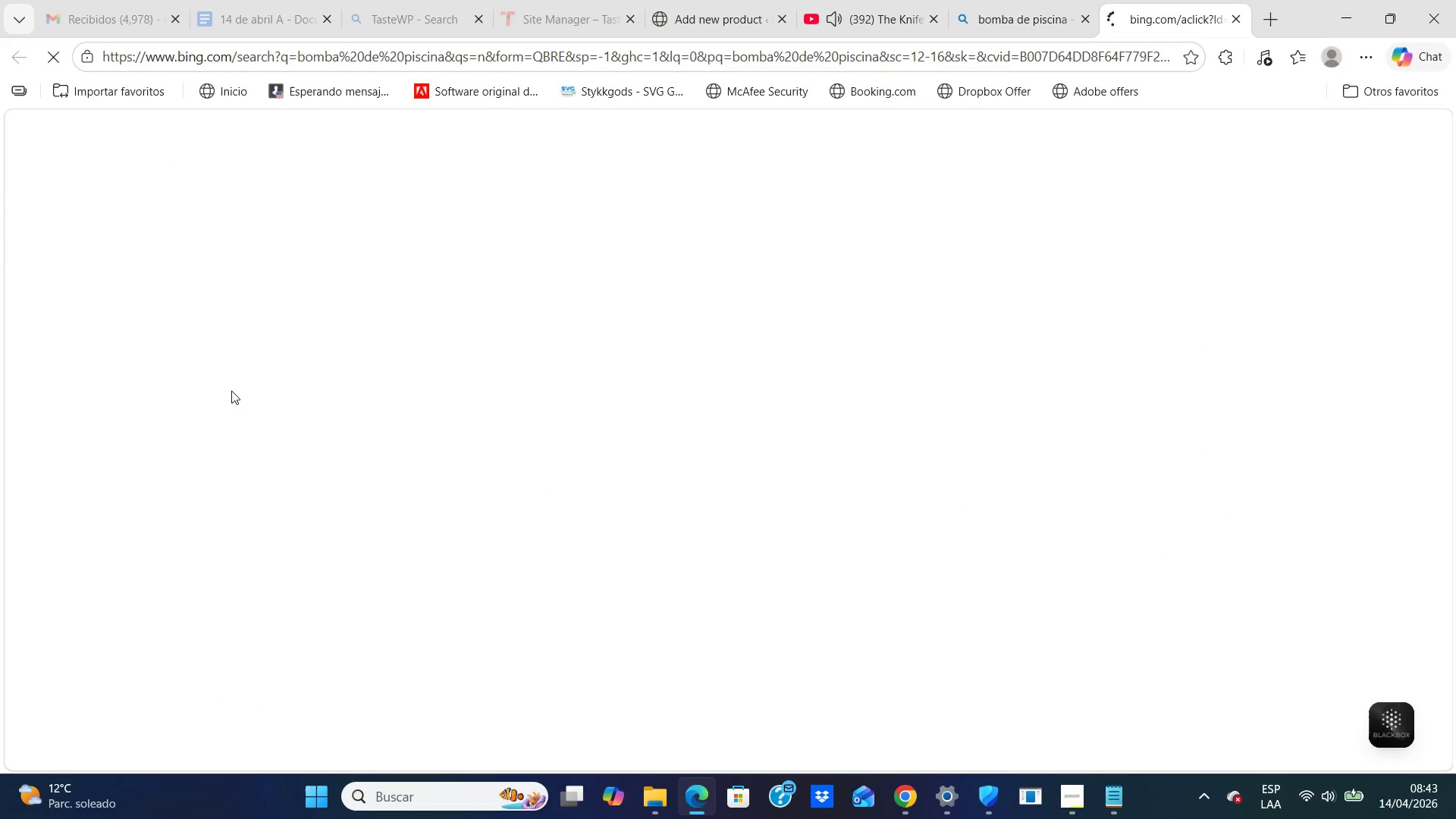 
right_click([397, 465])
 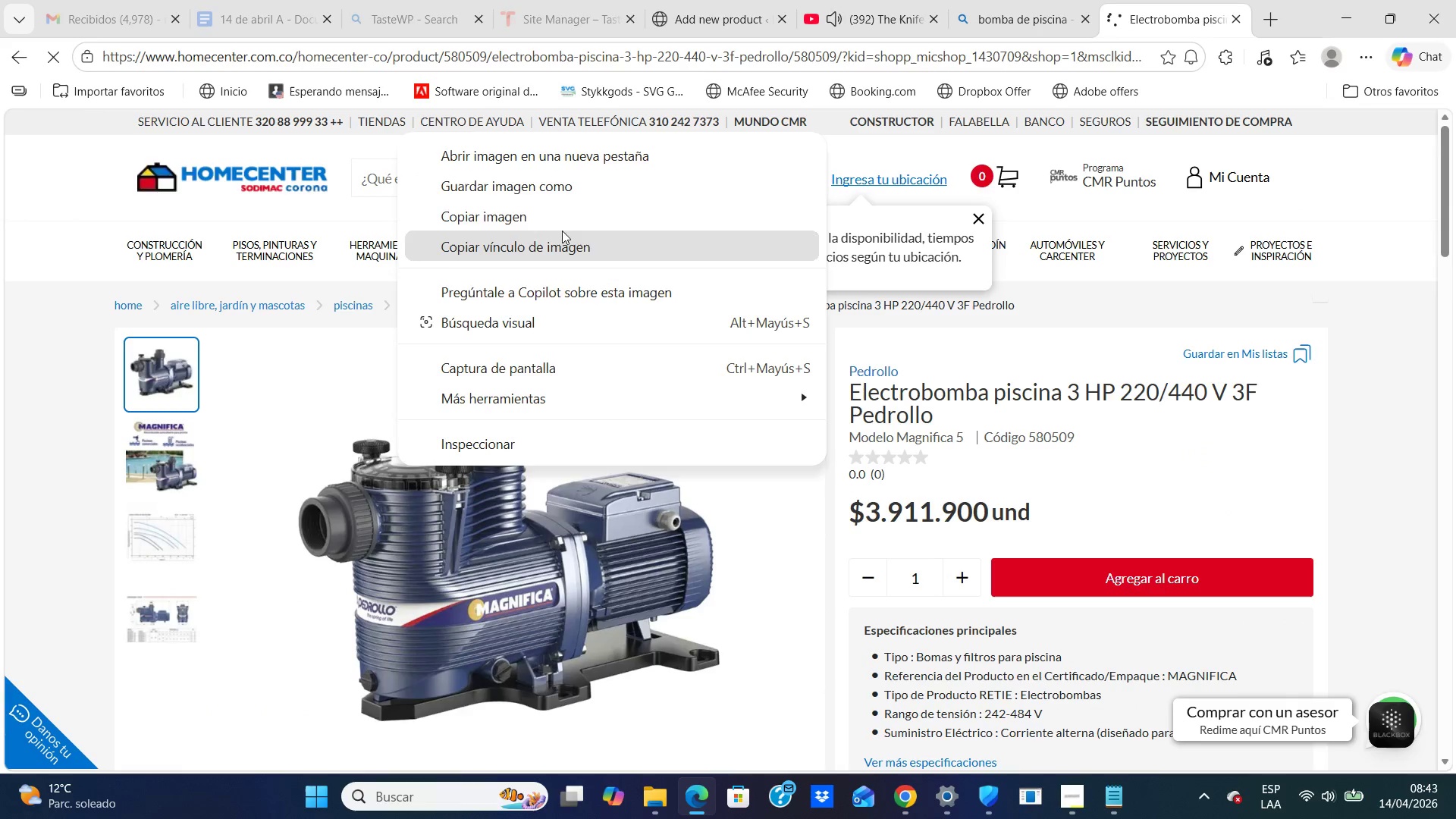 
left_click([569, 186])
 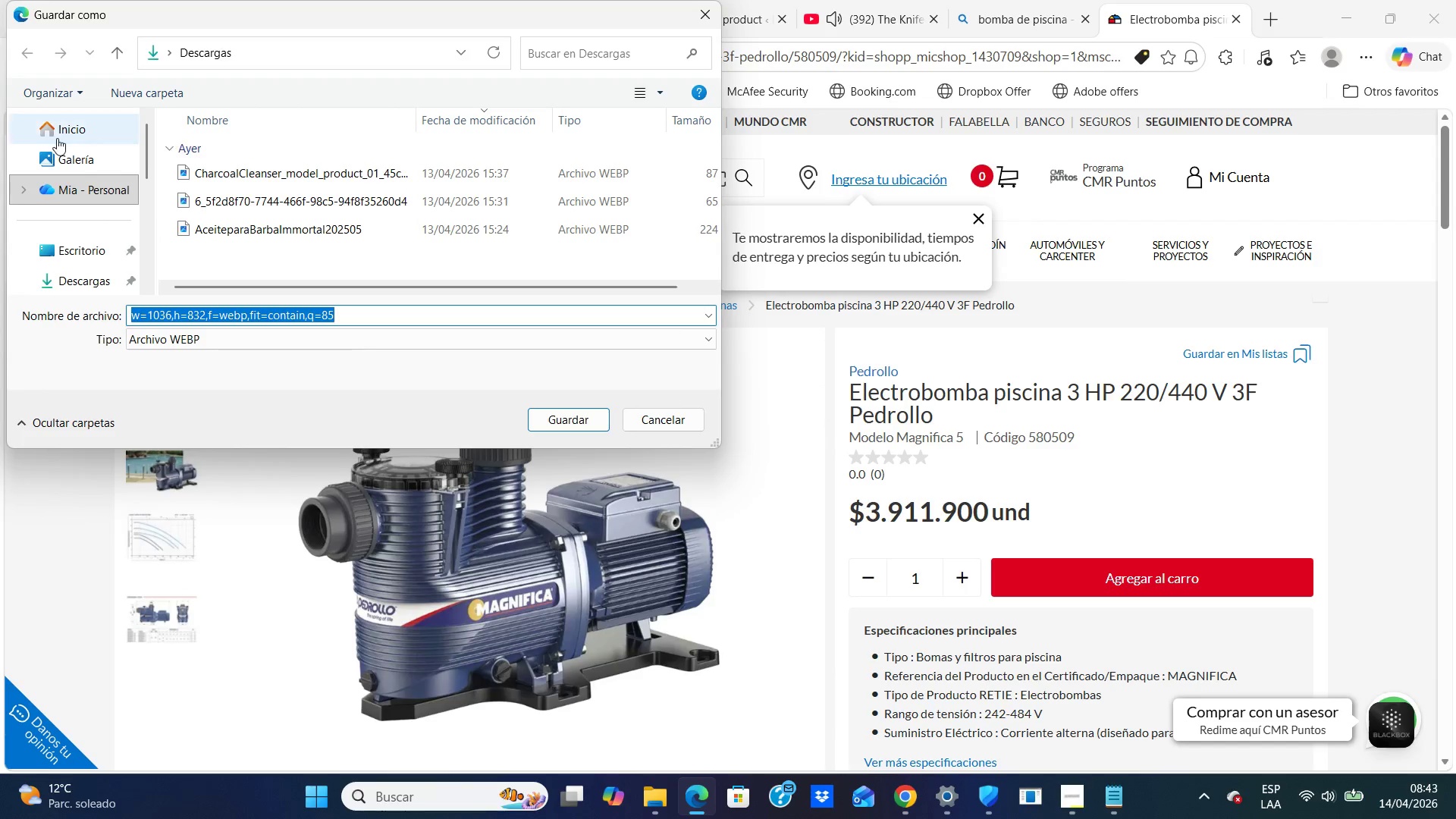 
wait(5.38)
 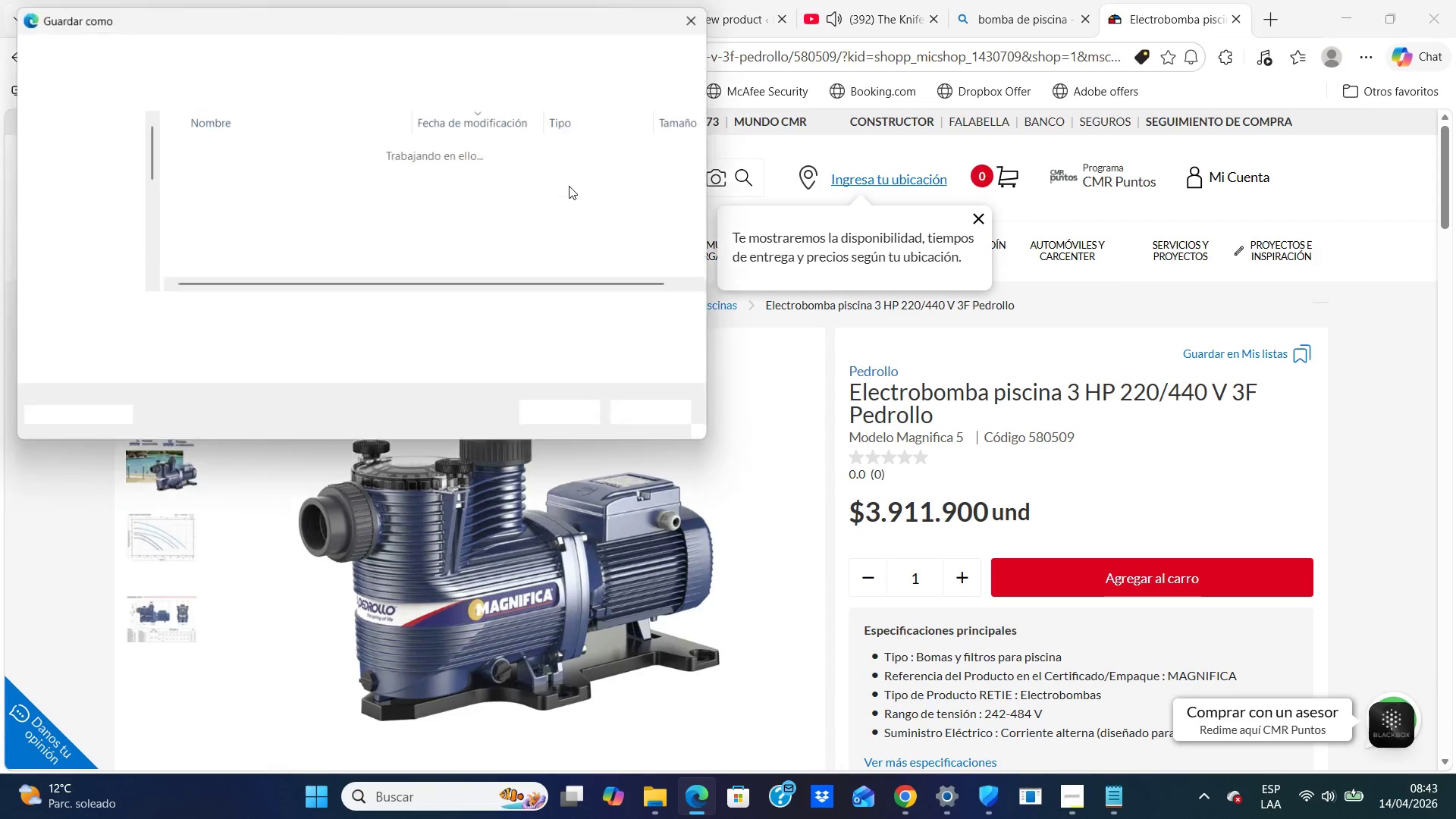 
left_click([138, 92])
 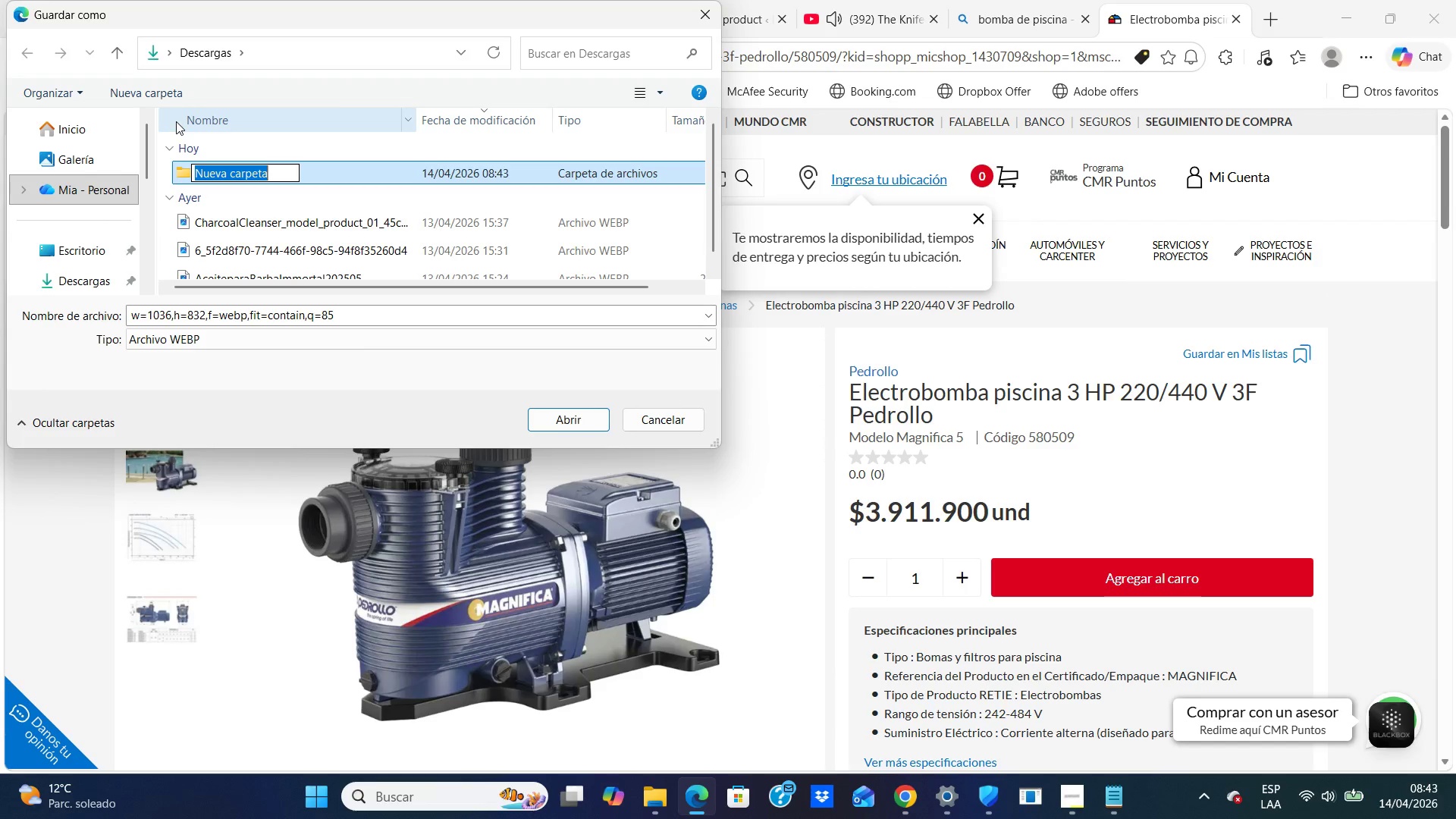 
type(WooCommerce)
 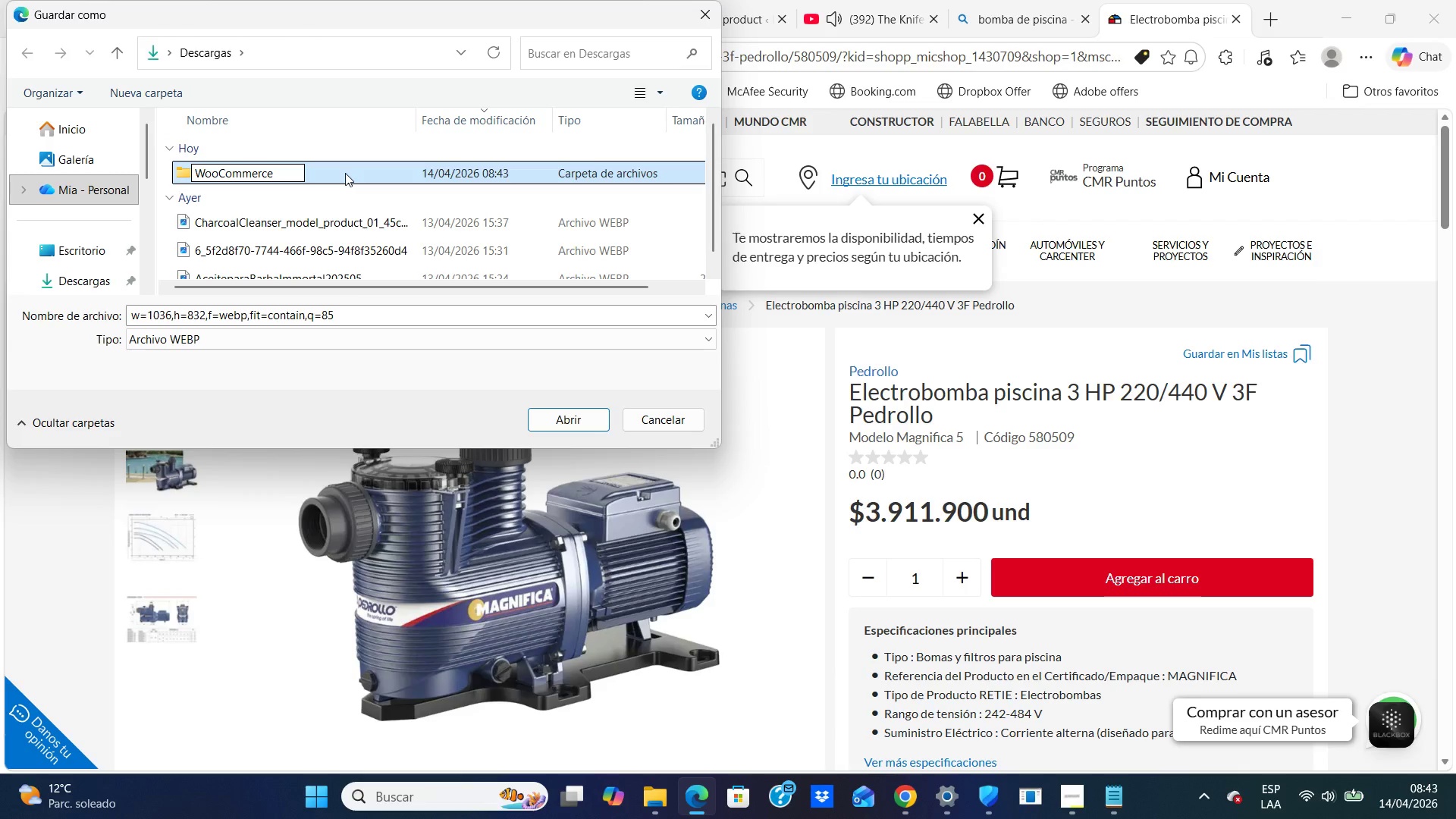 
double_click([345, 173])
 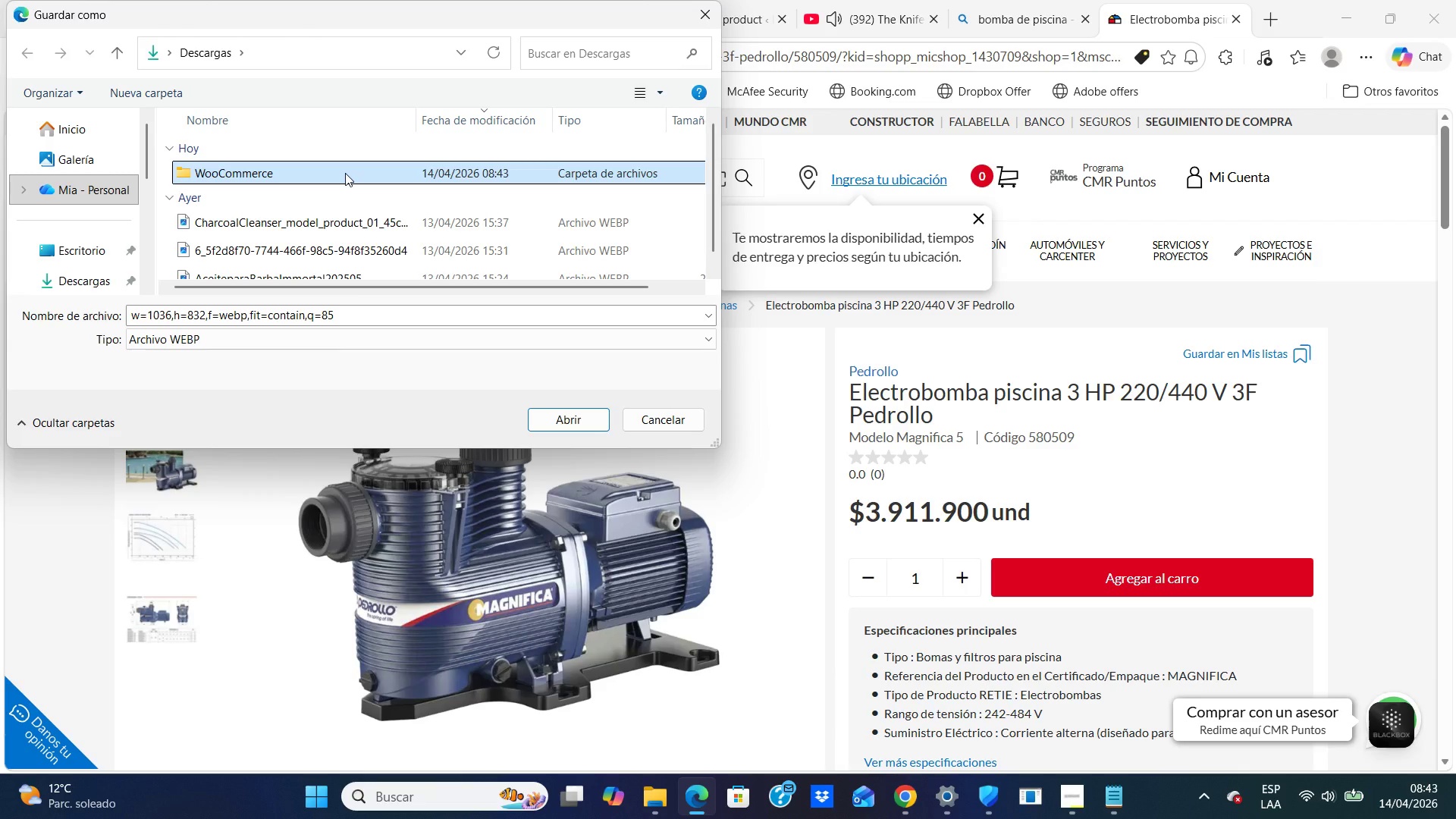 
double_click([345, 173])
 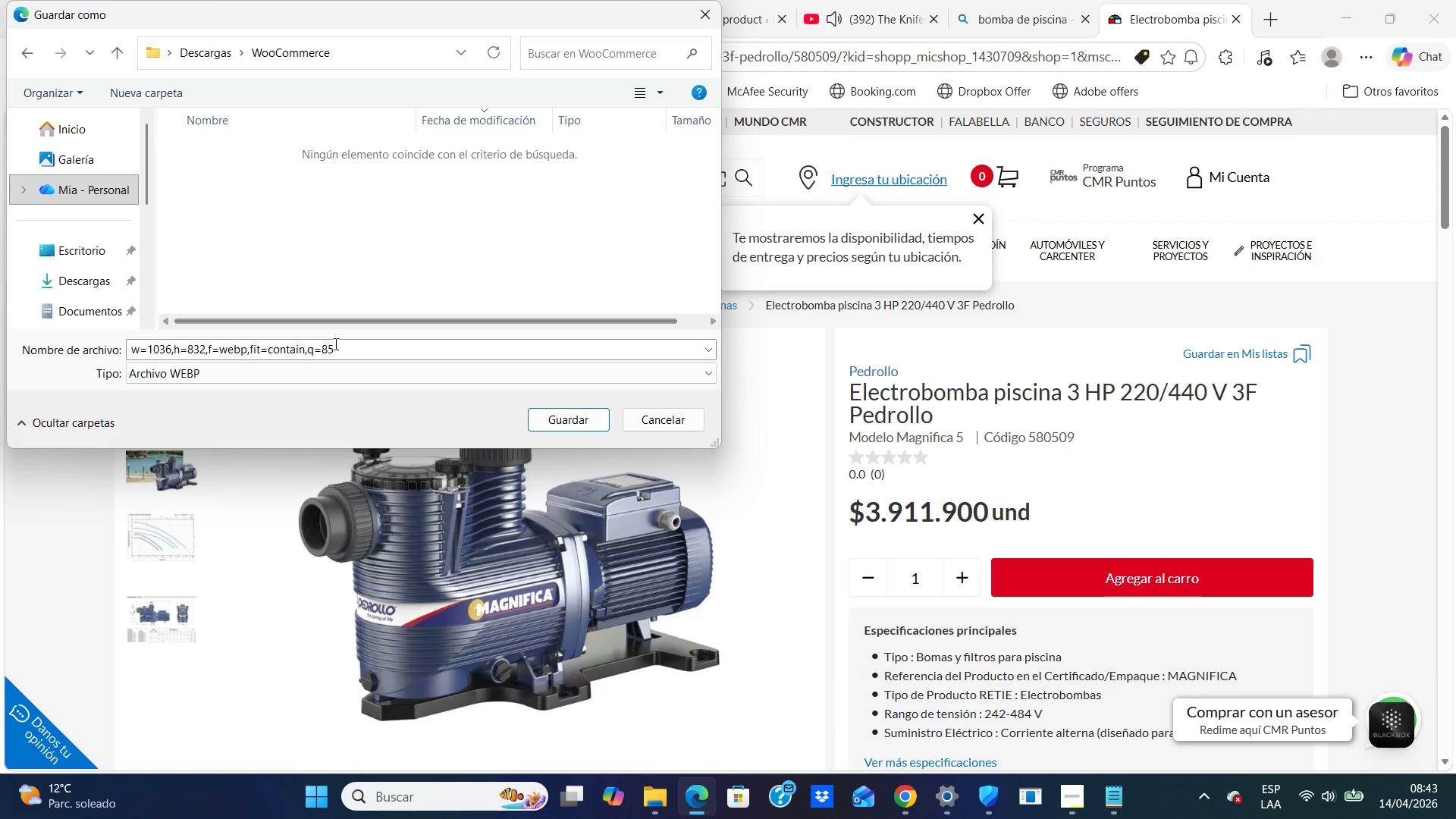 
left_click([341, 345])
 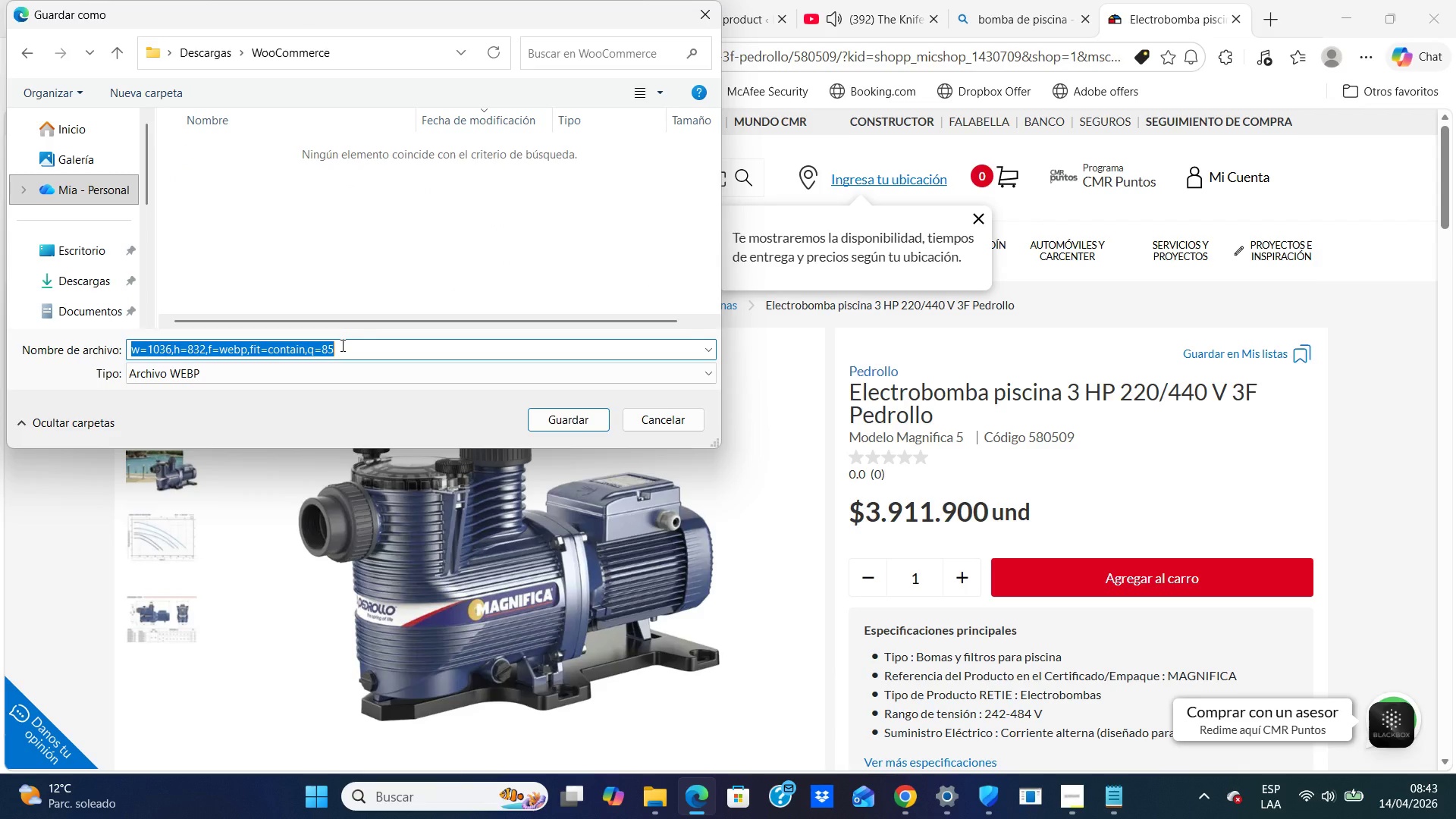 
type(bomba de piscina)
 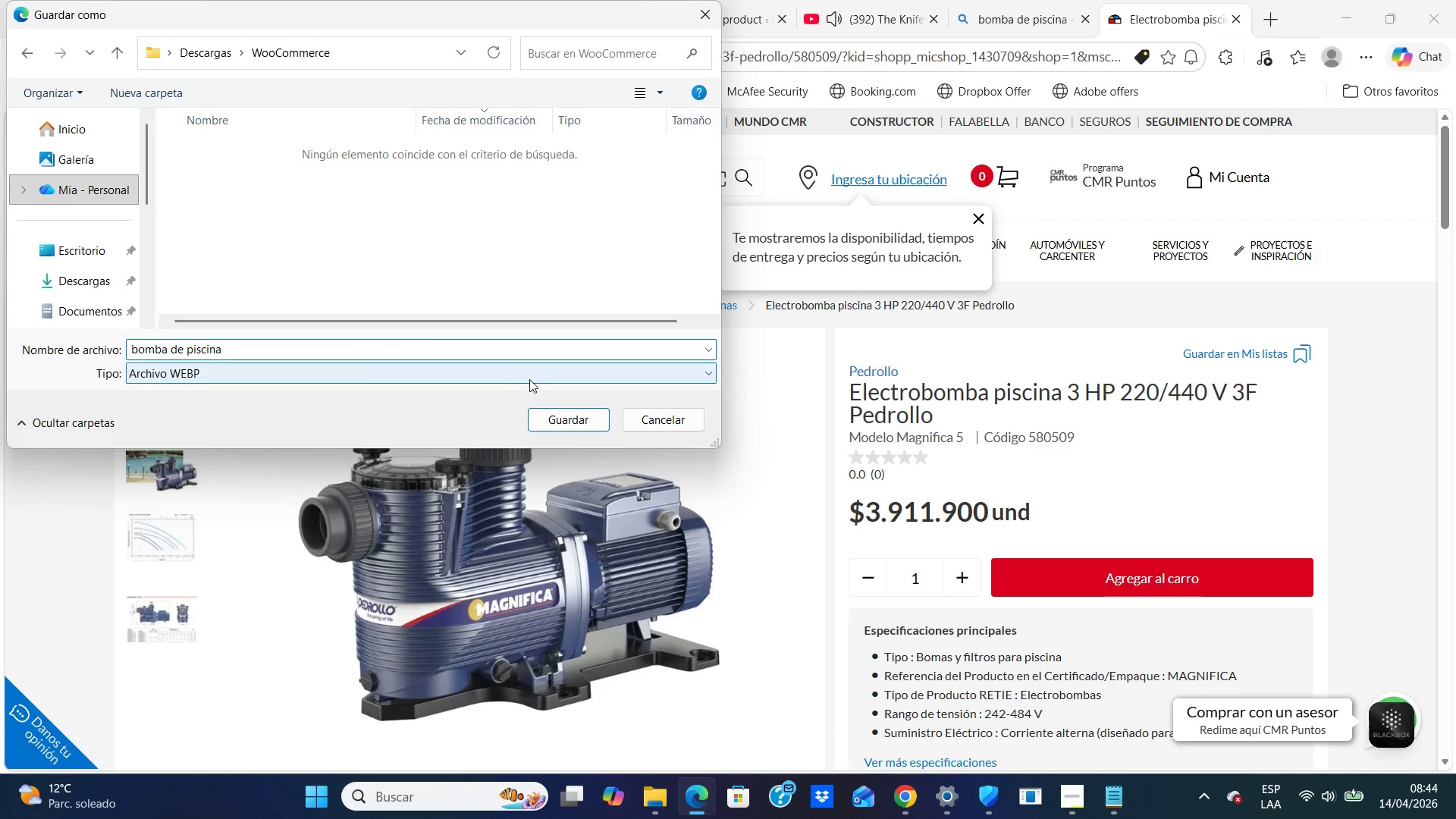 
left_click([529, 379])
 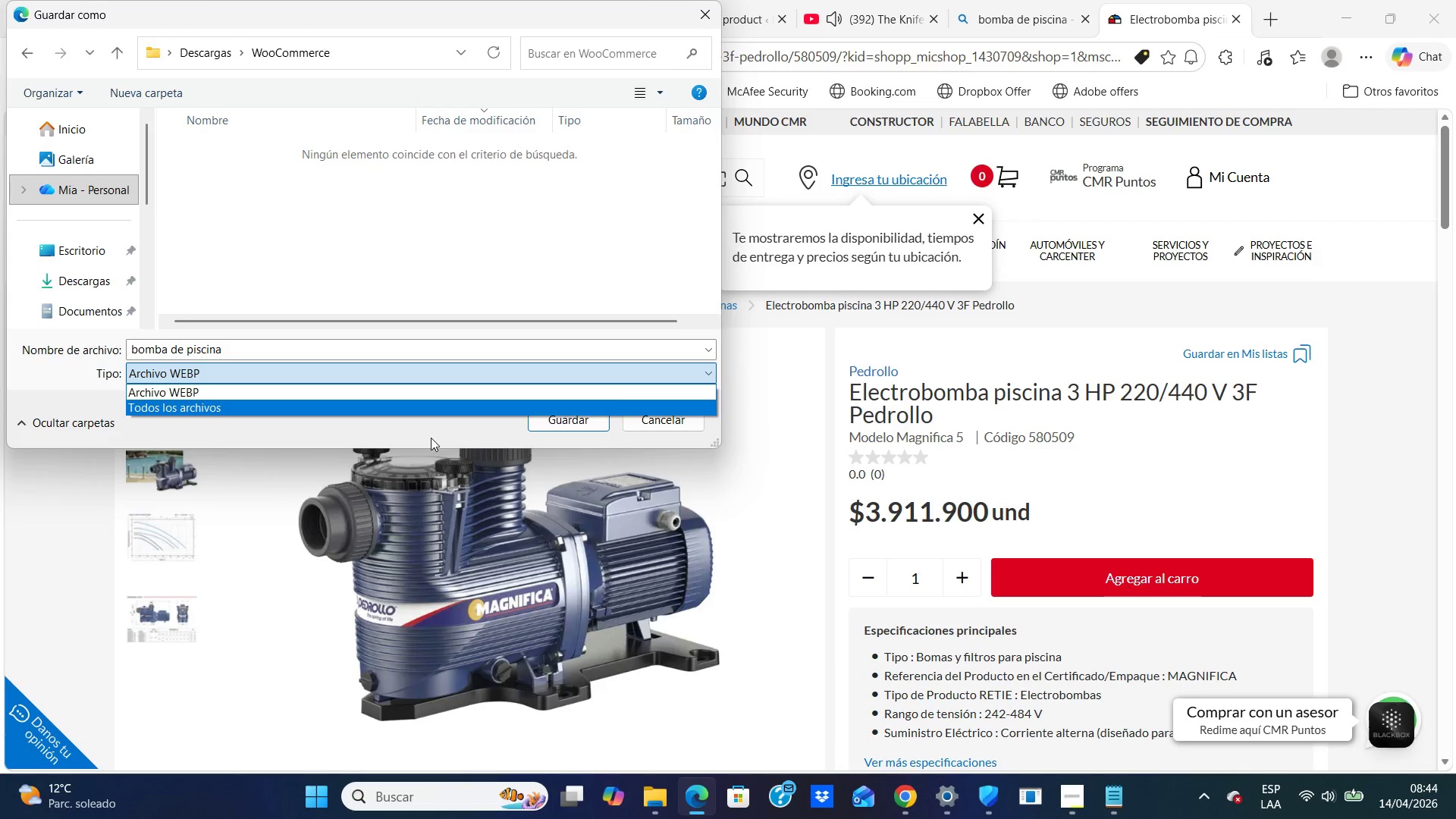 
left_click([431, 434])
 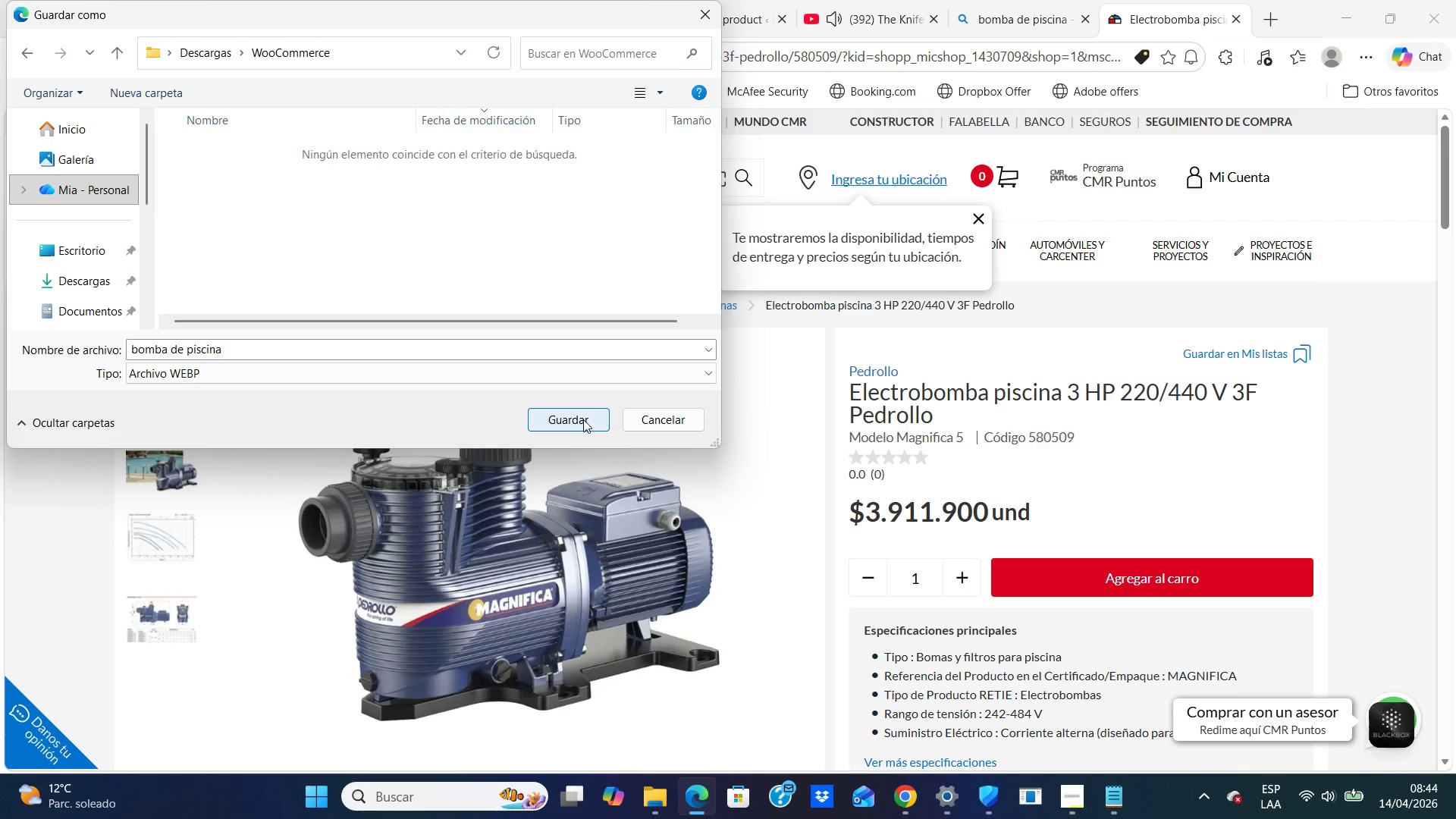 
left_click([583, 420])
 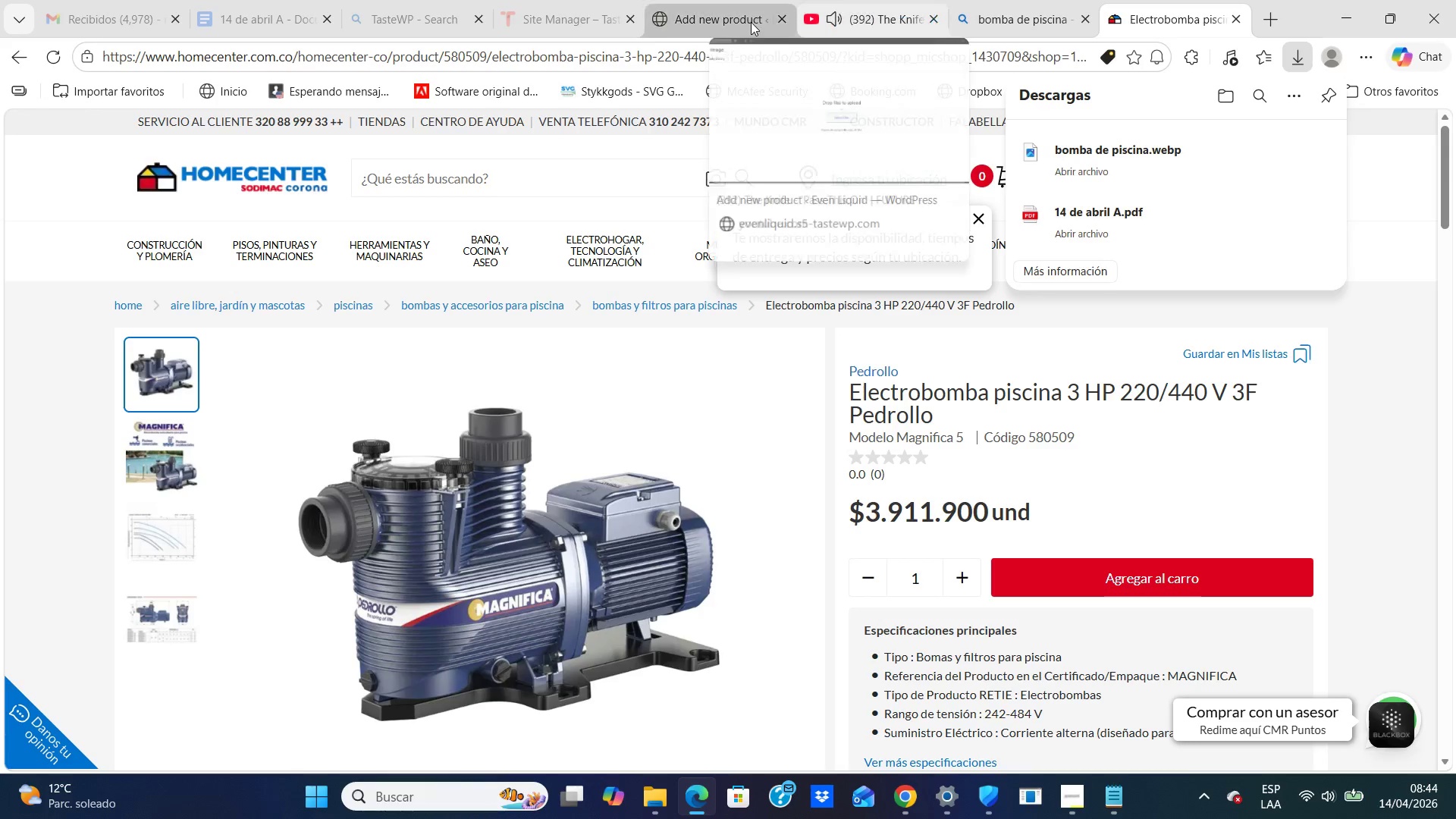 
wait(5.25)
 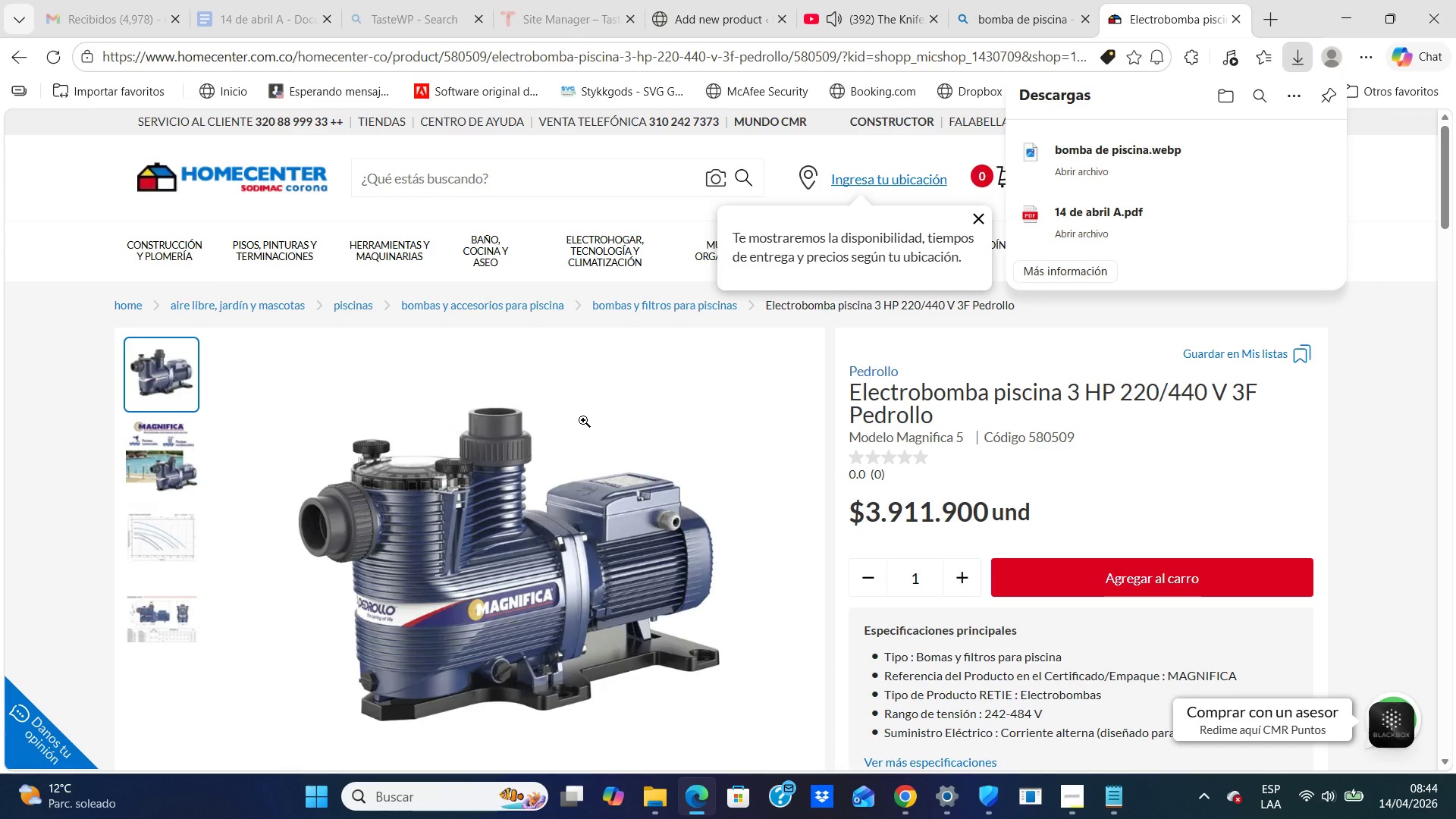 
left_click([733, 19])
 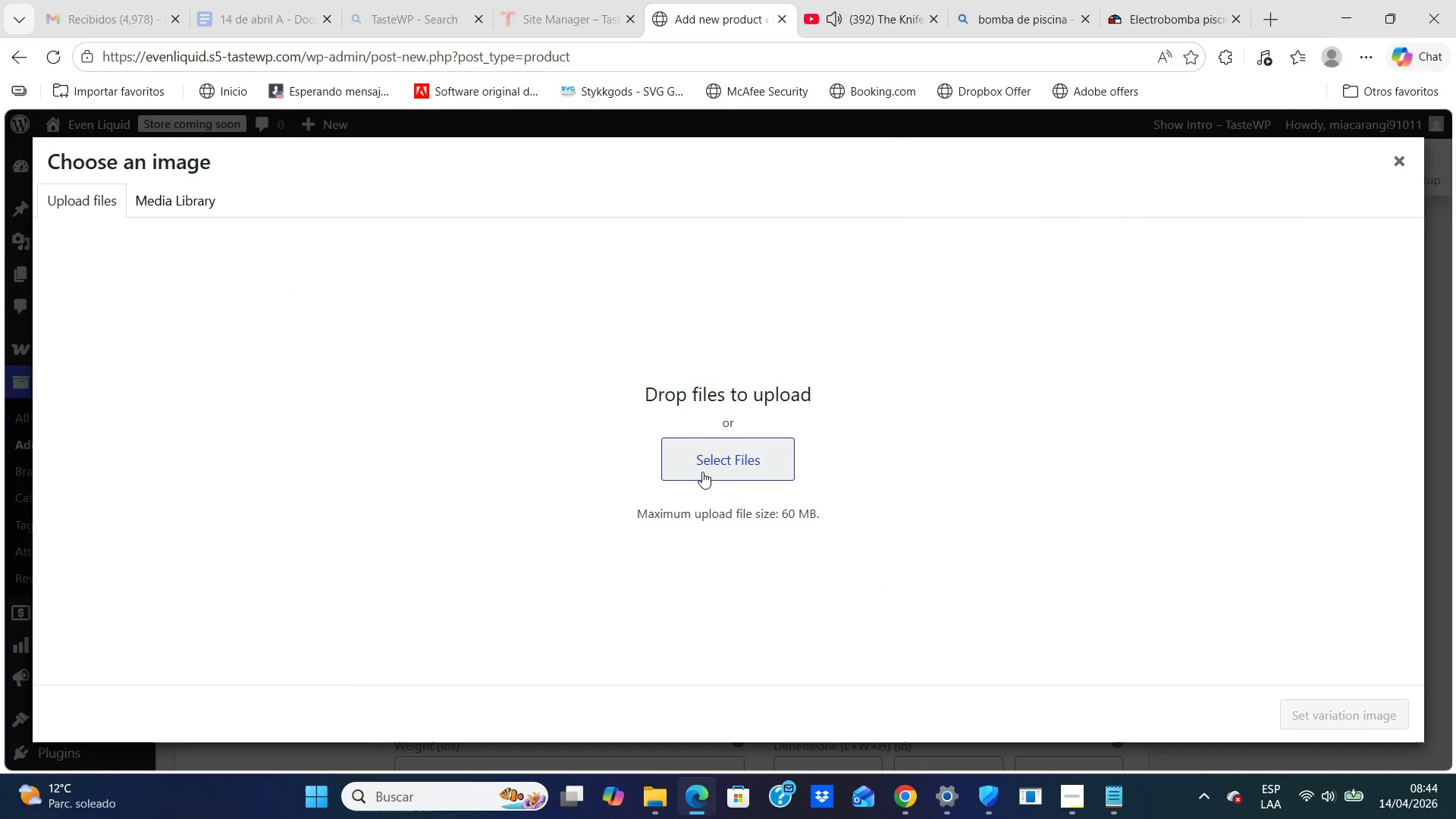 
left_click([703, 466])
 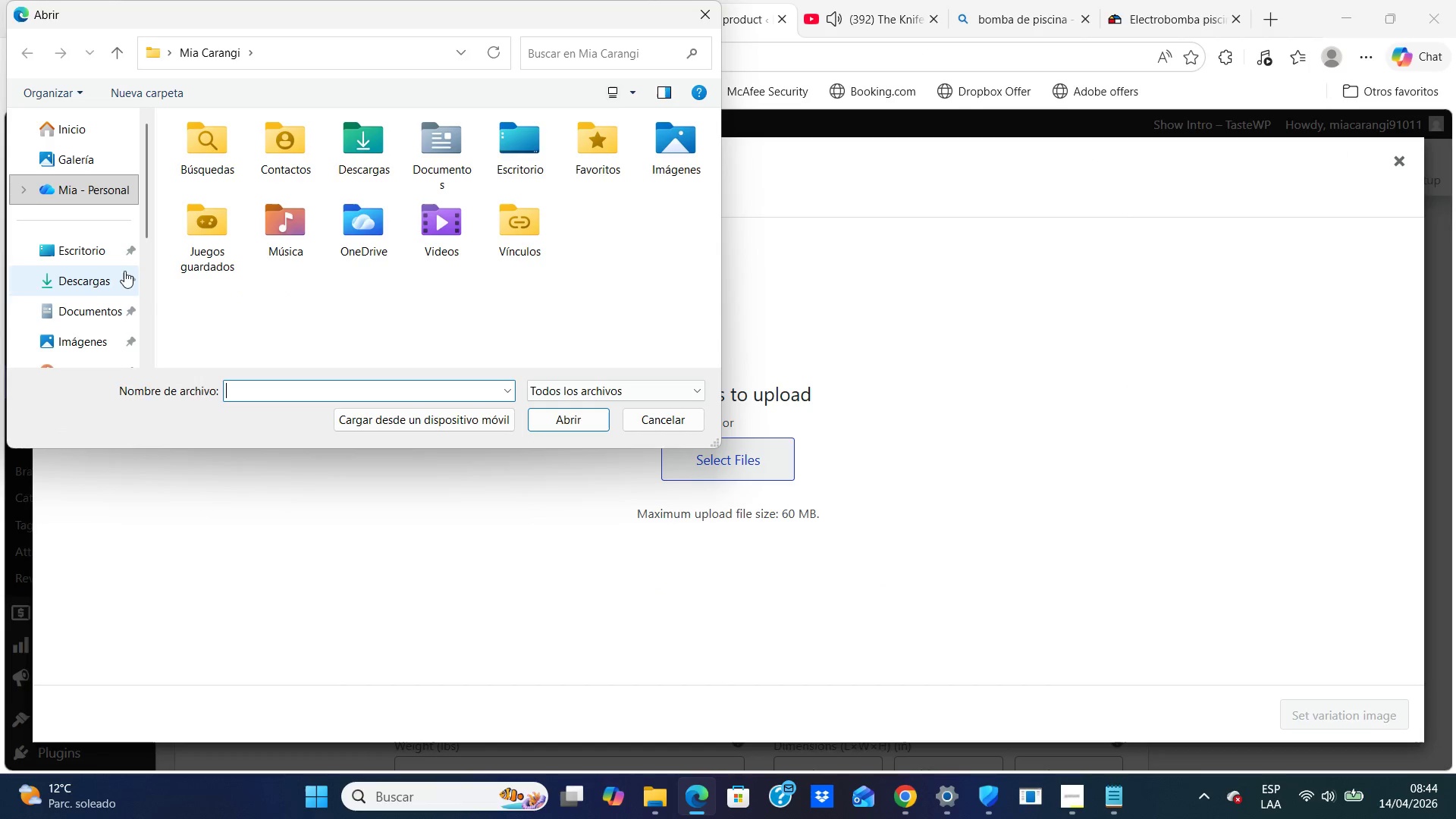 
left_click([80, 277])
 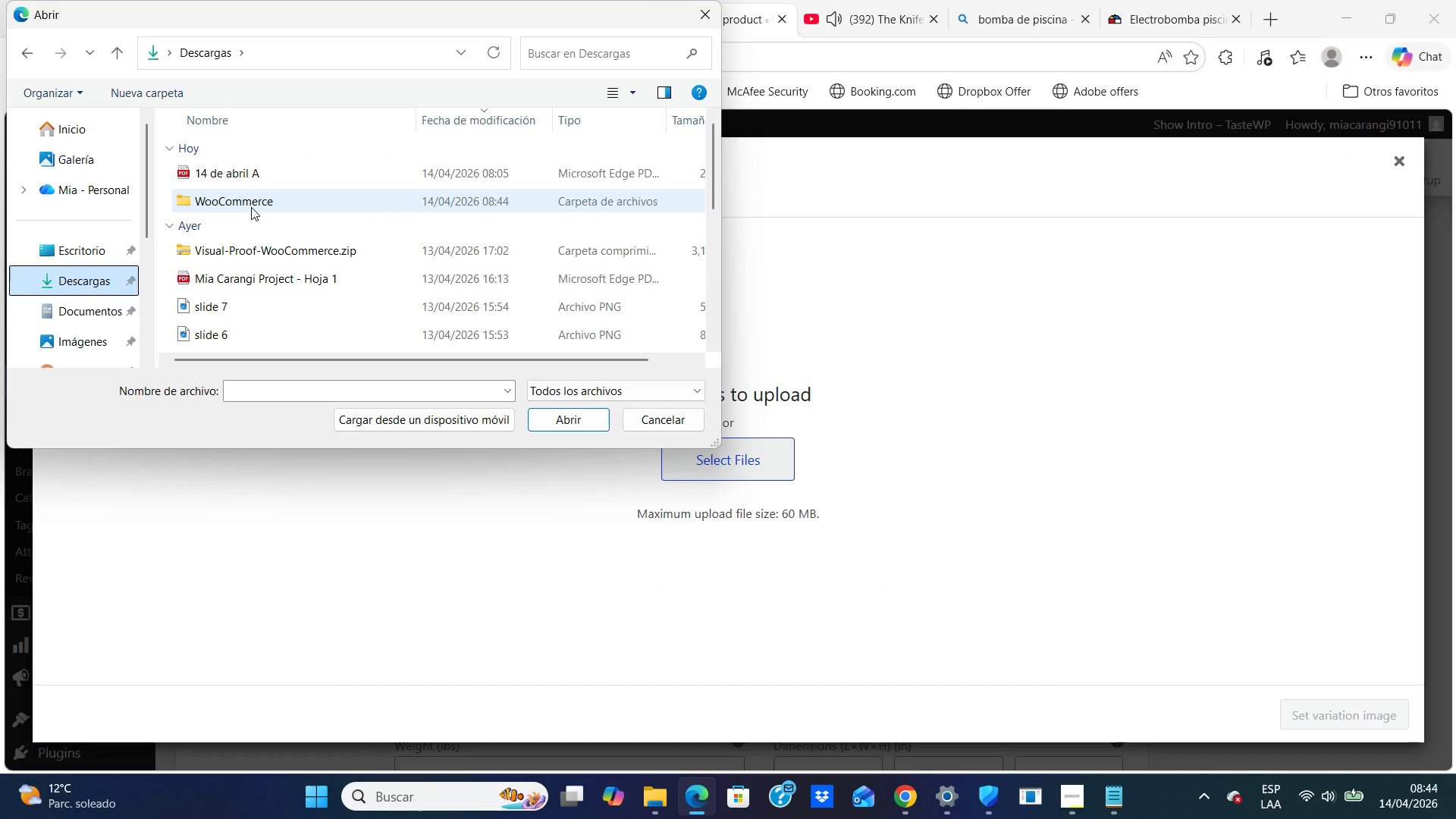 
double_click([251, 207])
 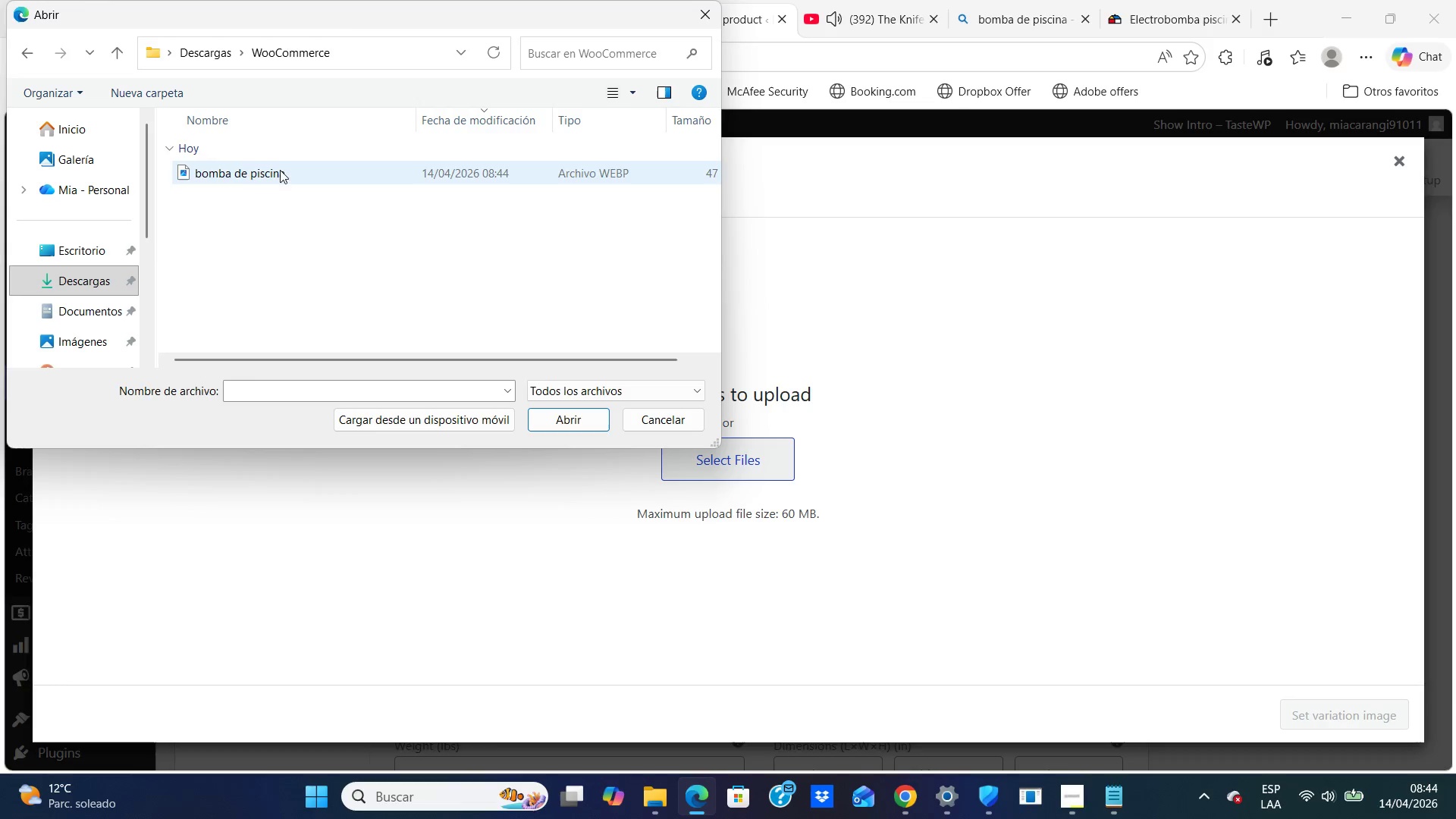 
left_click([275, 171])
 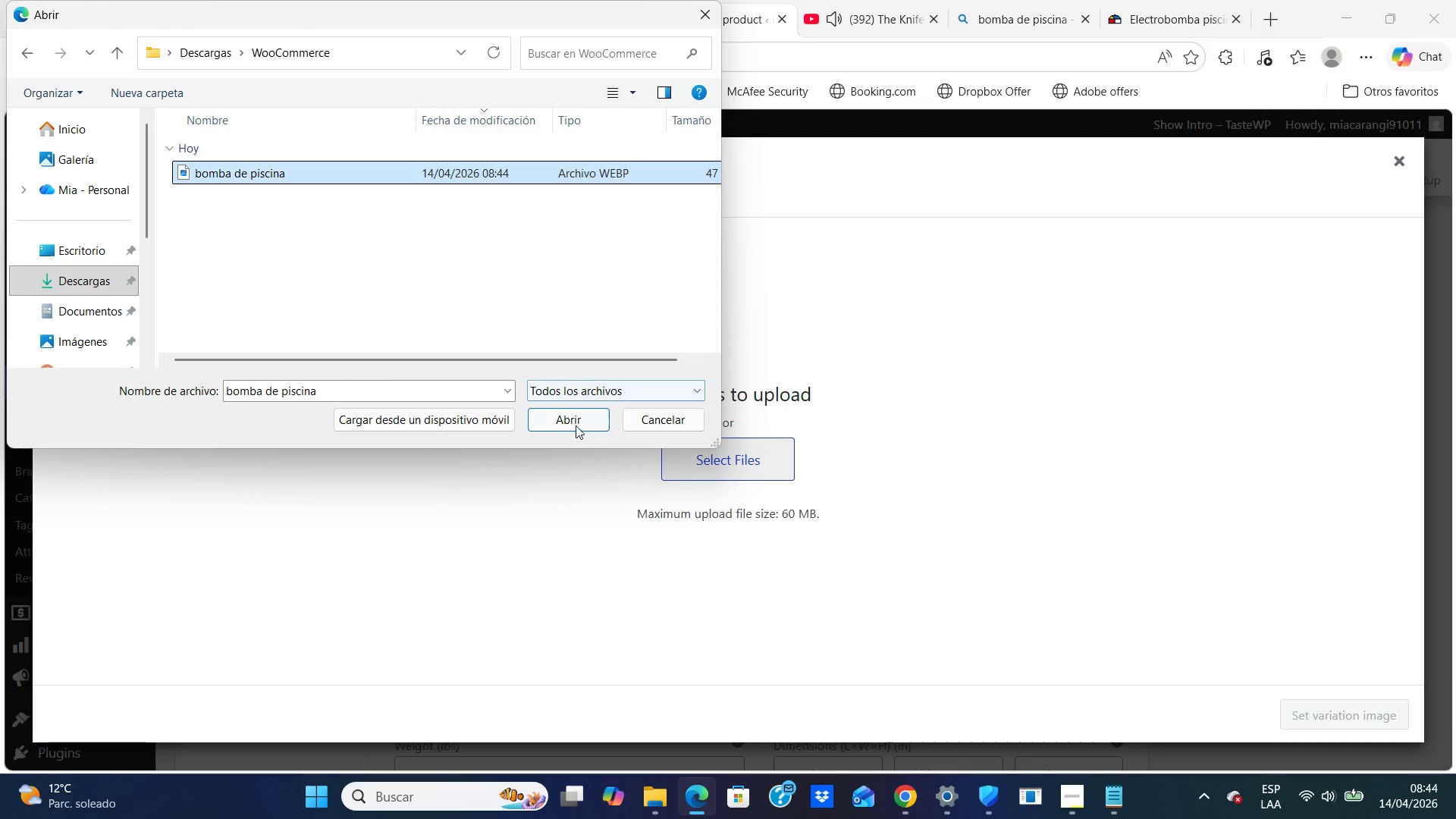 
left_click([579, 420])
 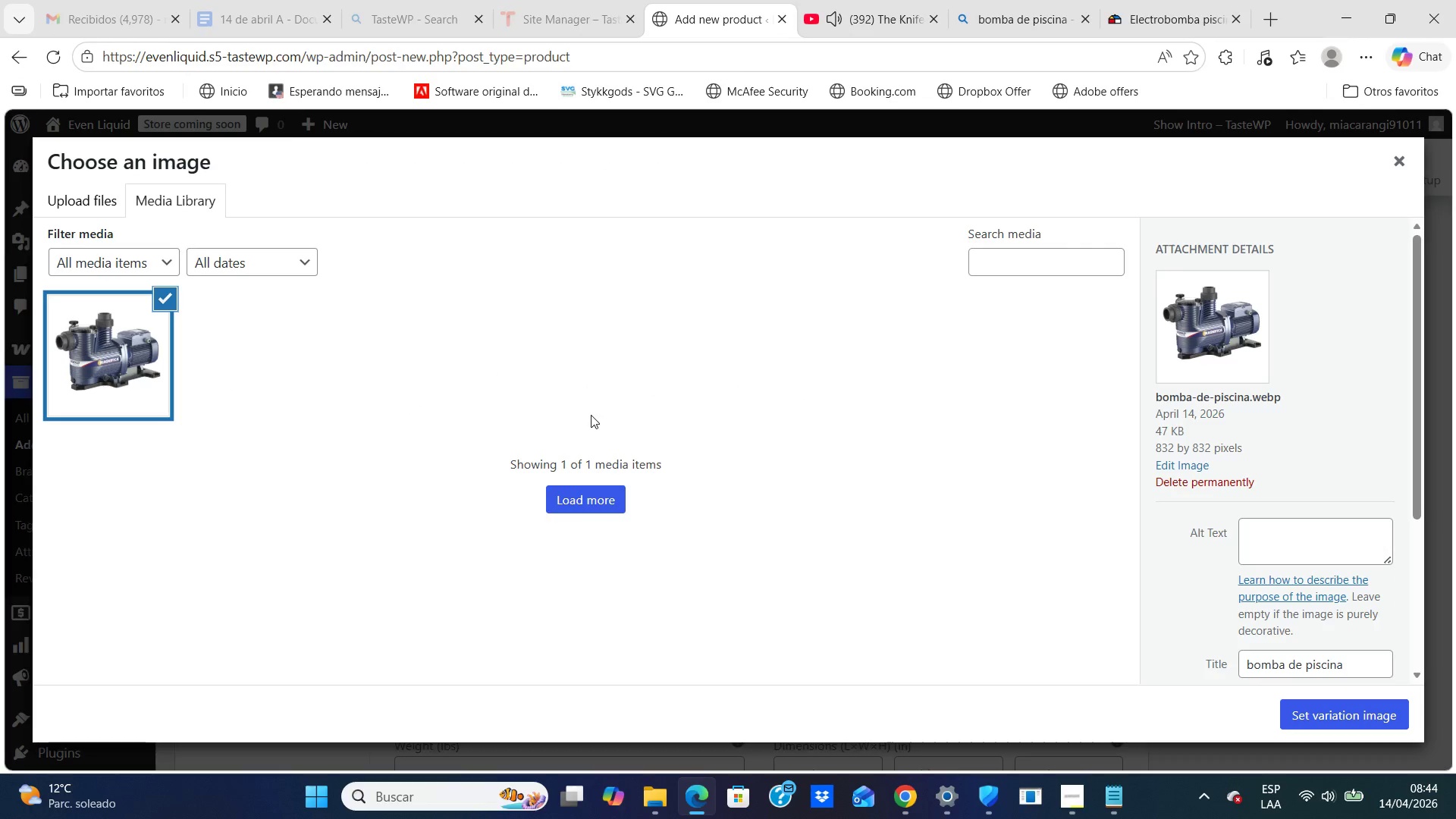 
wait(5.5)
 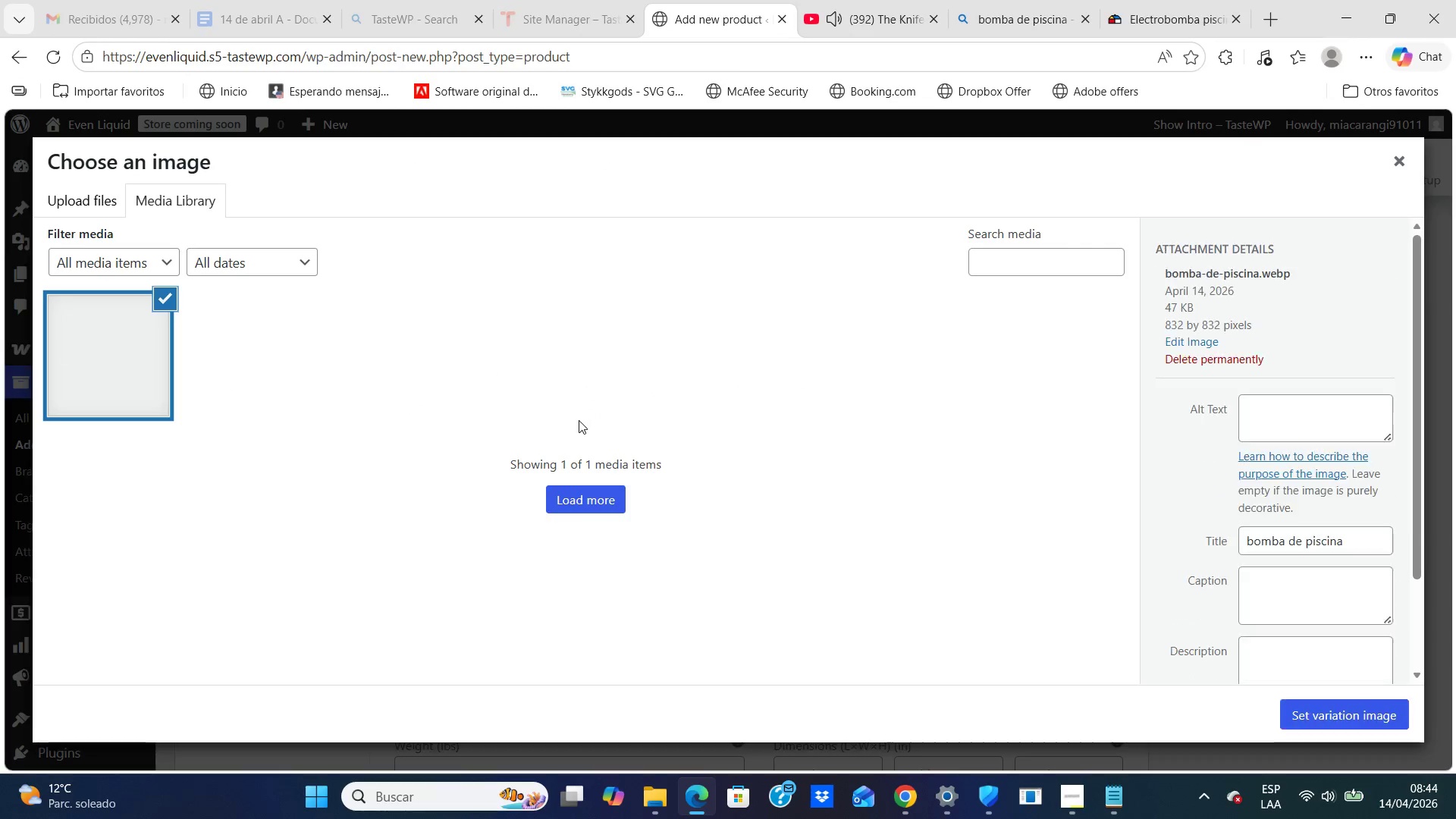 
left_click([1254, 540])
 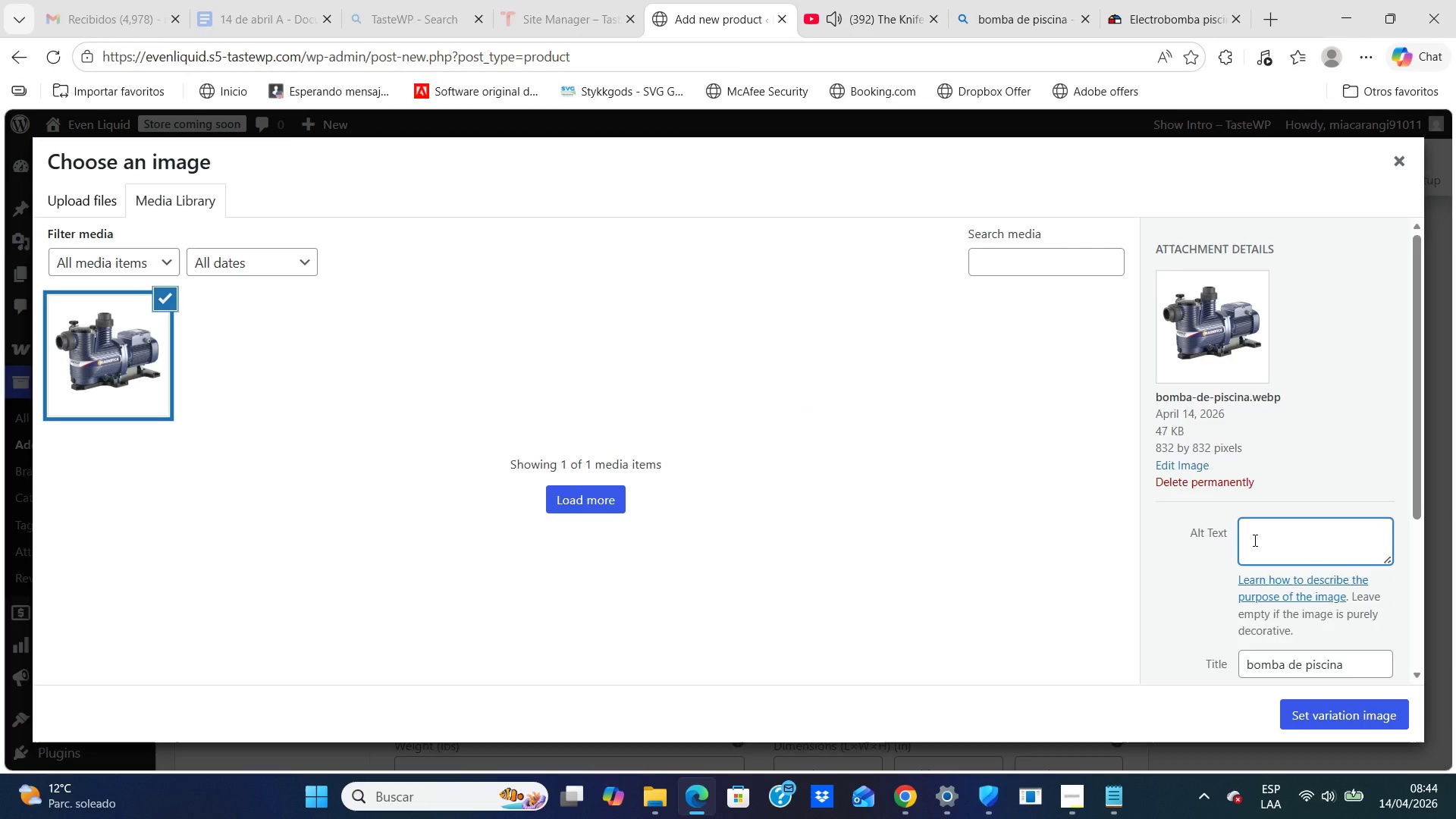 
type(variable speed pool pump for automated pool systems high end equipment)
 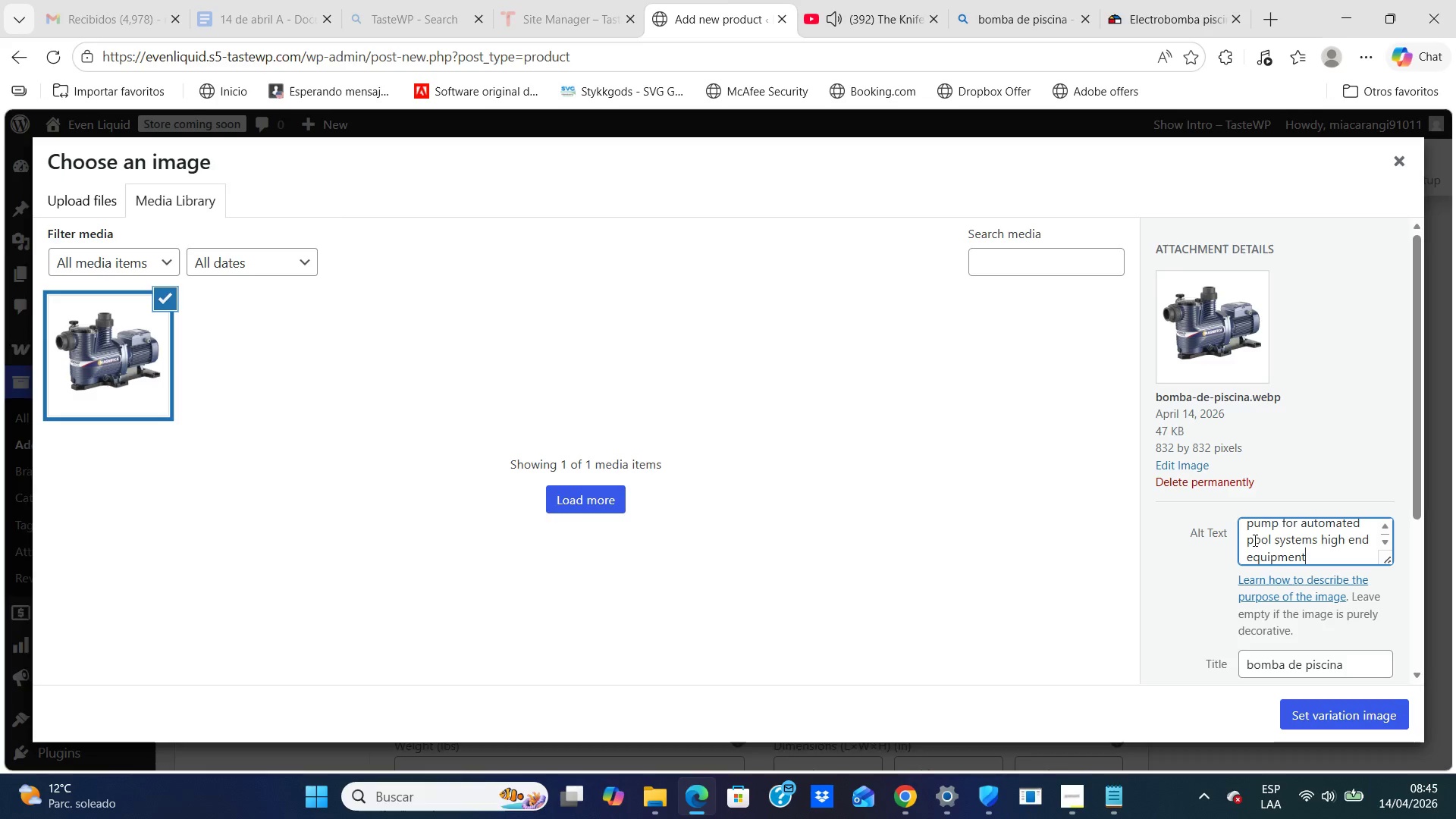 
wait(8.36)
 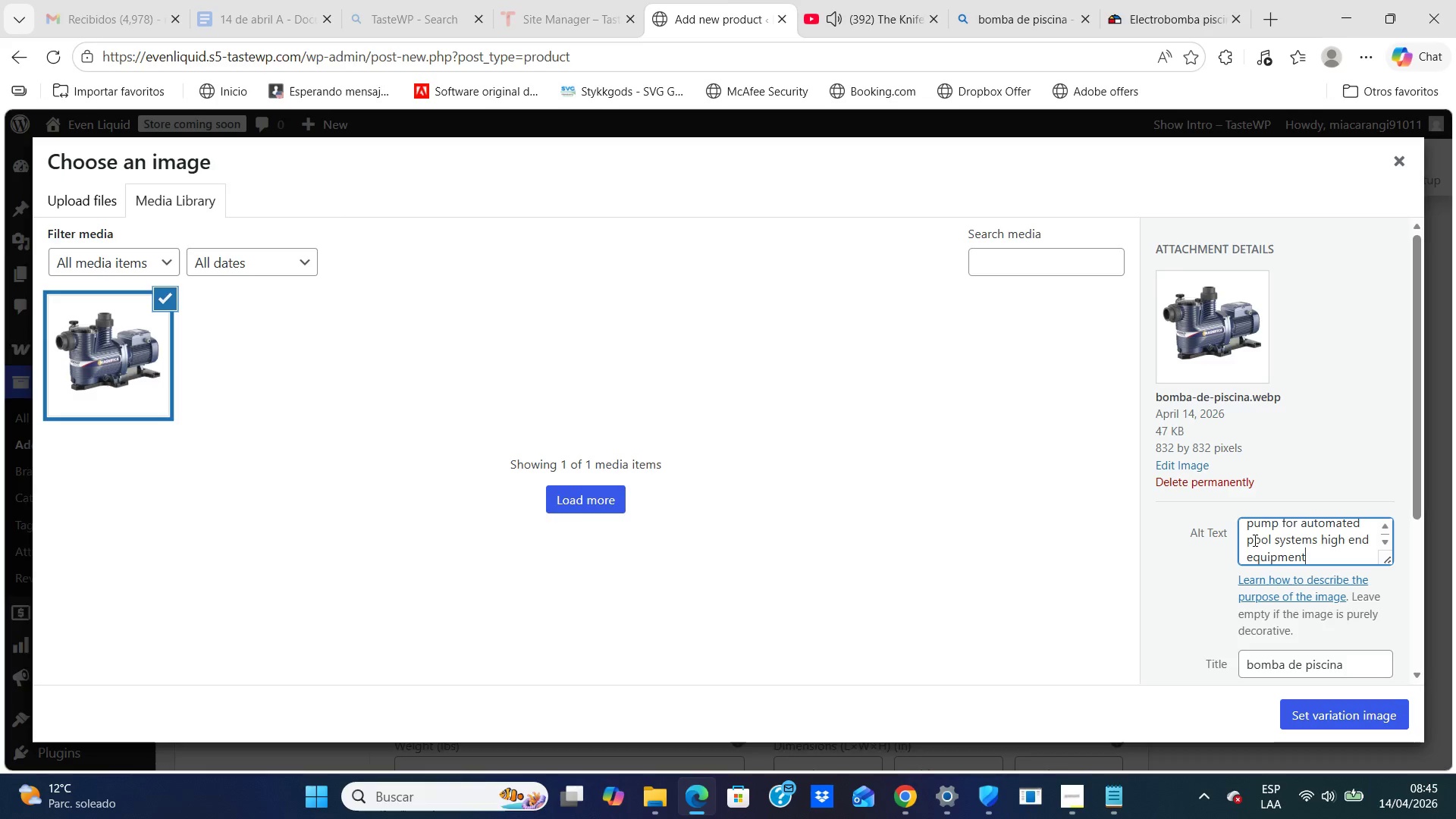 
left_click([1371, 413])
 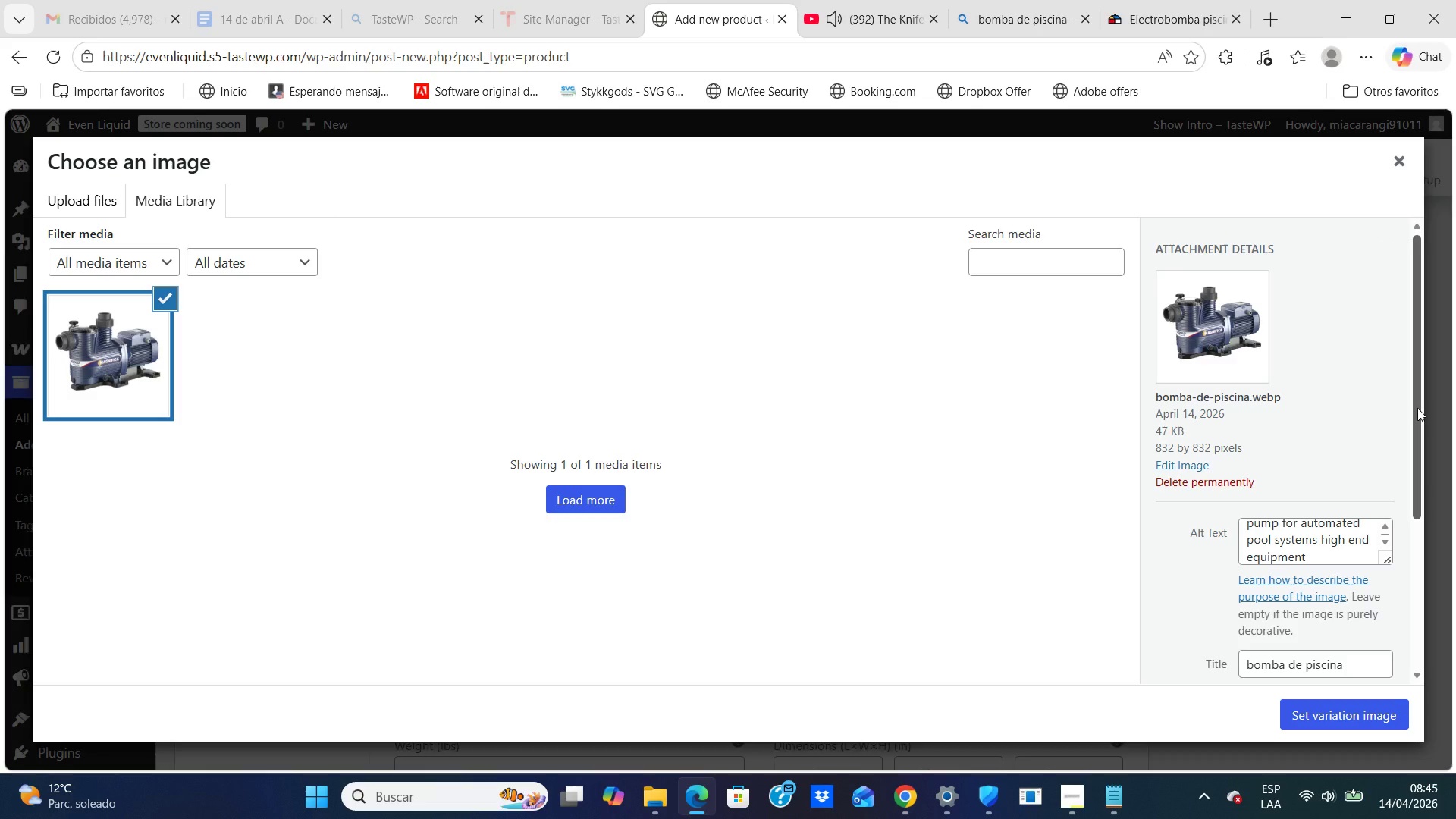 
wait(7.42)
 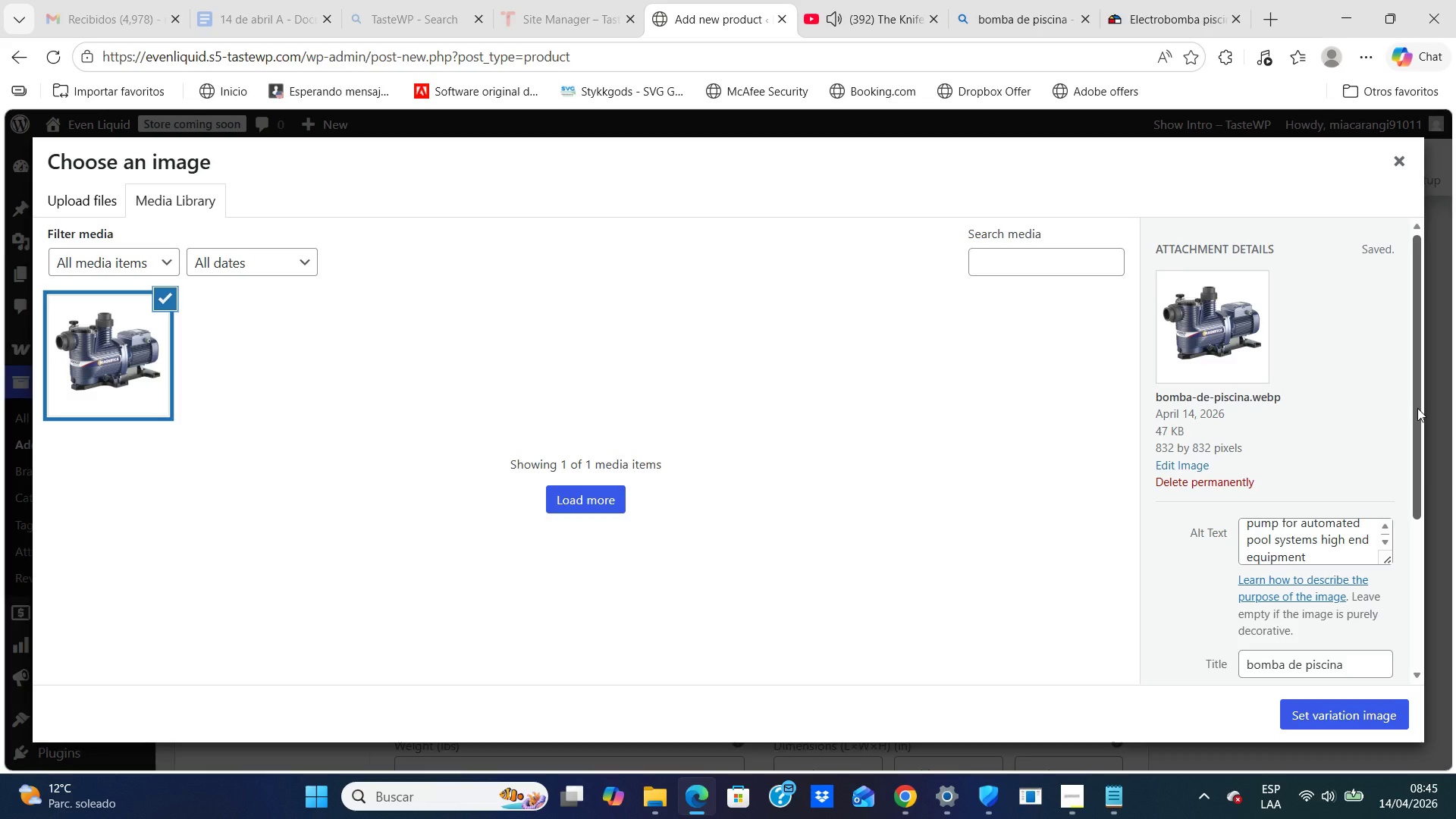 
left_click_drag(start_coordinate=[1417, 408], to_coordinate=[1369, 673])
 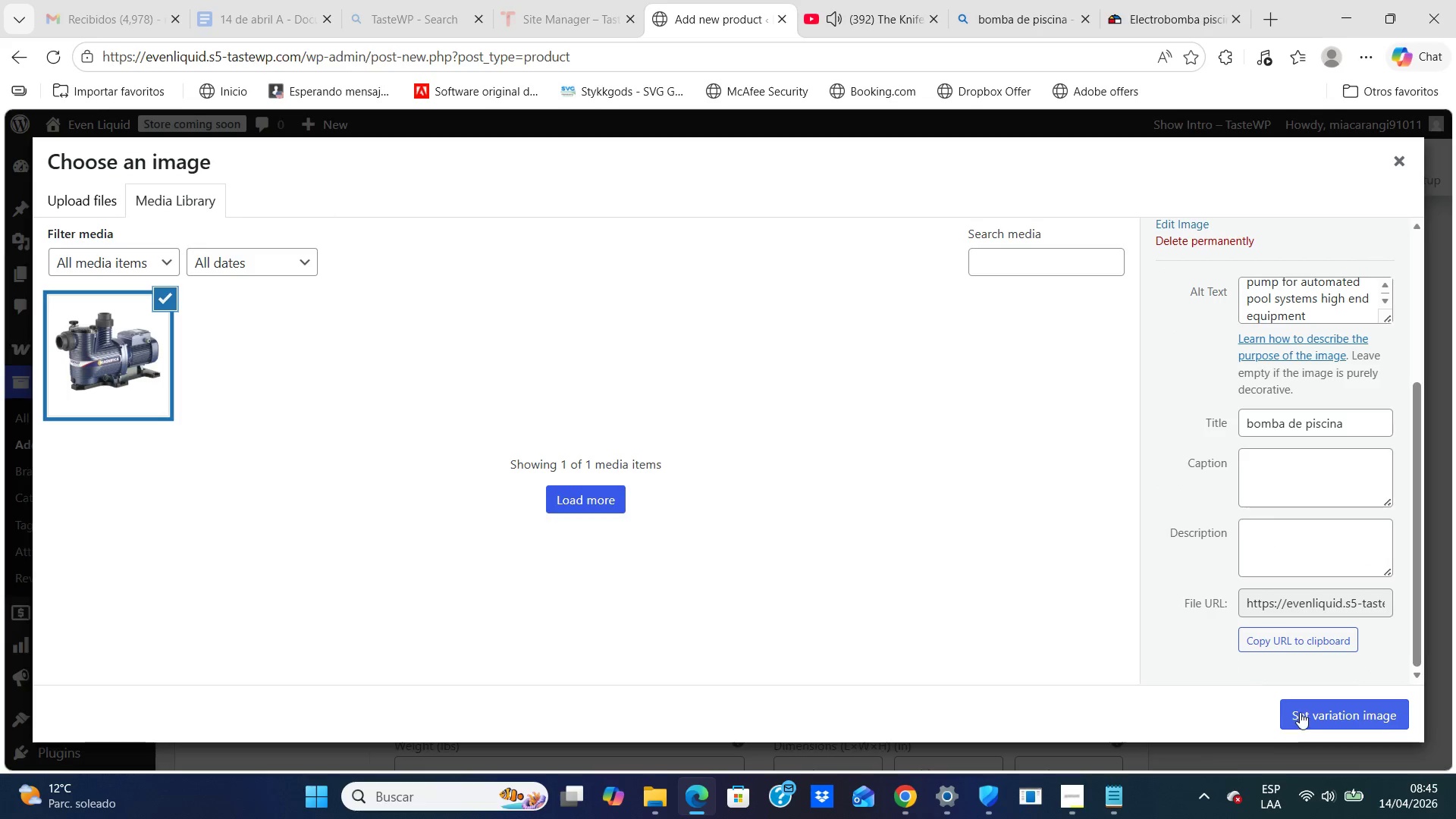 
left_click([1300, 710])
 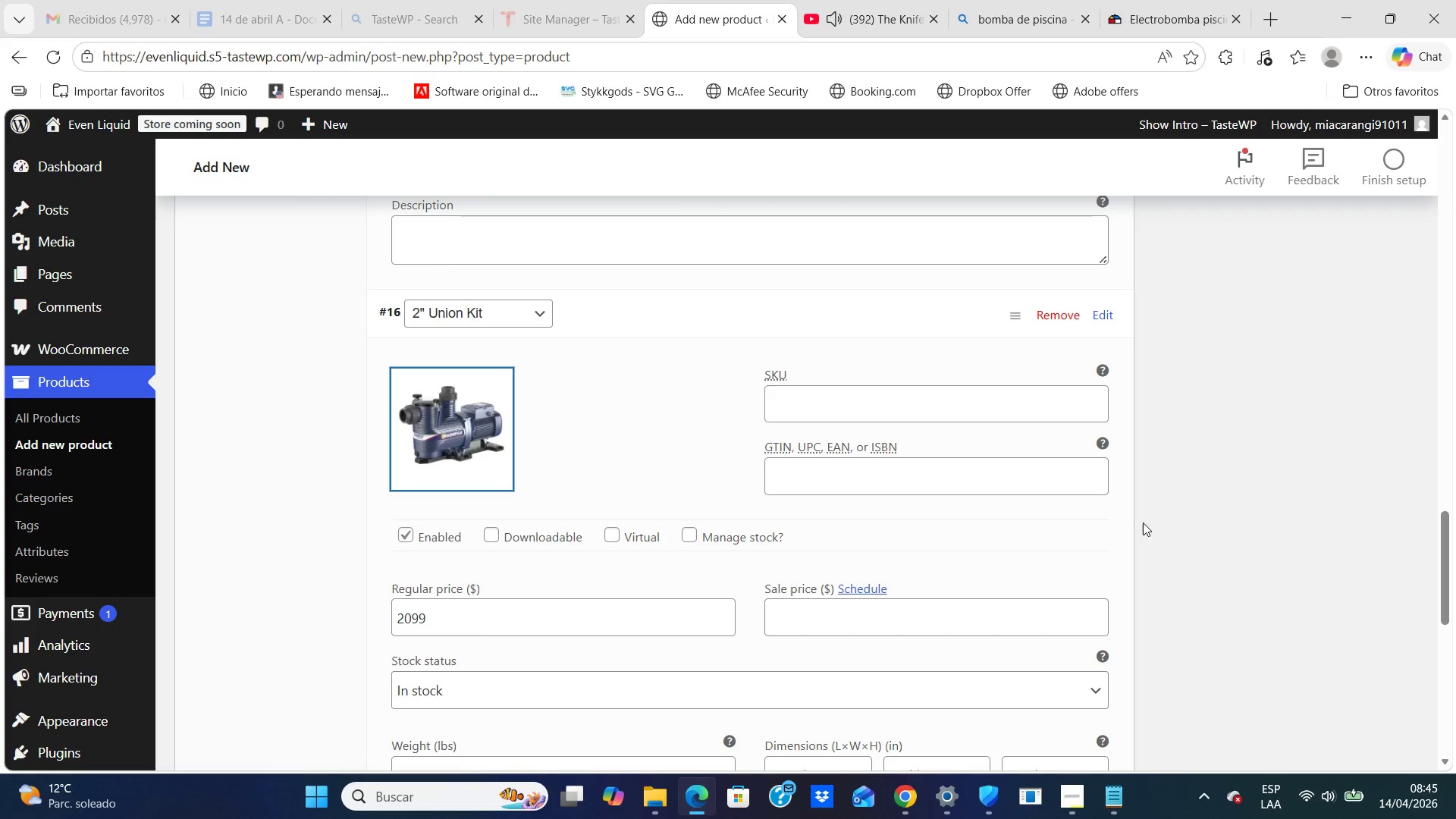 
left_click([1157, 513])
 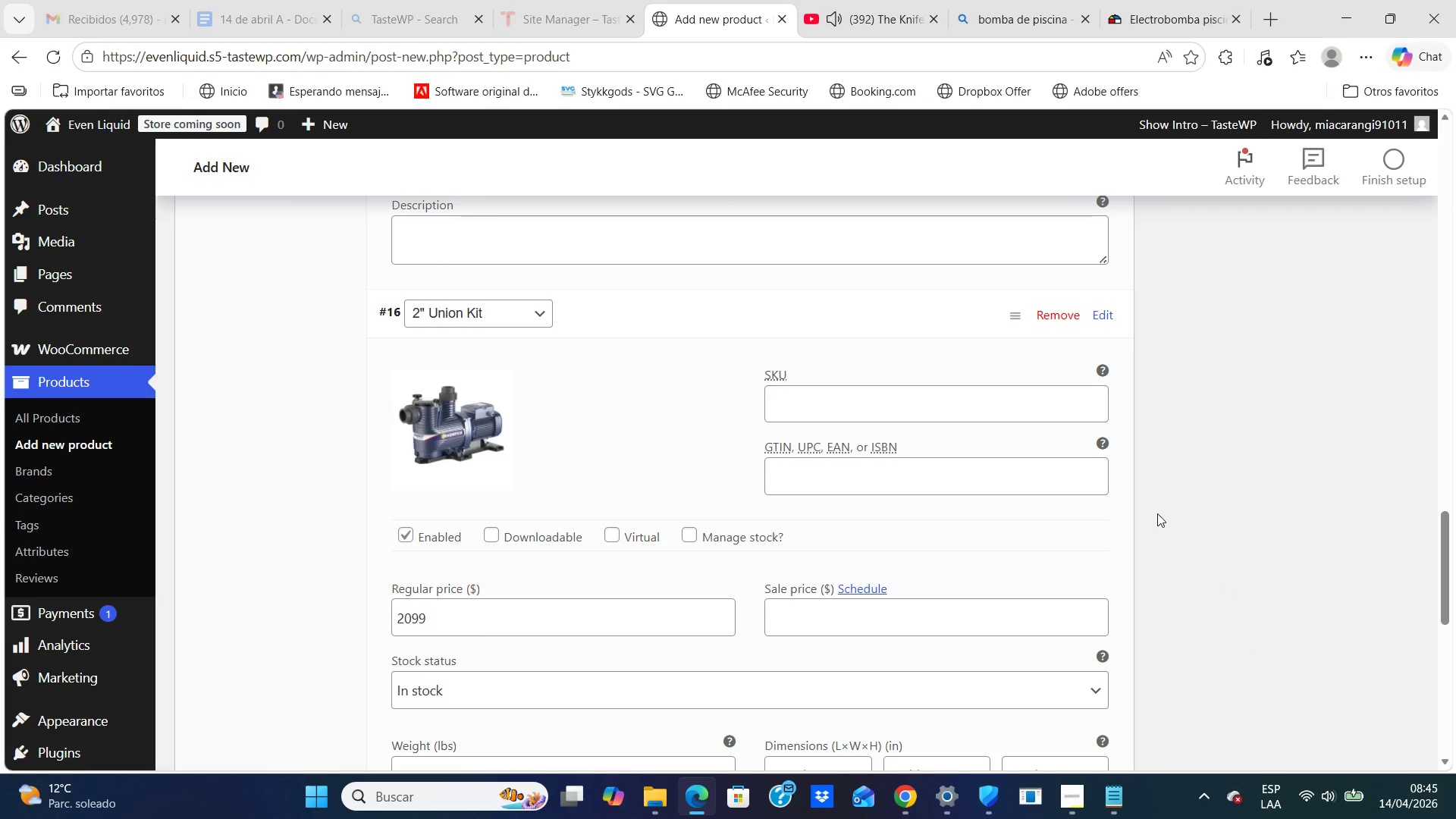 
key(ArrowDown)
 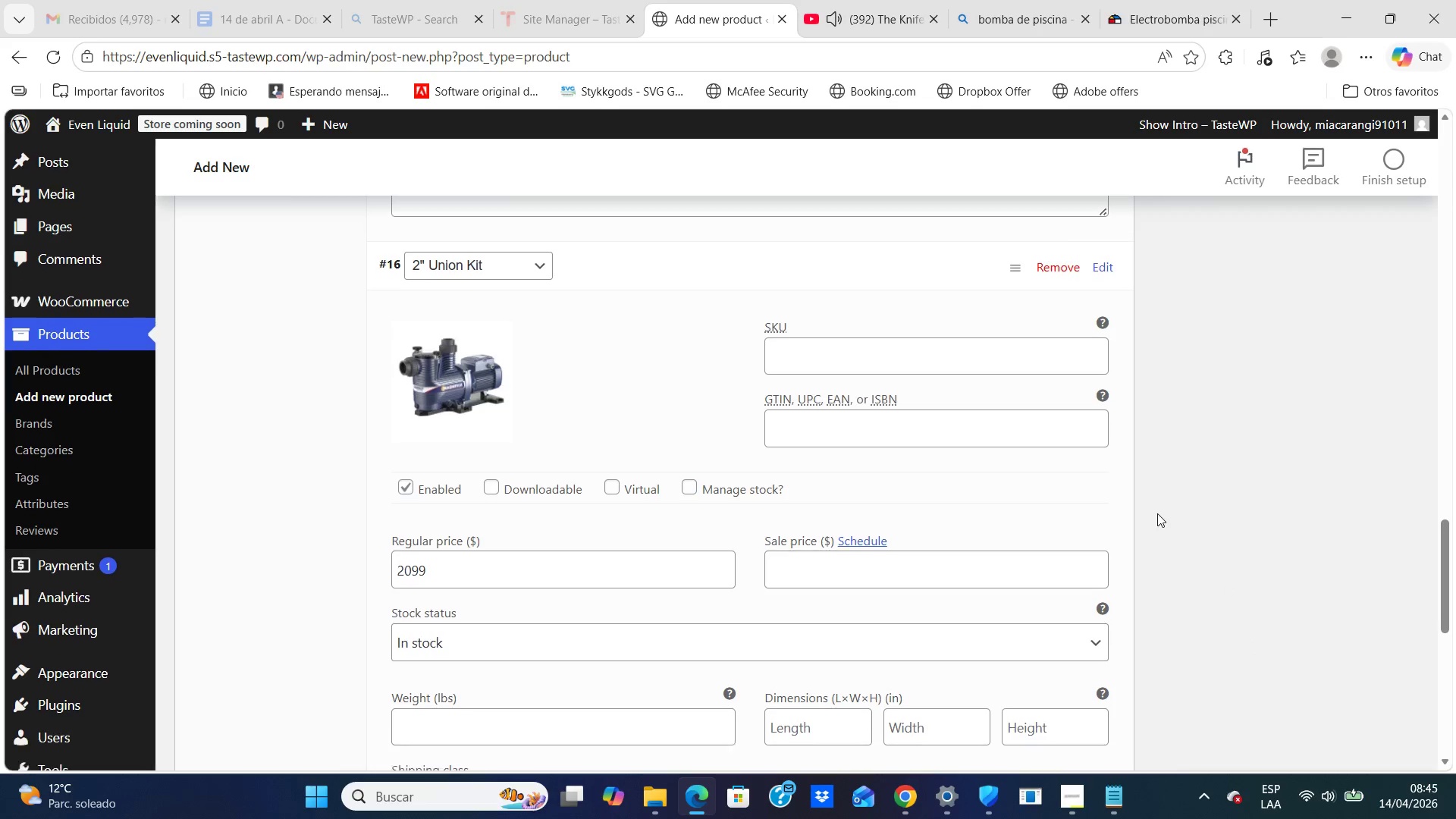 
key(ArrowDown)
 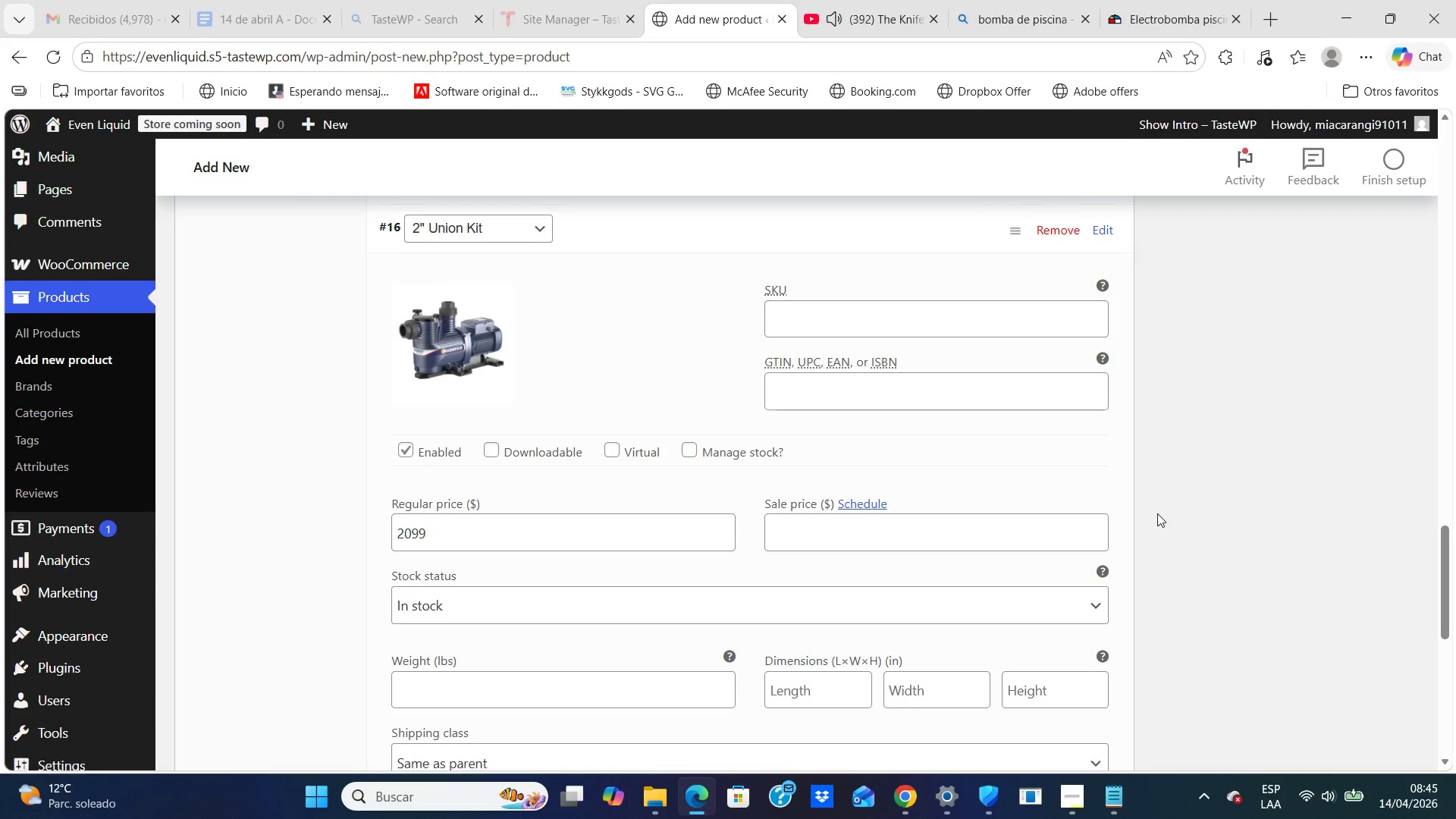 
key(ArrowDown)
 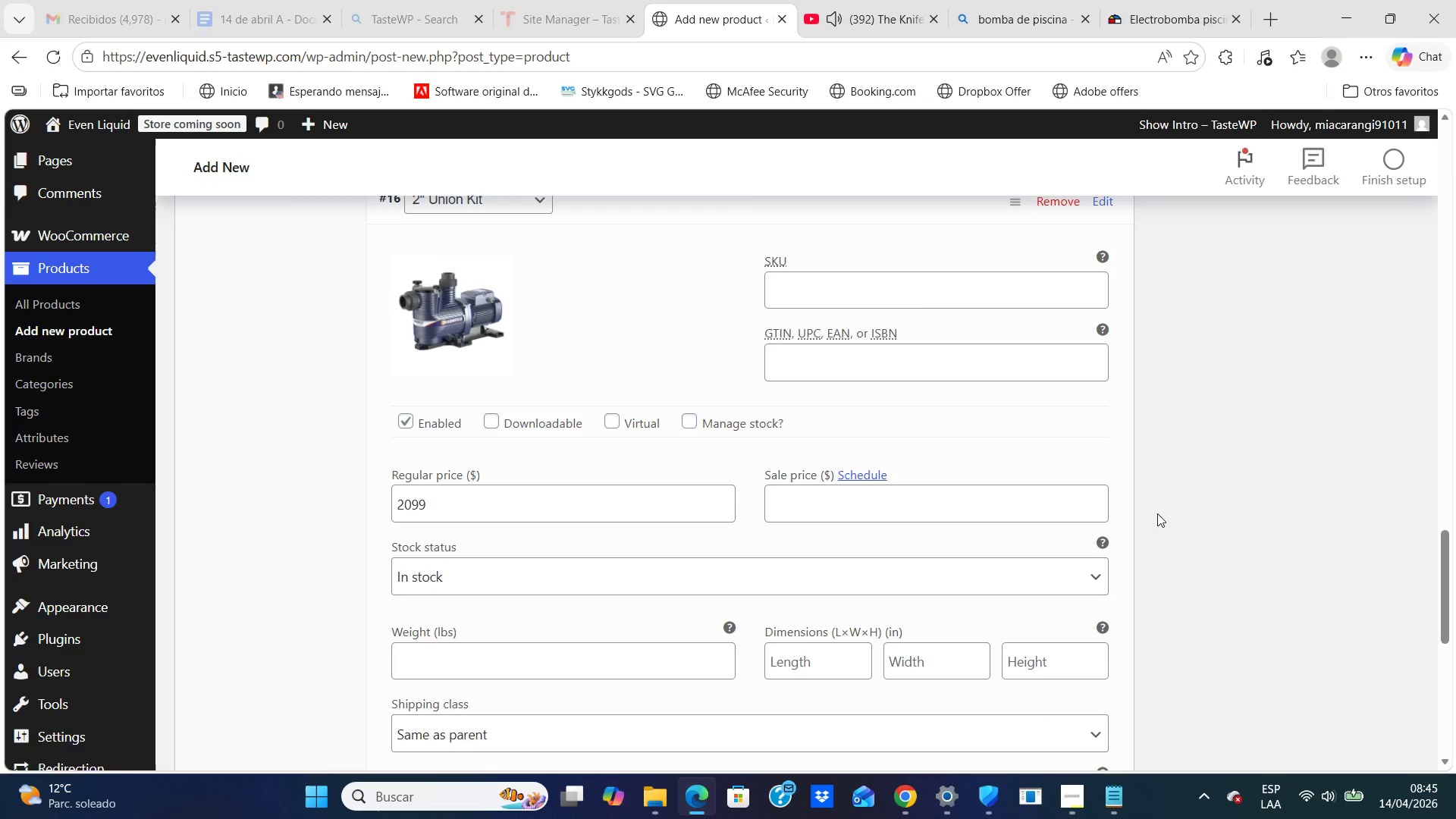 
key(ArrowDown)
 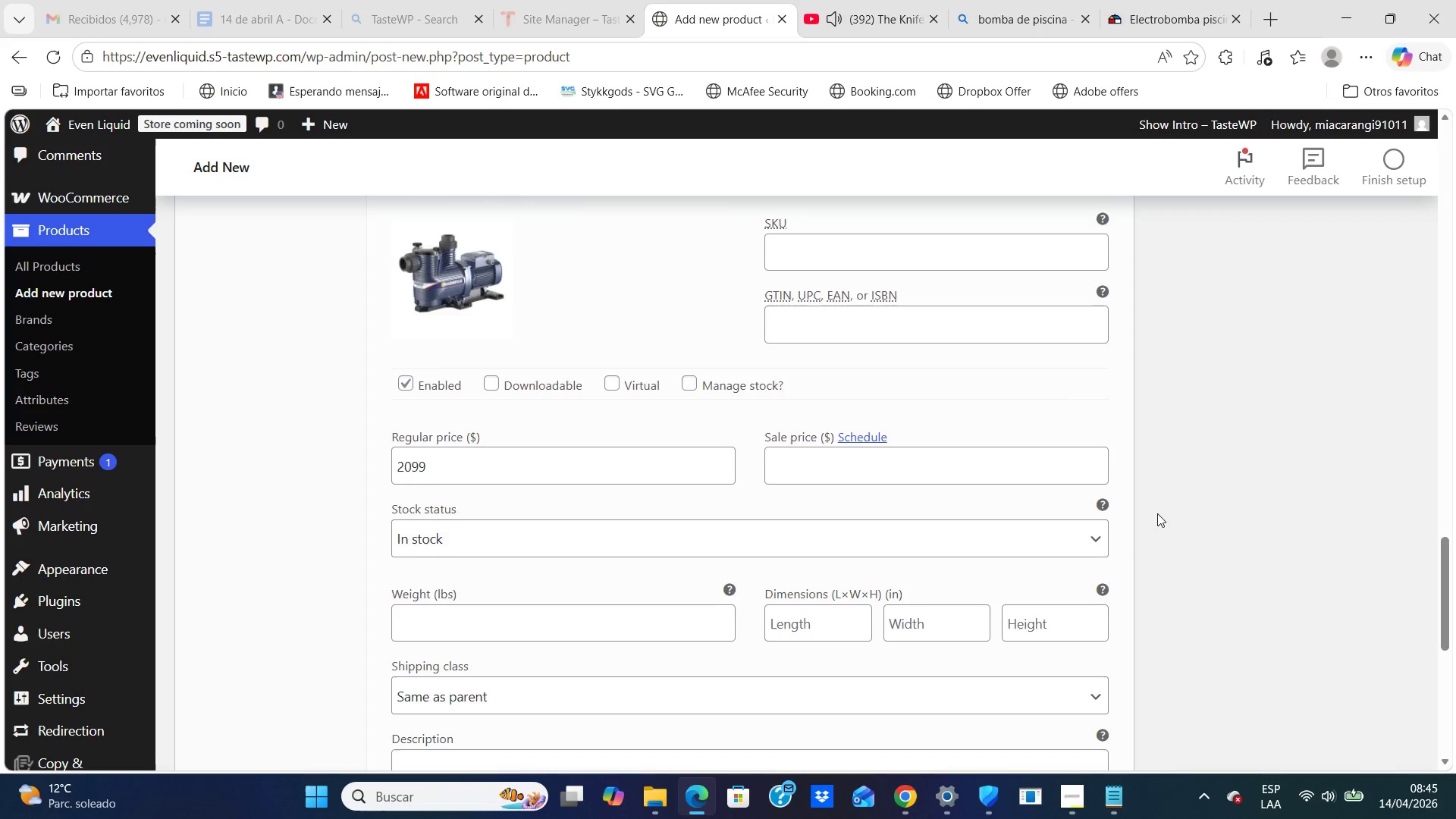 
key(ArrowDown)
 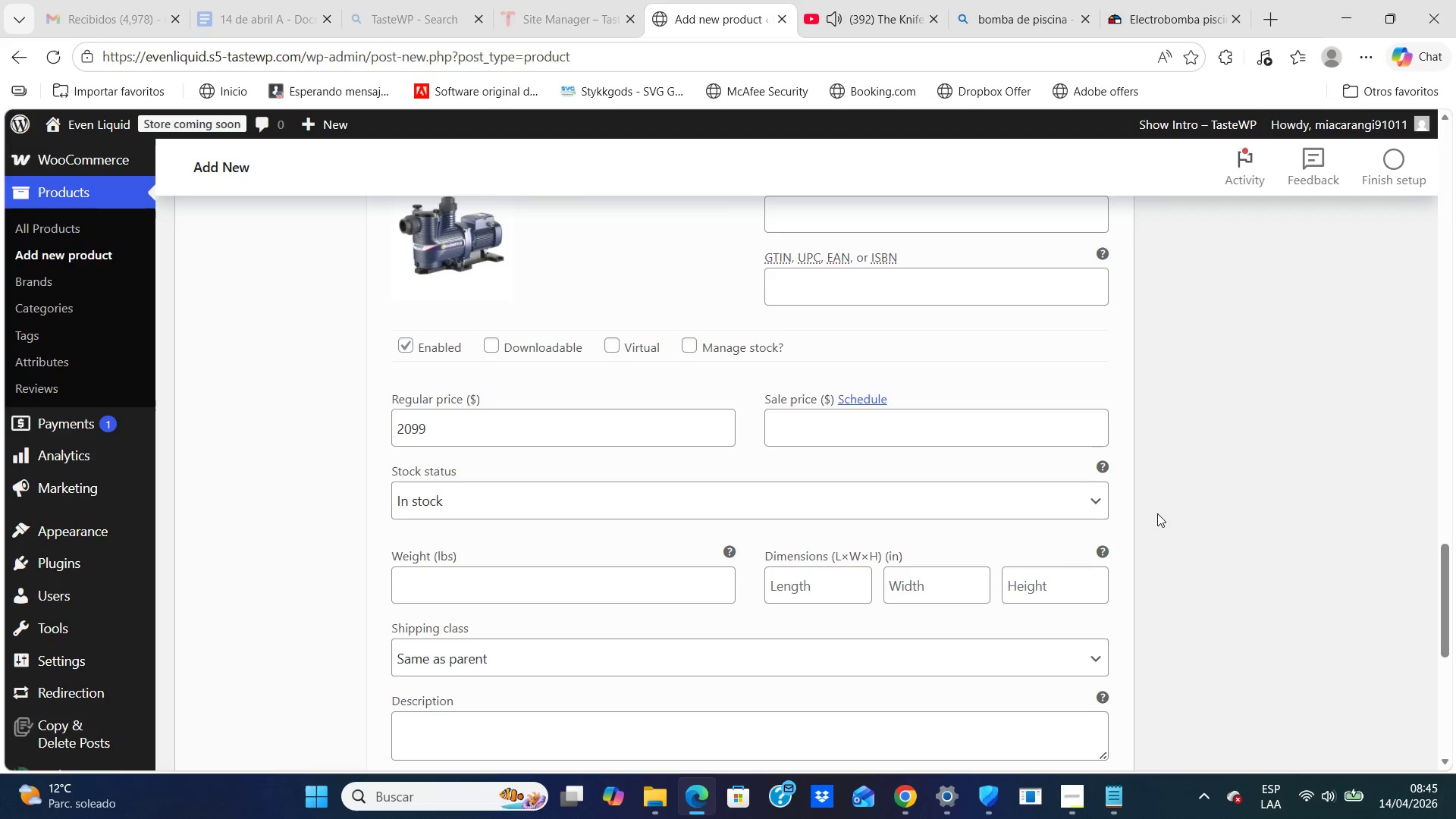 
key(ArrowDown)
 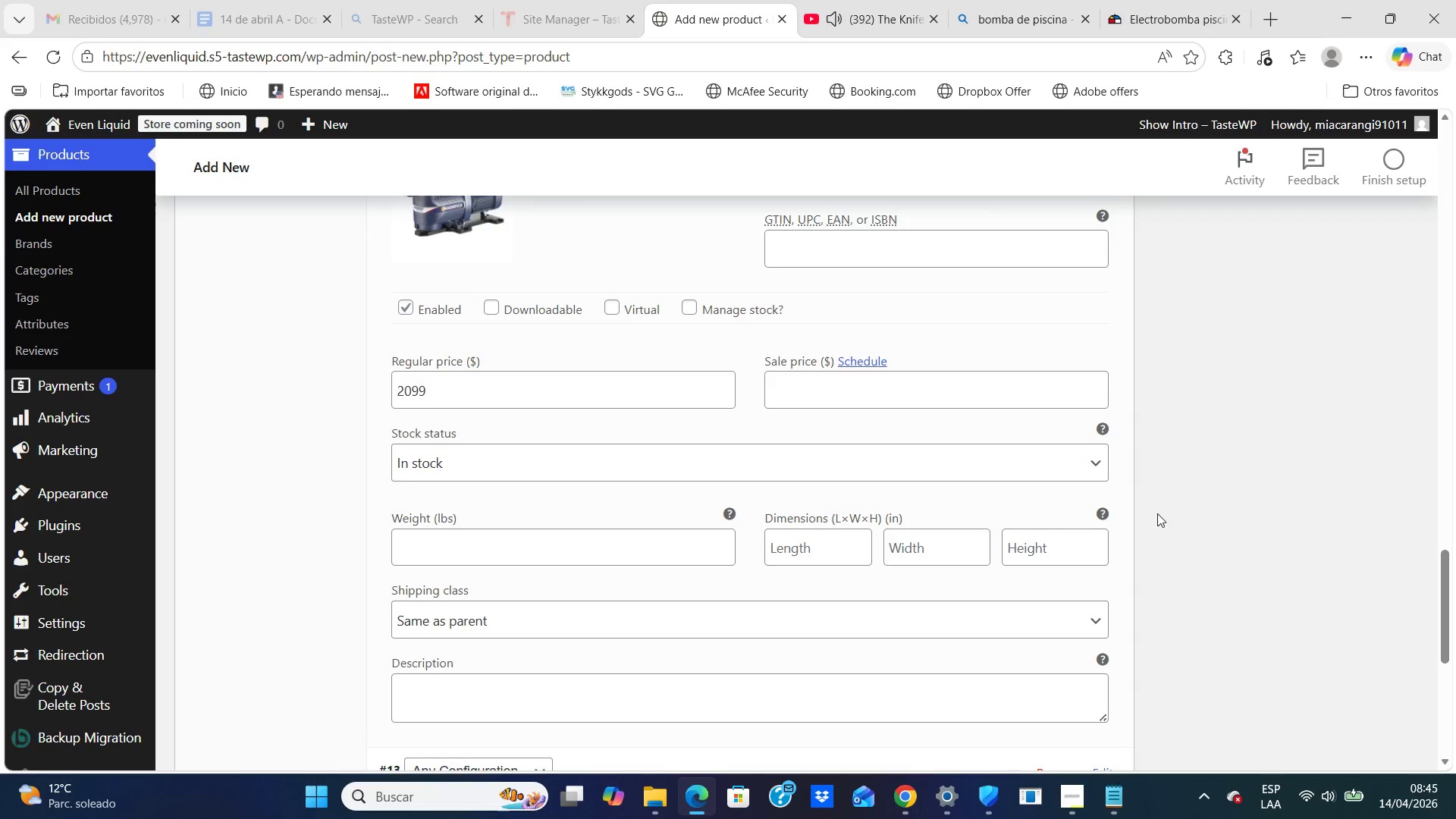 
key(ArrowDown)
 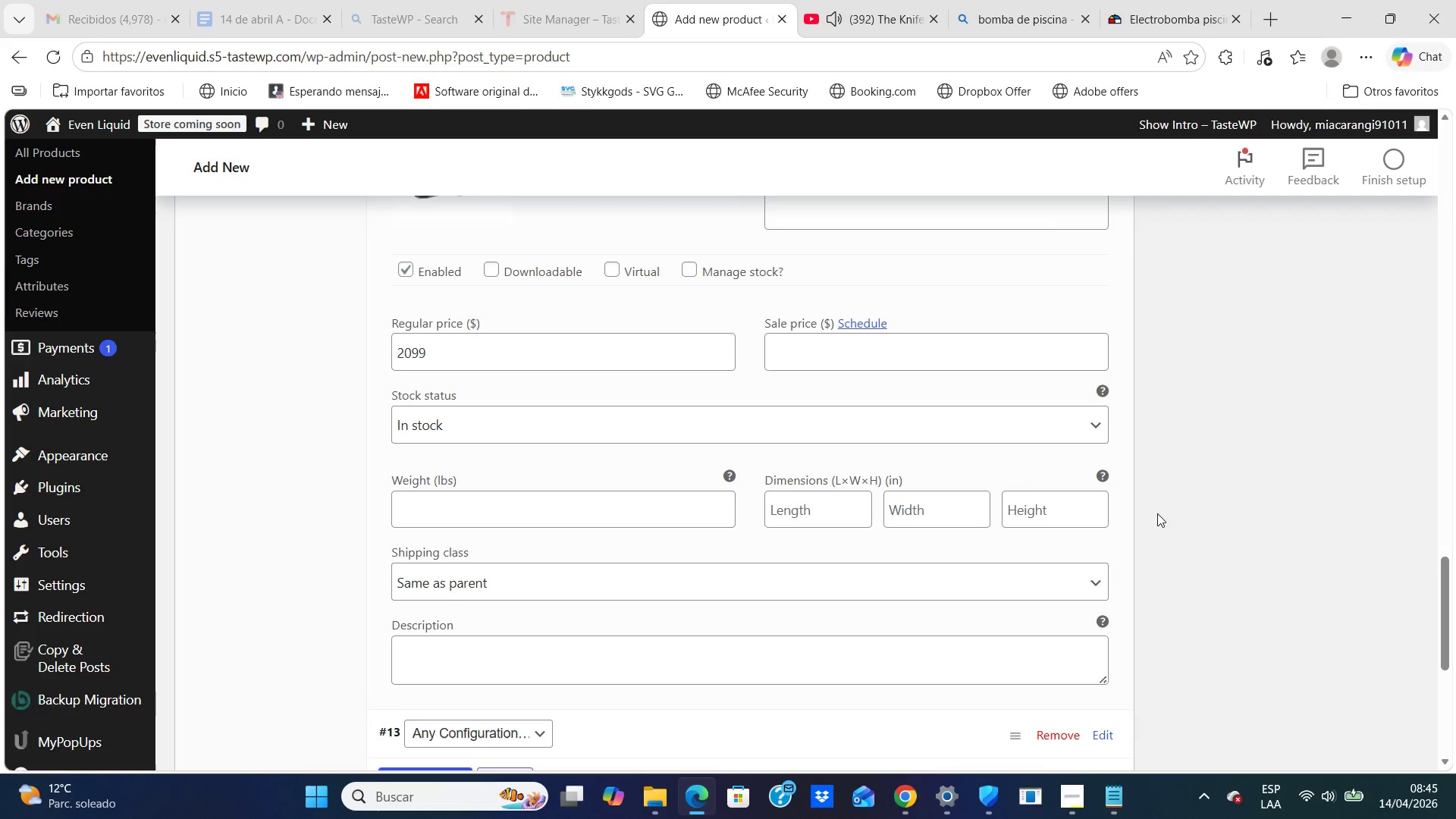 
hold_key(key=ArrowDown, duration=0.67)
 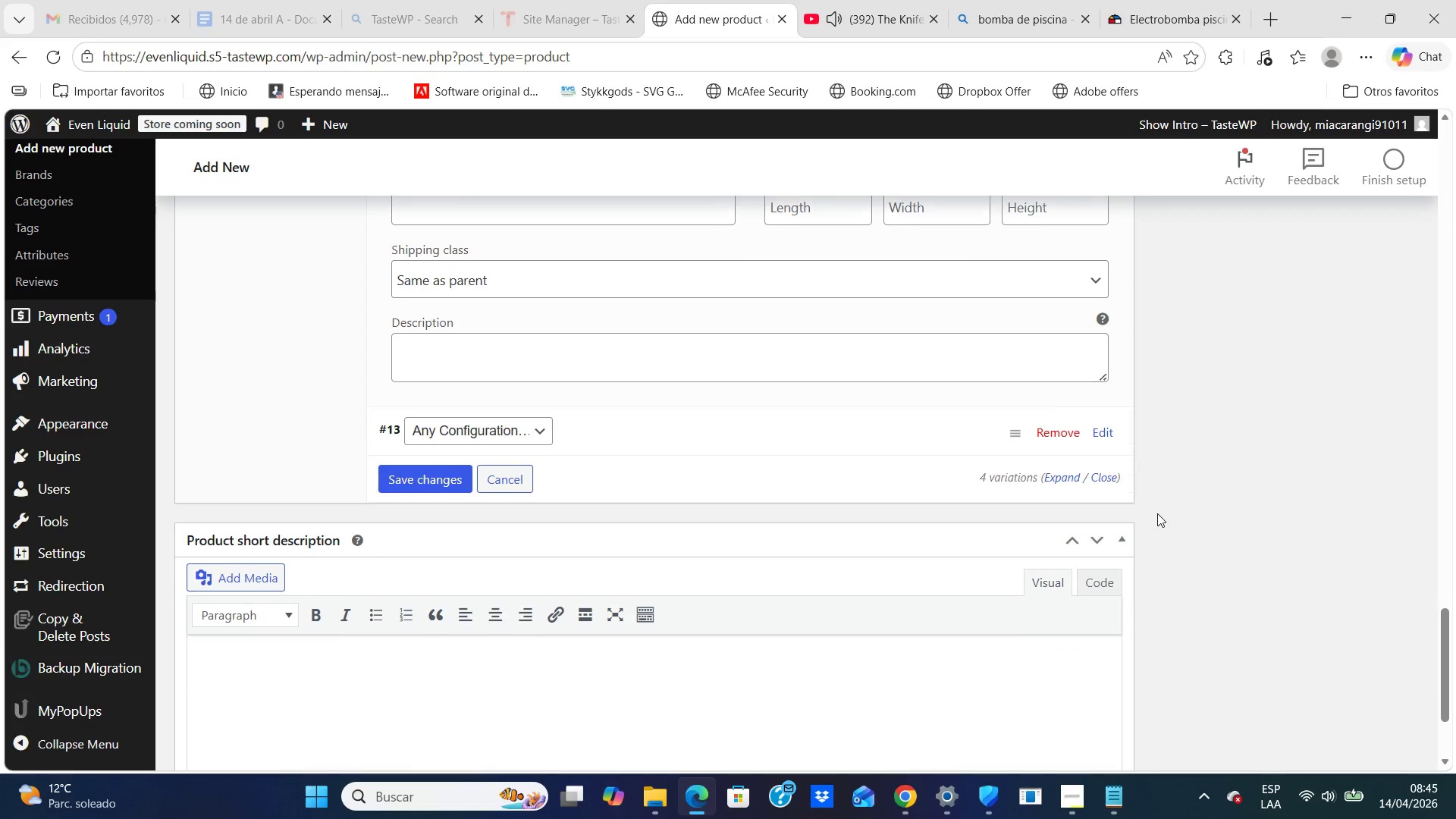 
hold_key(key=ArrowDown, duration=1.09)
 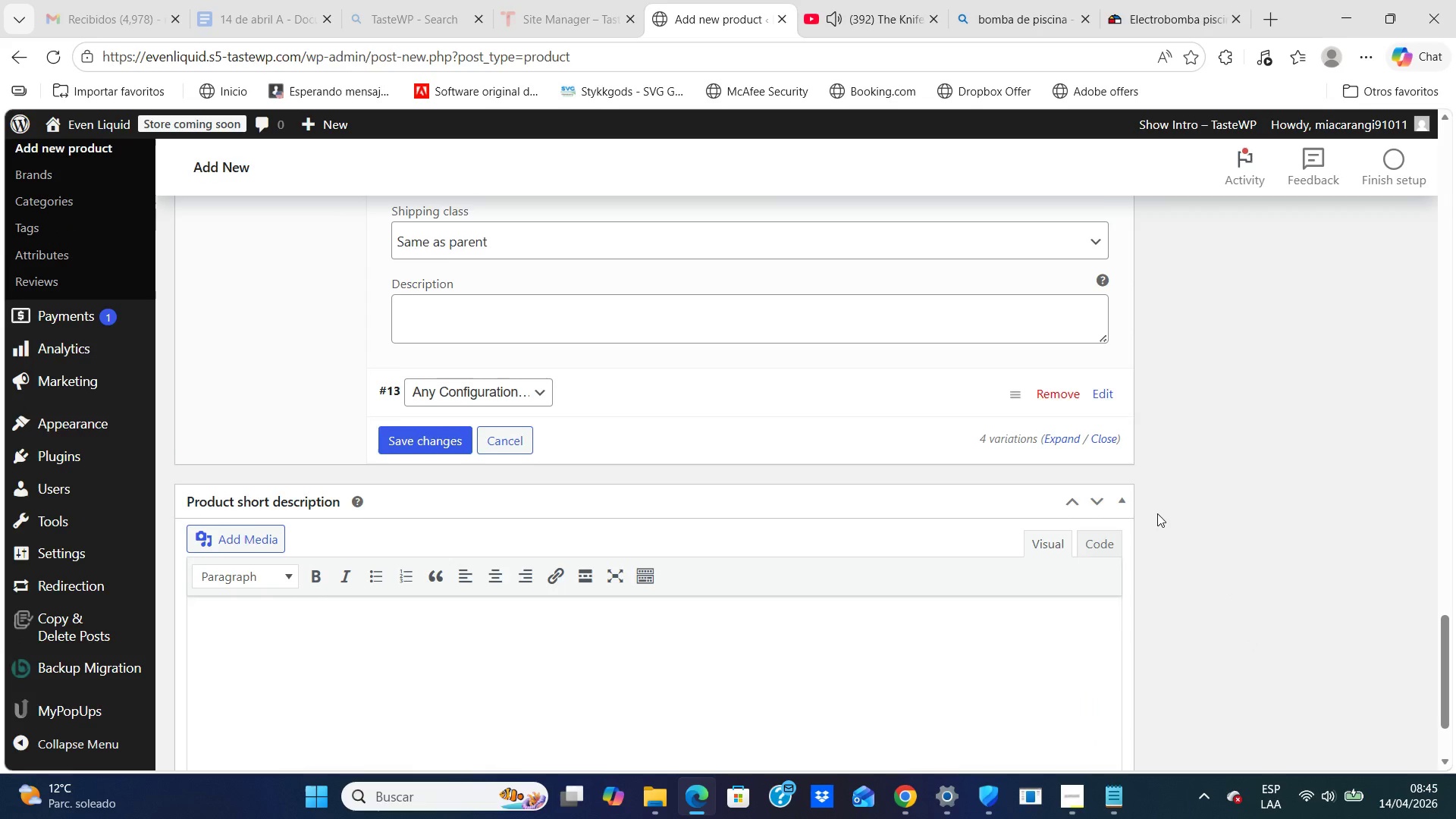 
hold_key(key=ArrowDown, duration=0.81)
 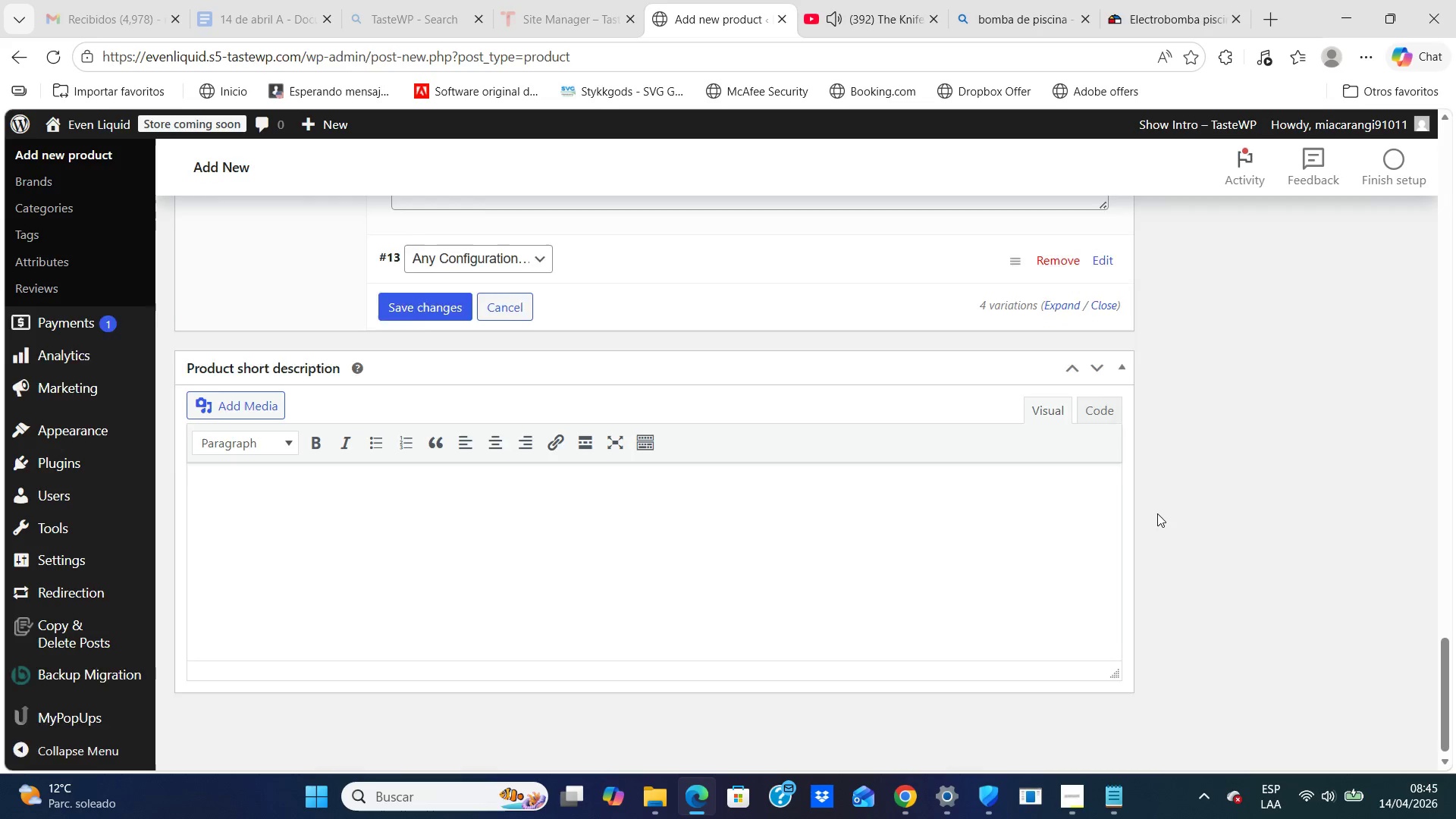 
hold_key(key=ArrowUp, duration=0.89)
 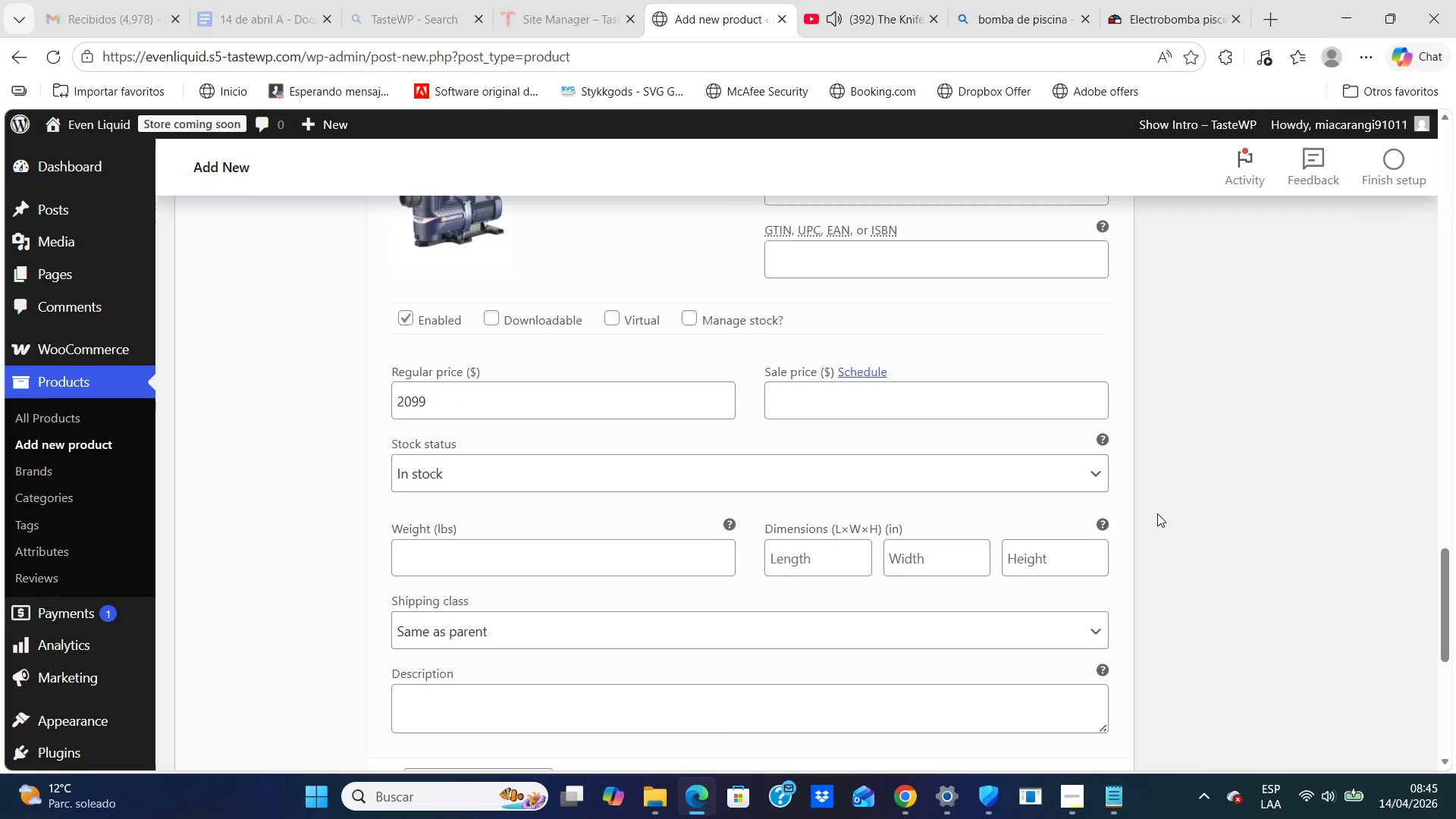 
hold_key(key=ArrowUp, duration=0.88)
 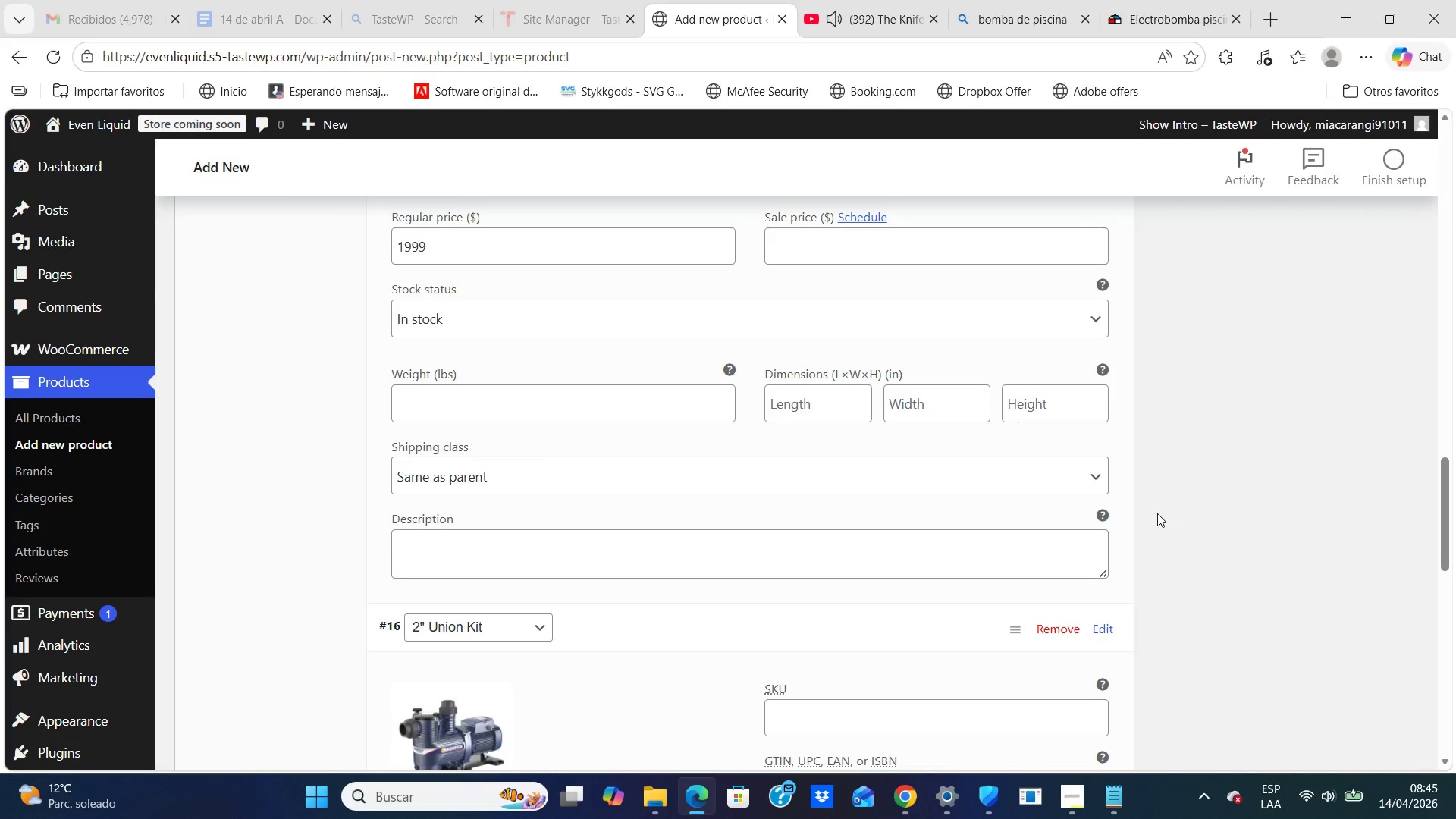 
hold_key(key=ArrowDown, duration=0.62)
 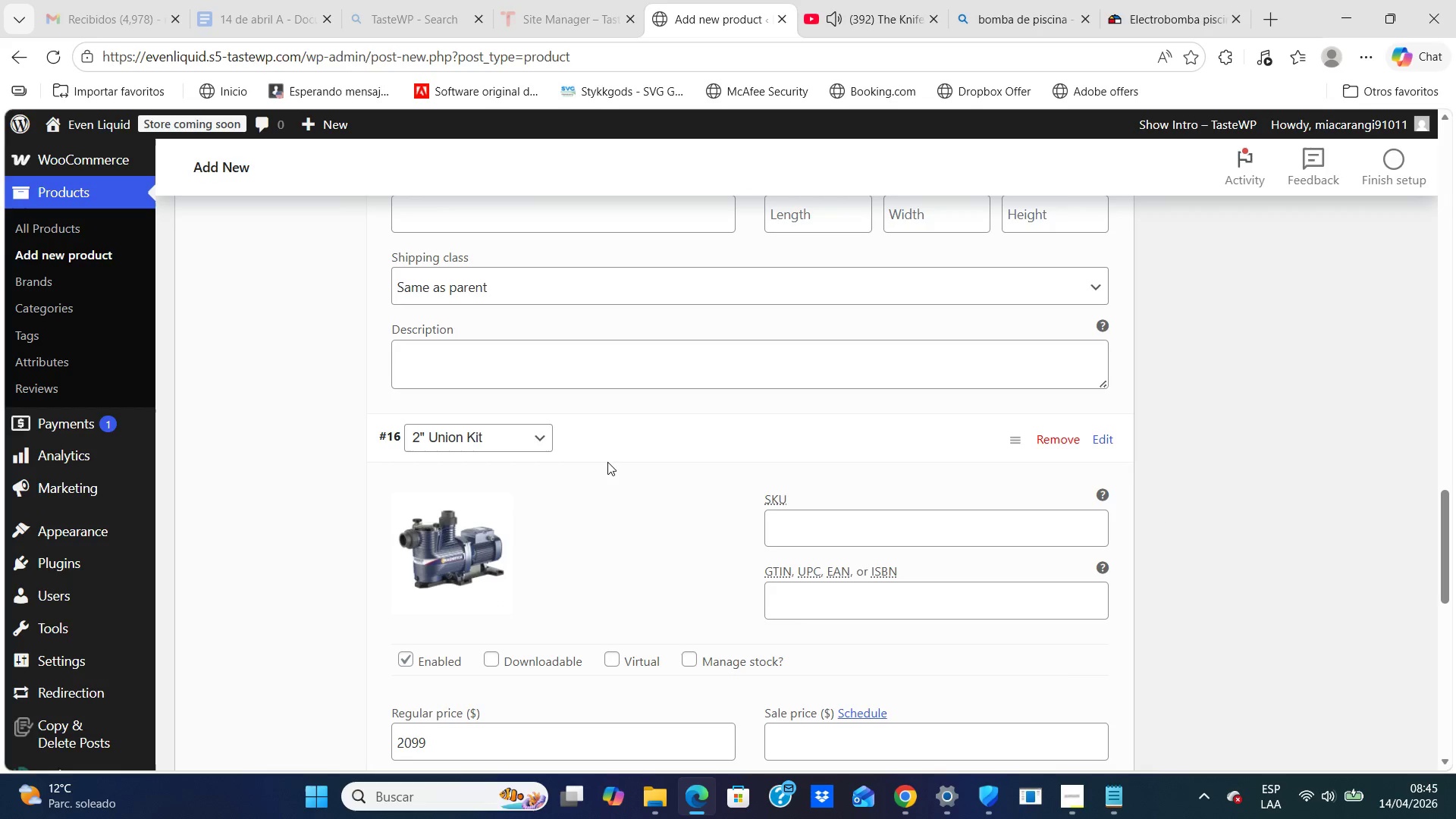 
mouse_move([482, 535])
 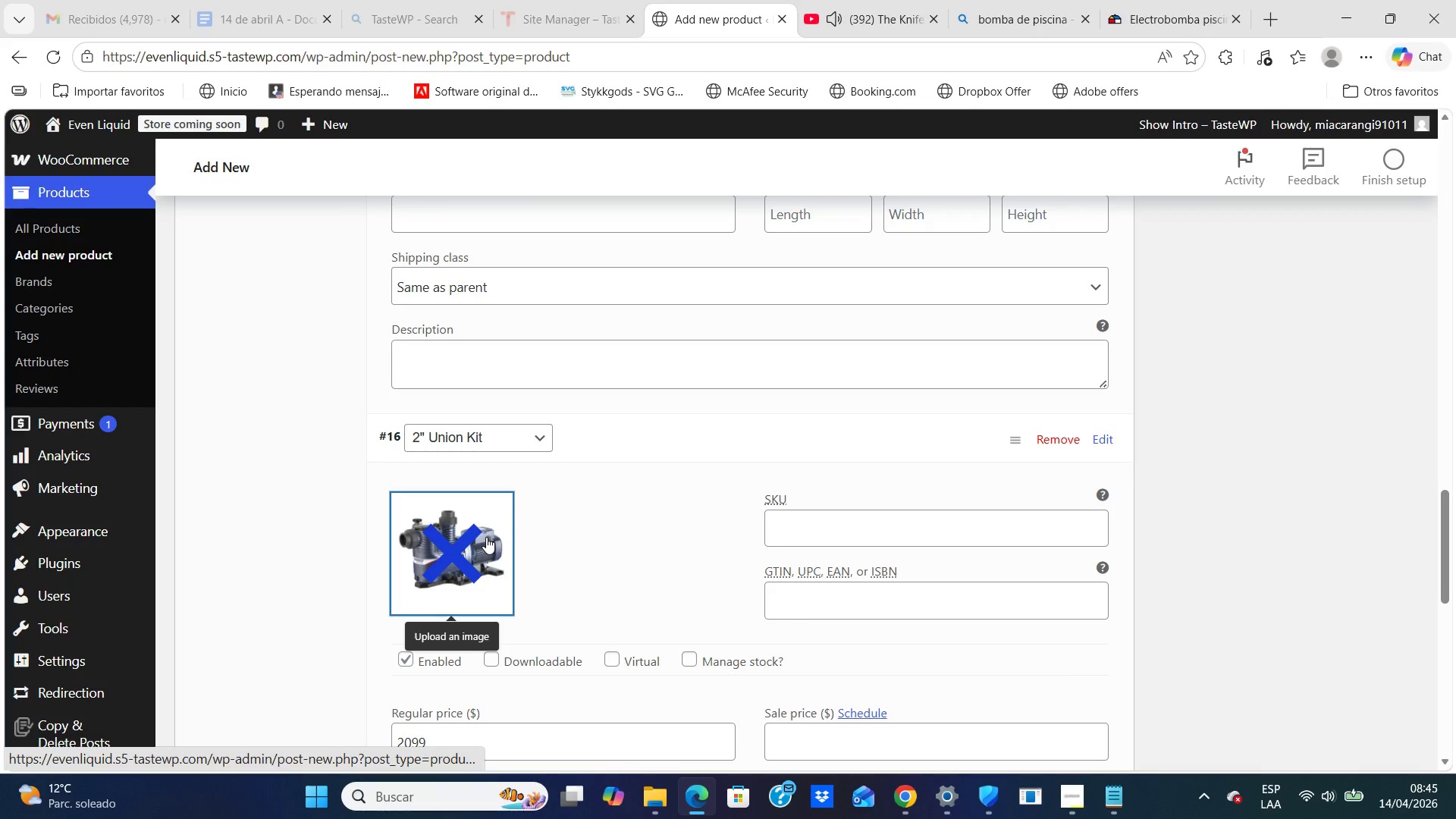 
left_click([486, 537])
 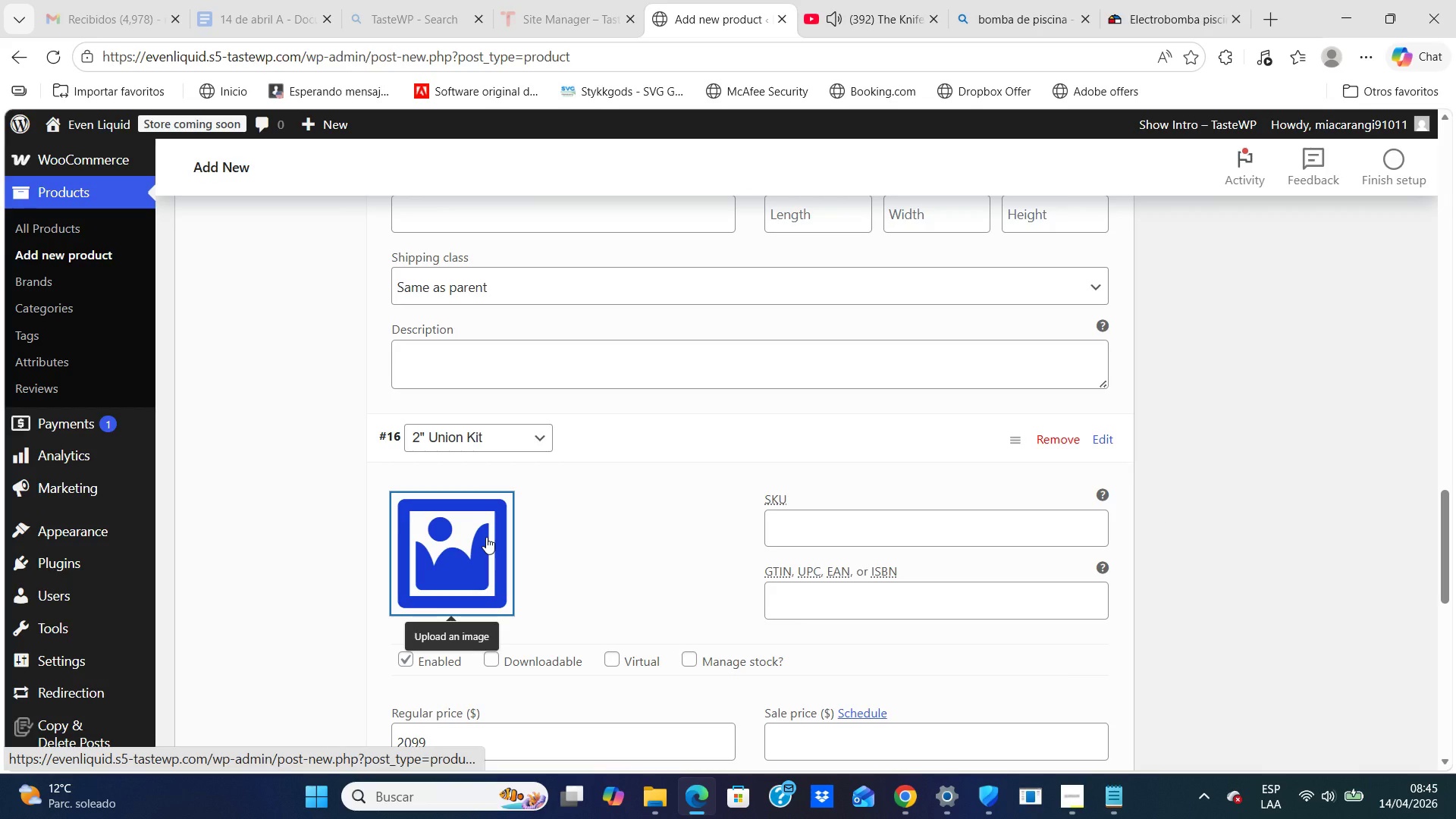 
left_click([486, 537])
 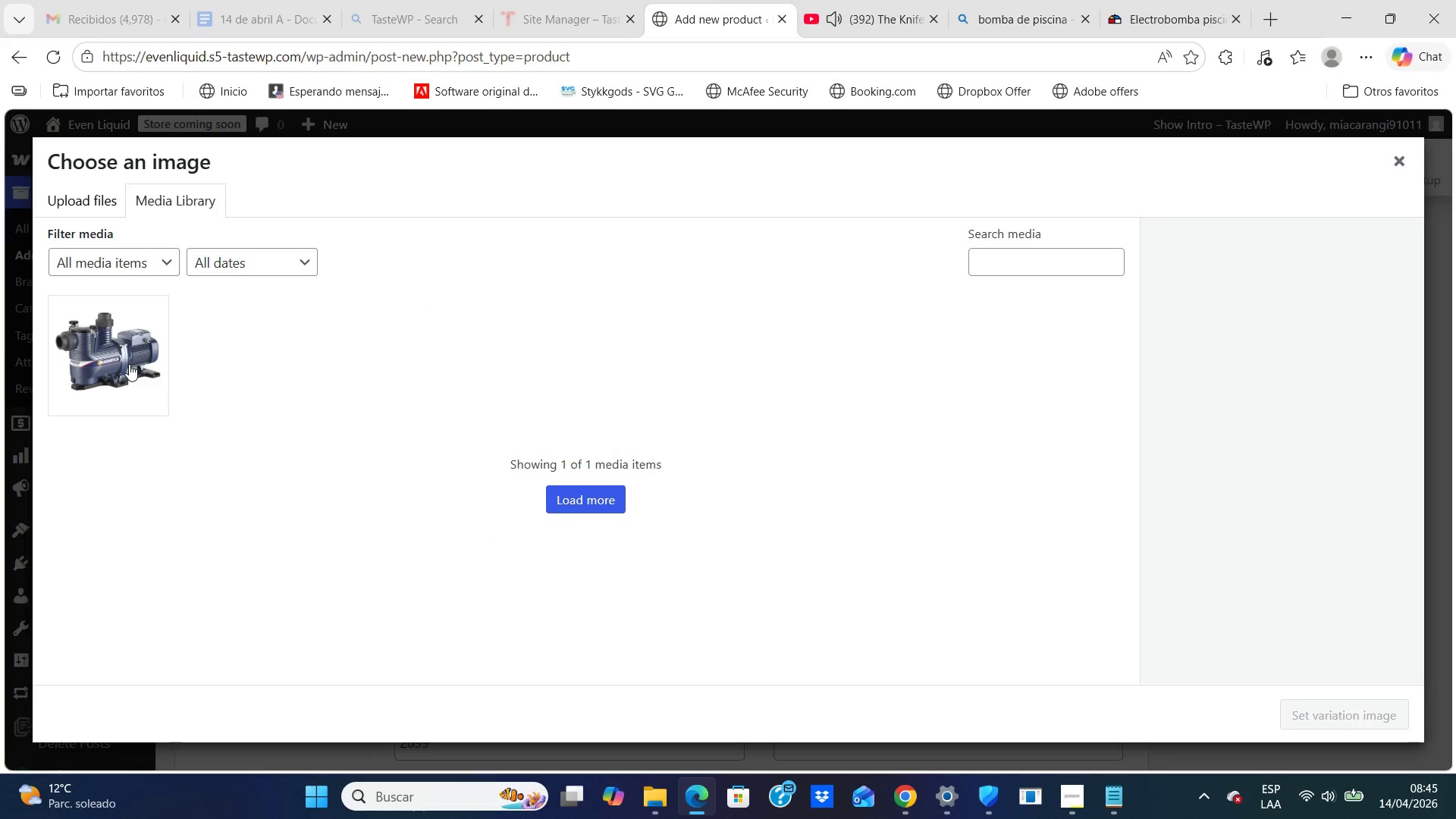 
left_click([114, 354])
 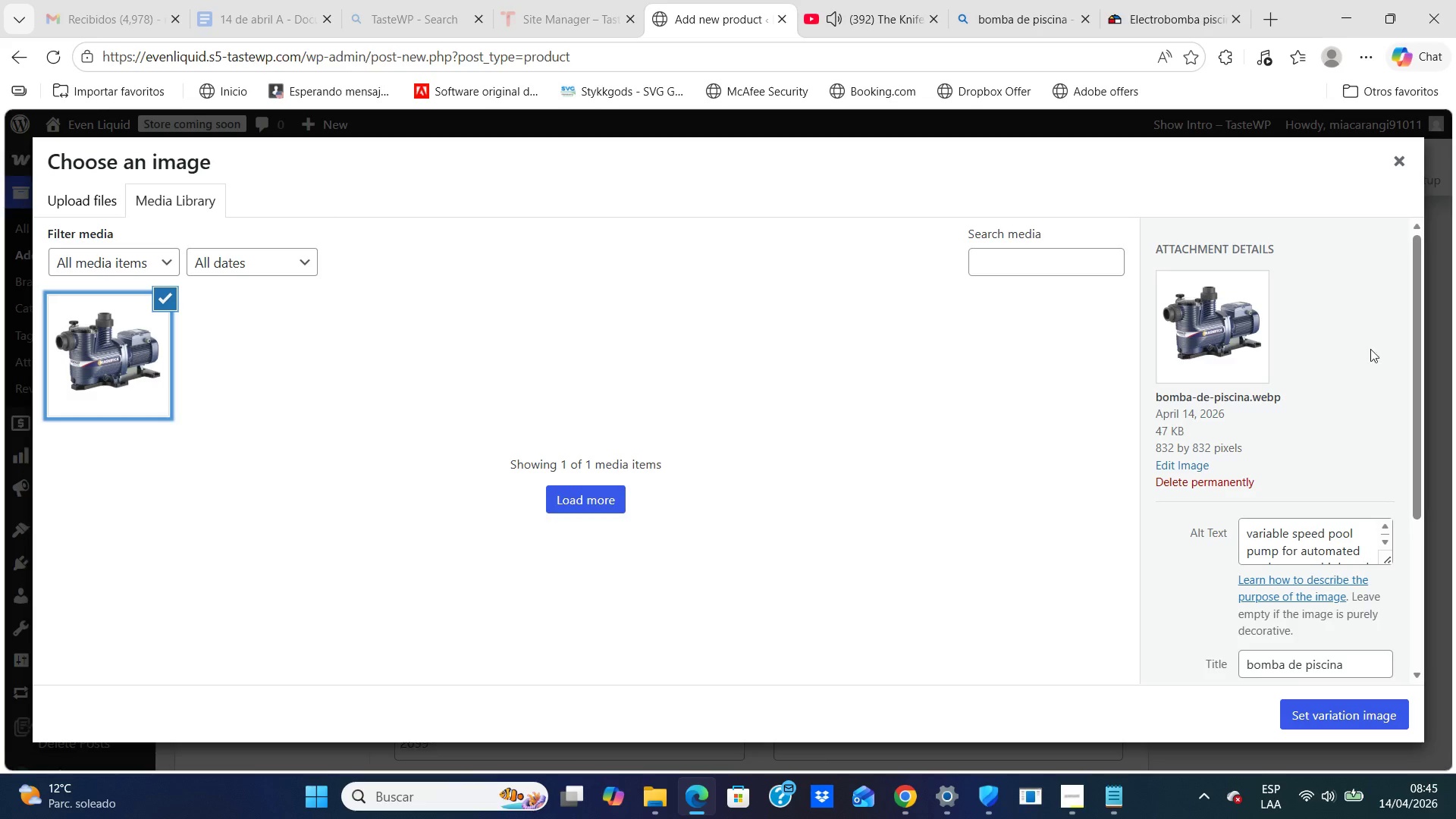 
left_click_drag(start_coordinate=[1417, 356], to_coordinate=[1400, 331])
 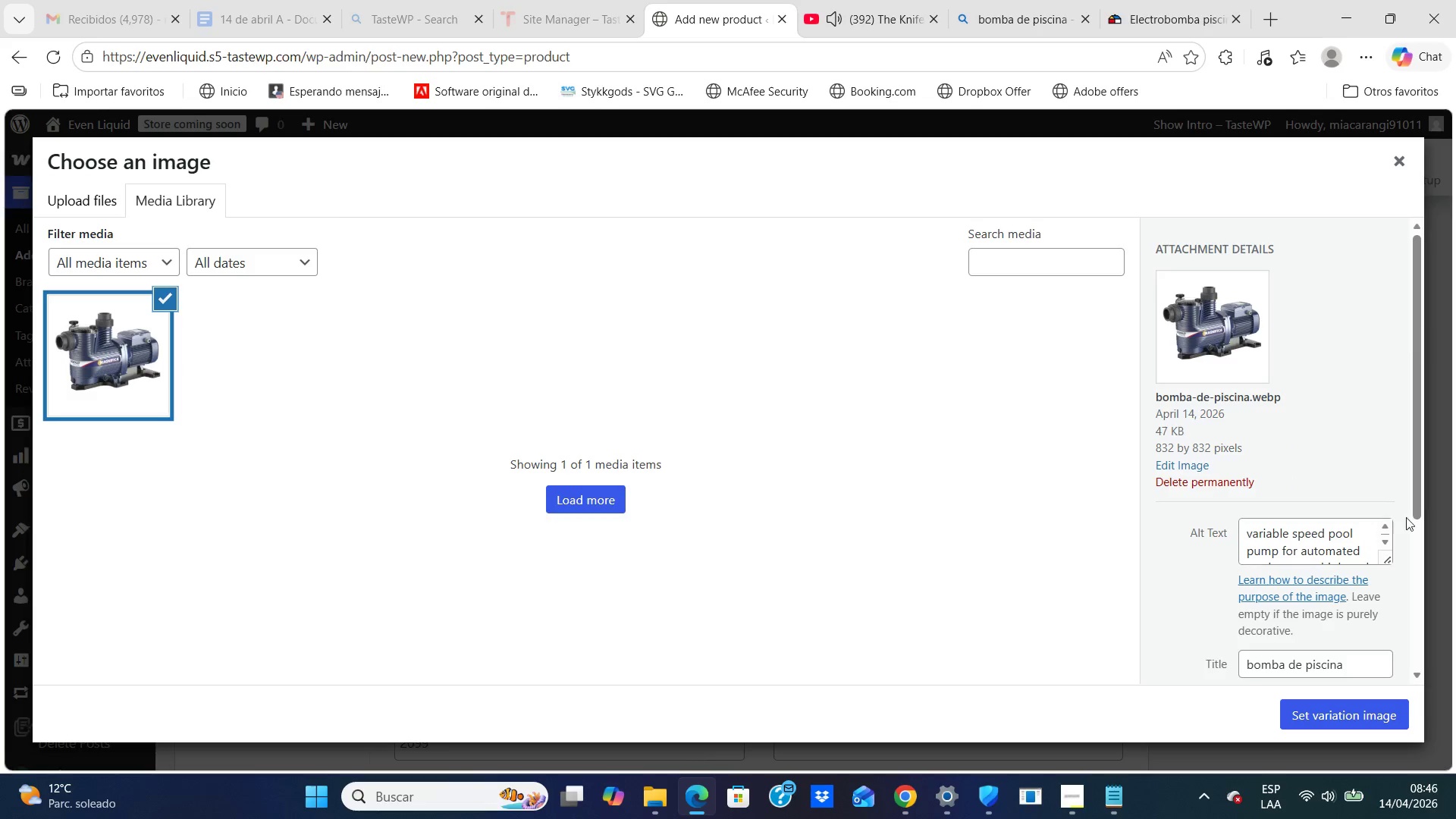 
left_click([1291, 720])
 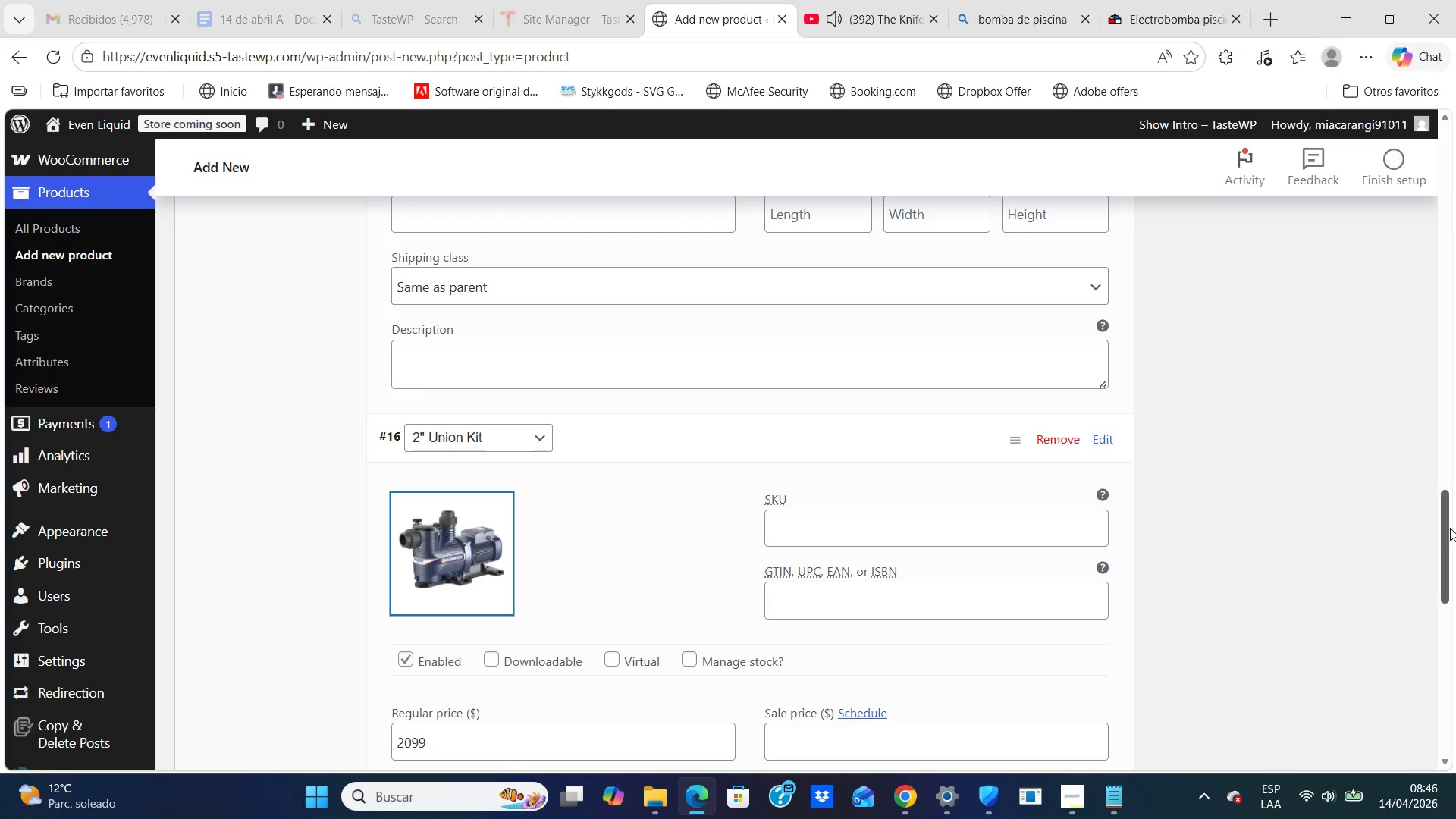 
left_click_drag(start_coordinate=[1448, 531], to_coordinate=[1372, 209])
 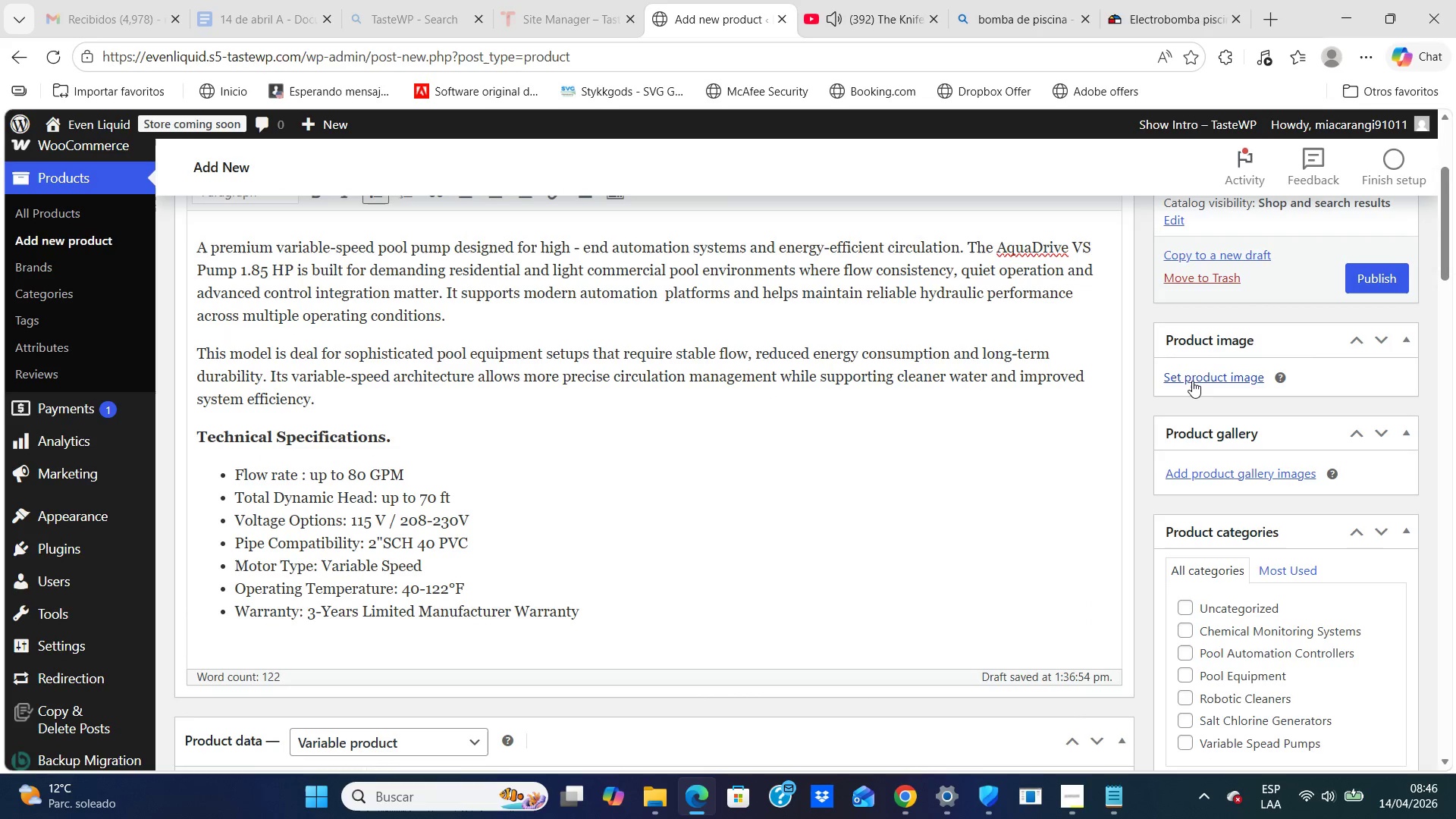 
left_click([1192, 381])
 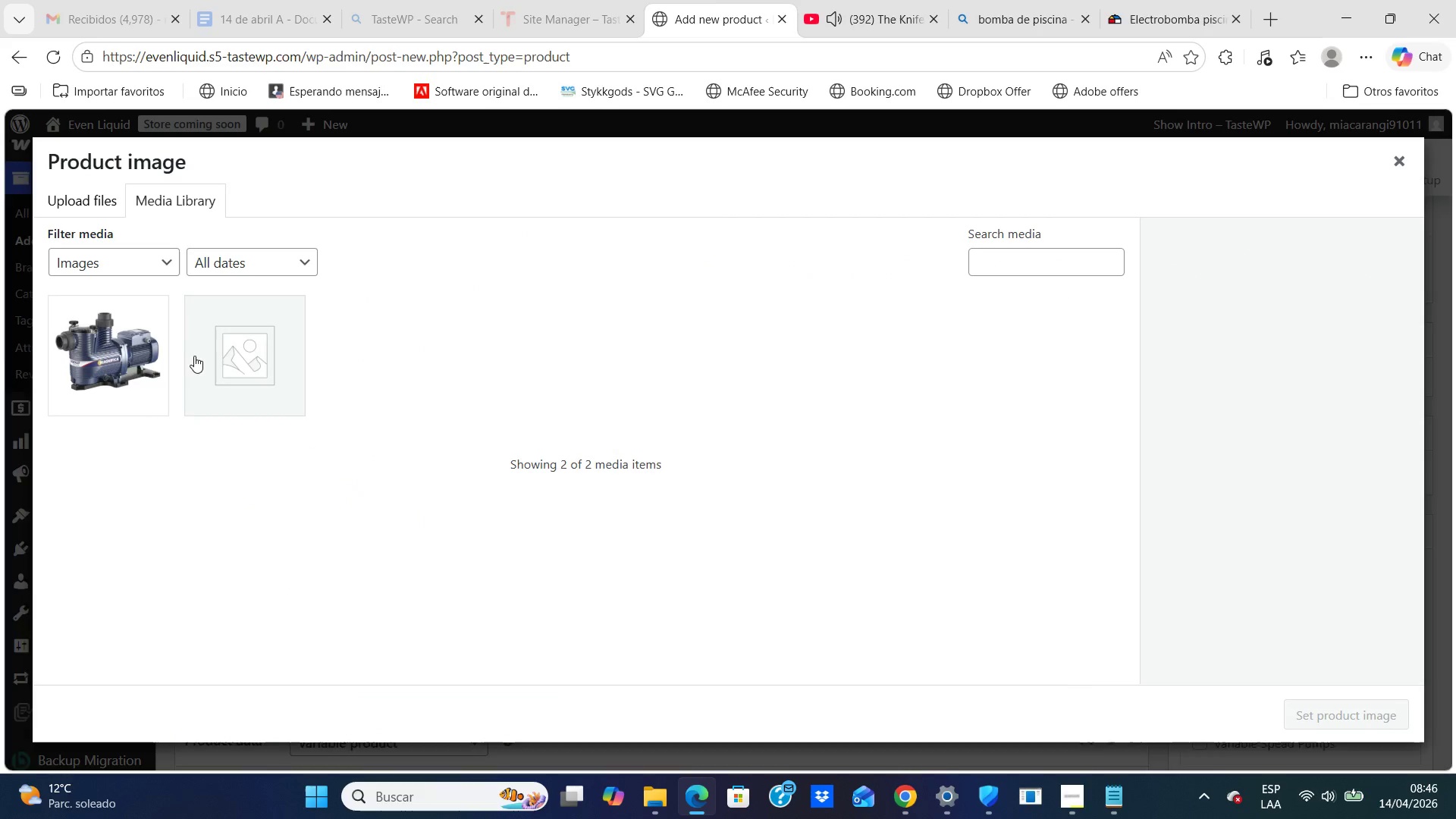 
left_click([90, 355])
 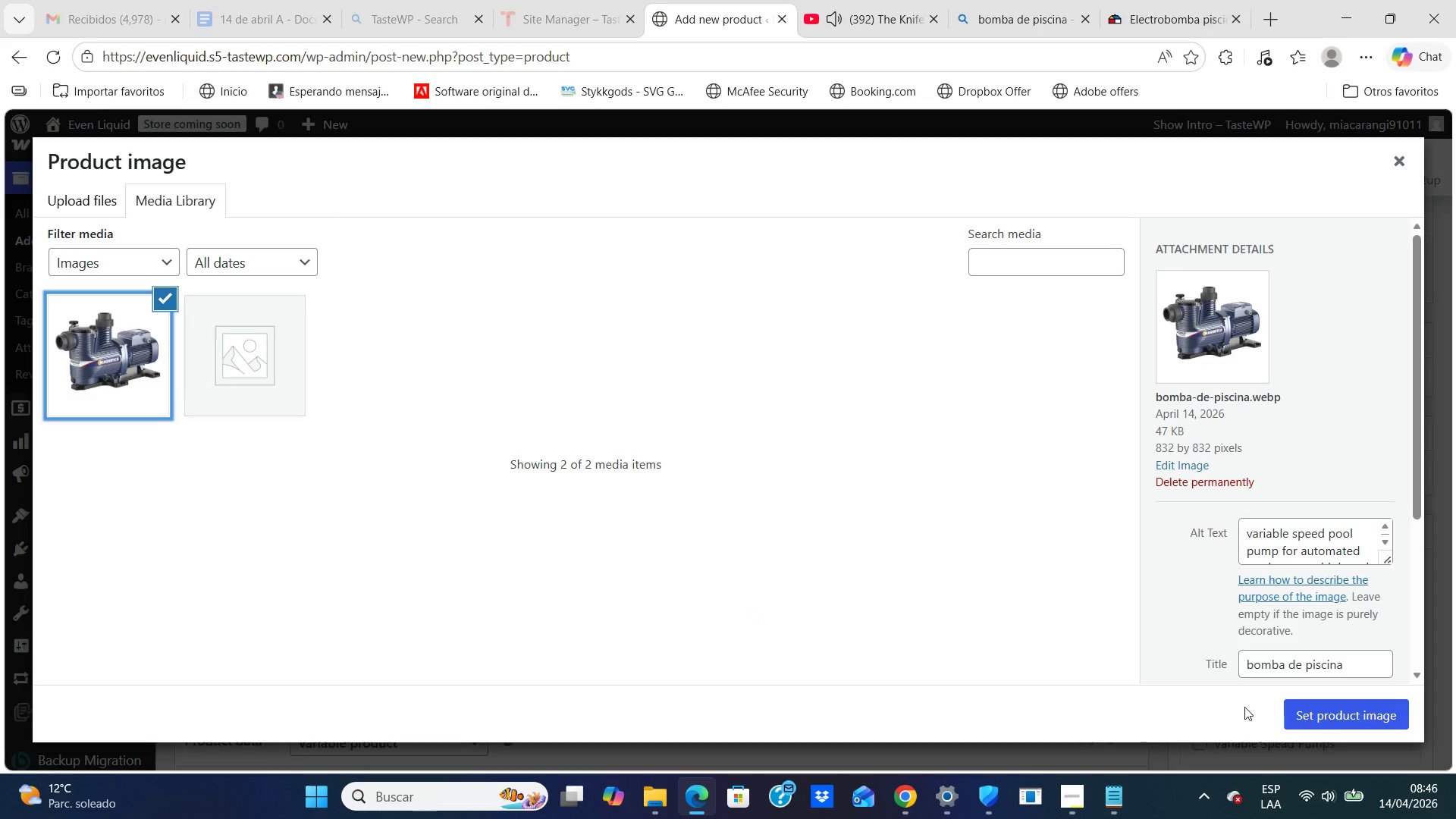 
left_click([1320, 723])
 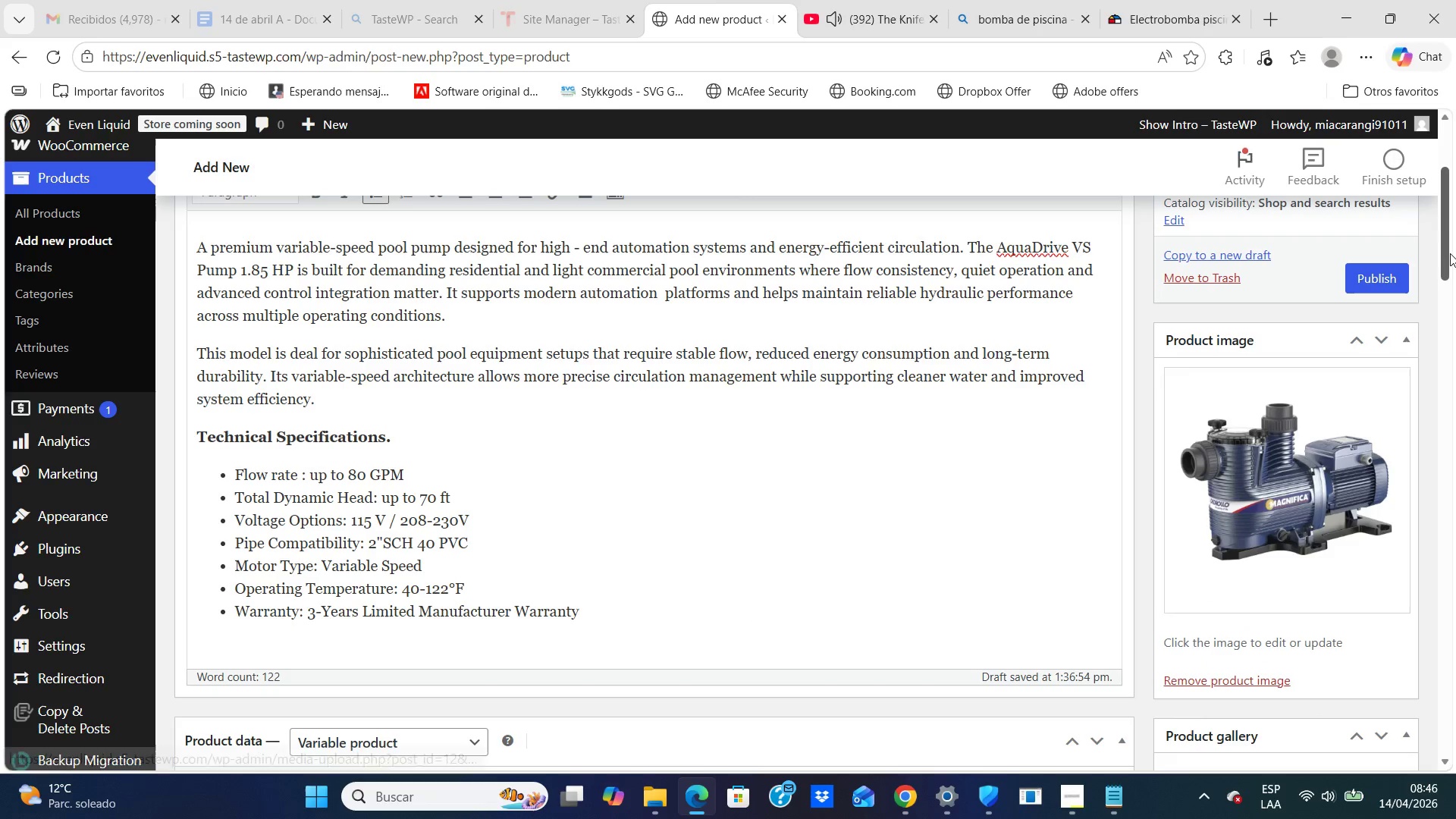 
left_click_drag(start_coordinate=[1450, 251], to_coordinate=[1445, 344])
 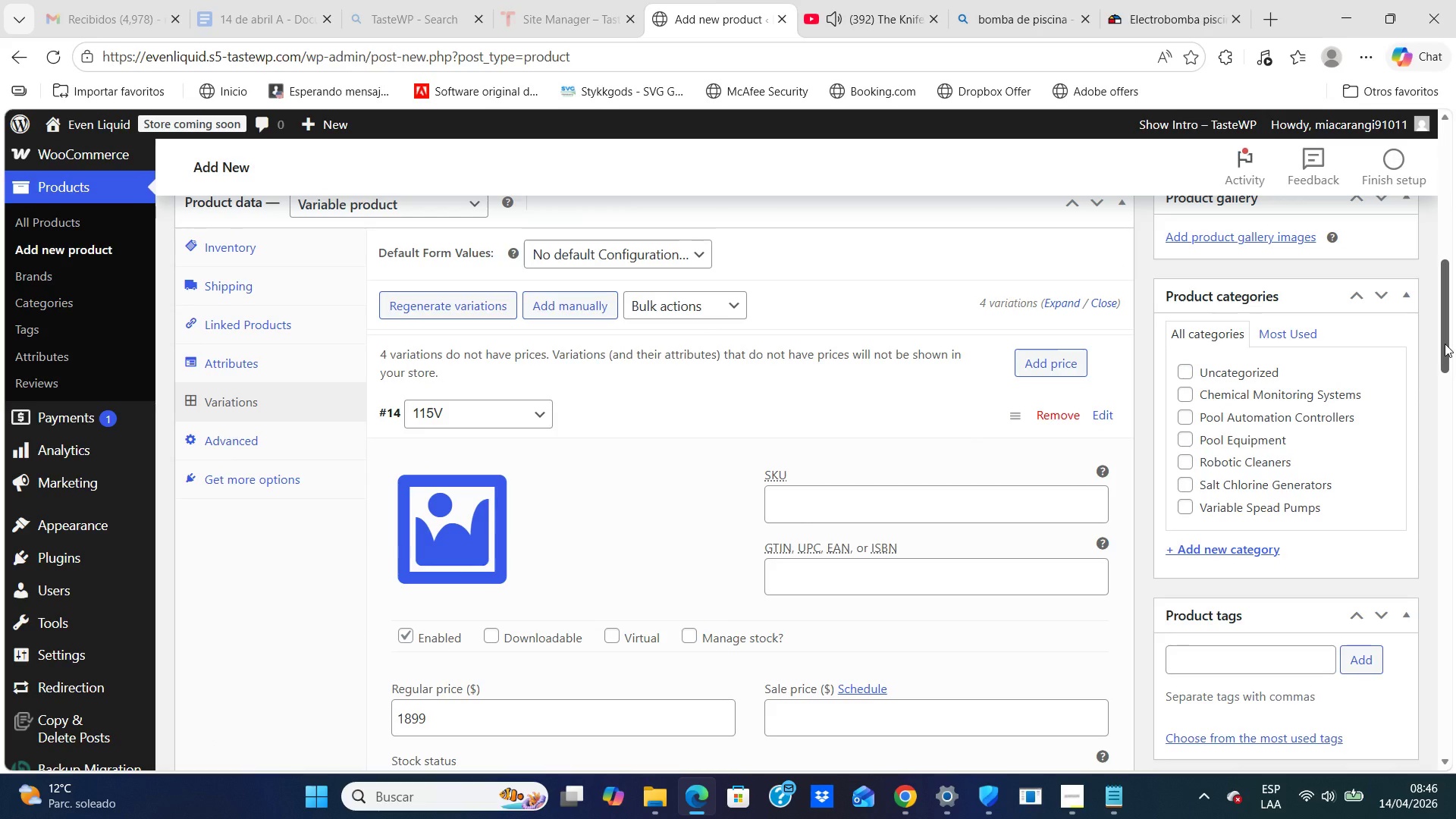 
wait(12.56)
 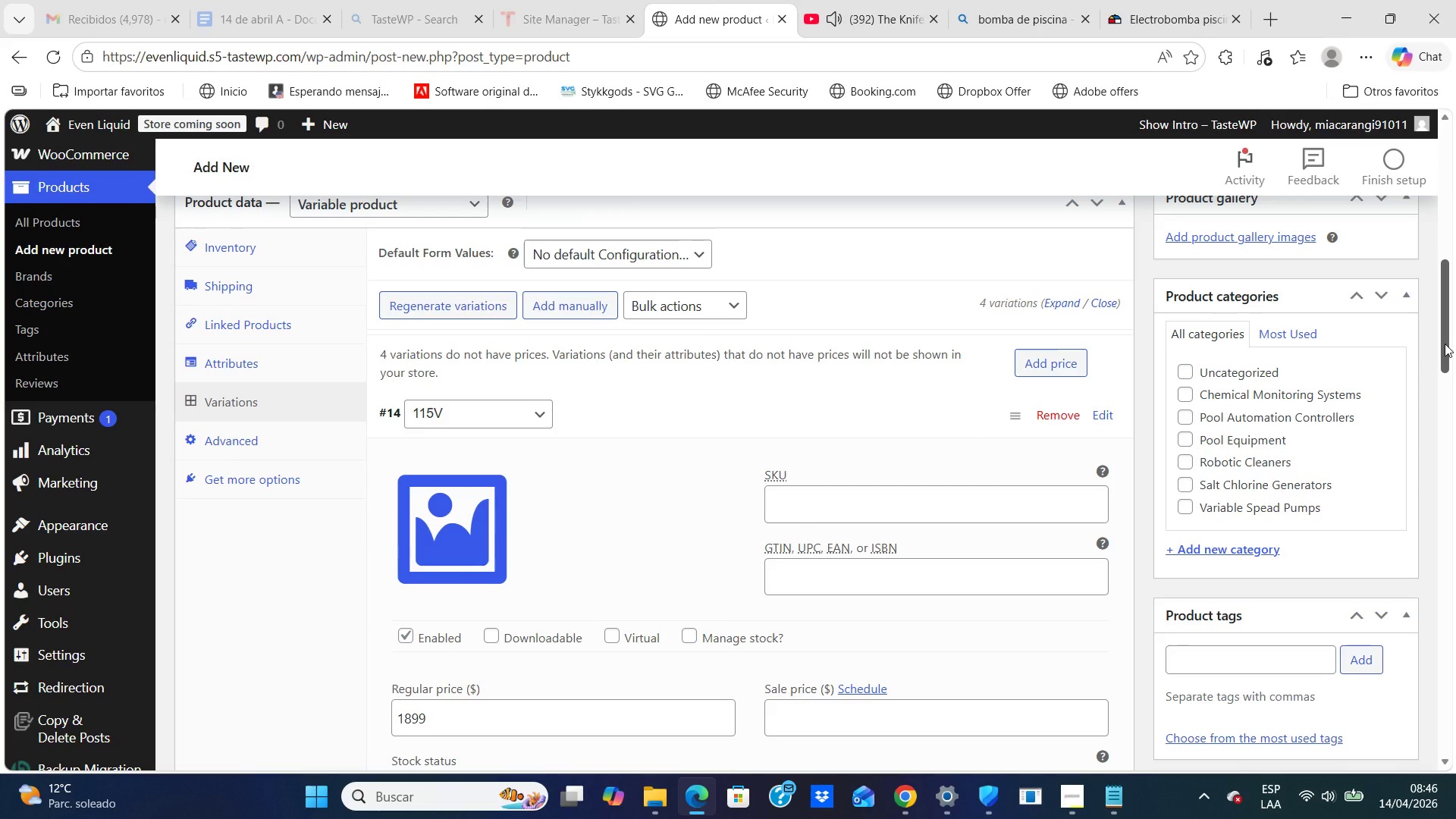 
left_click([1185, 504])
 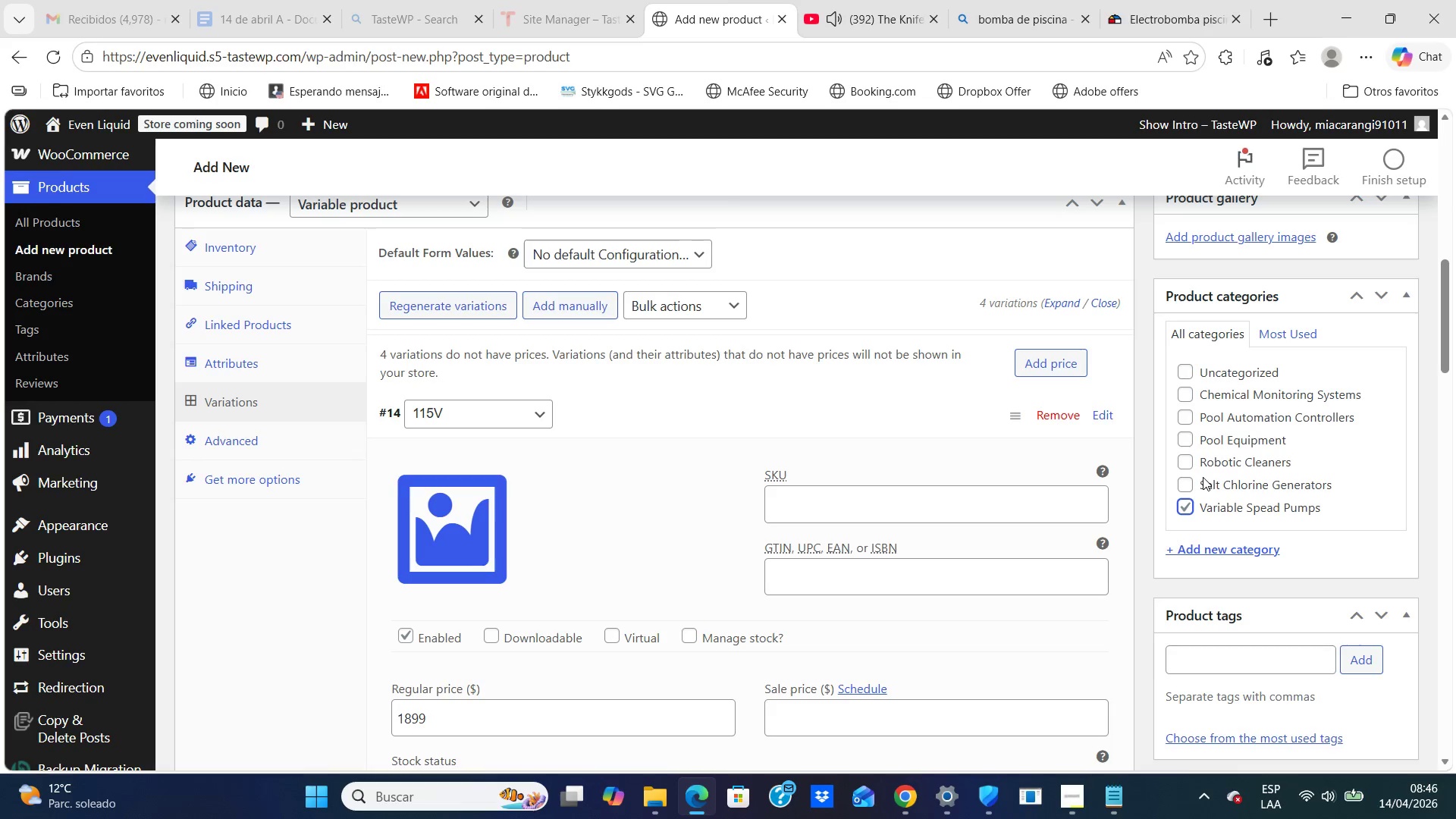 
left_click([1189, 439])
 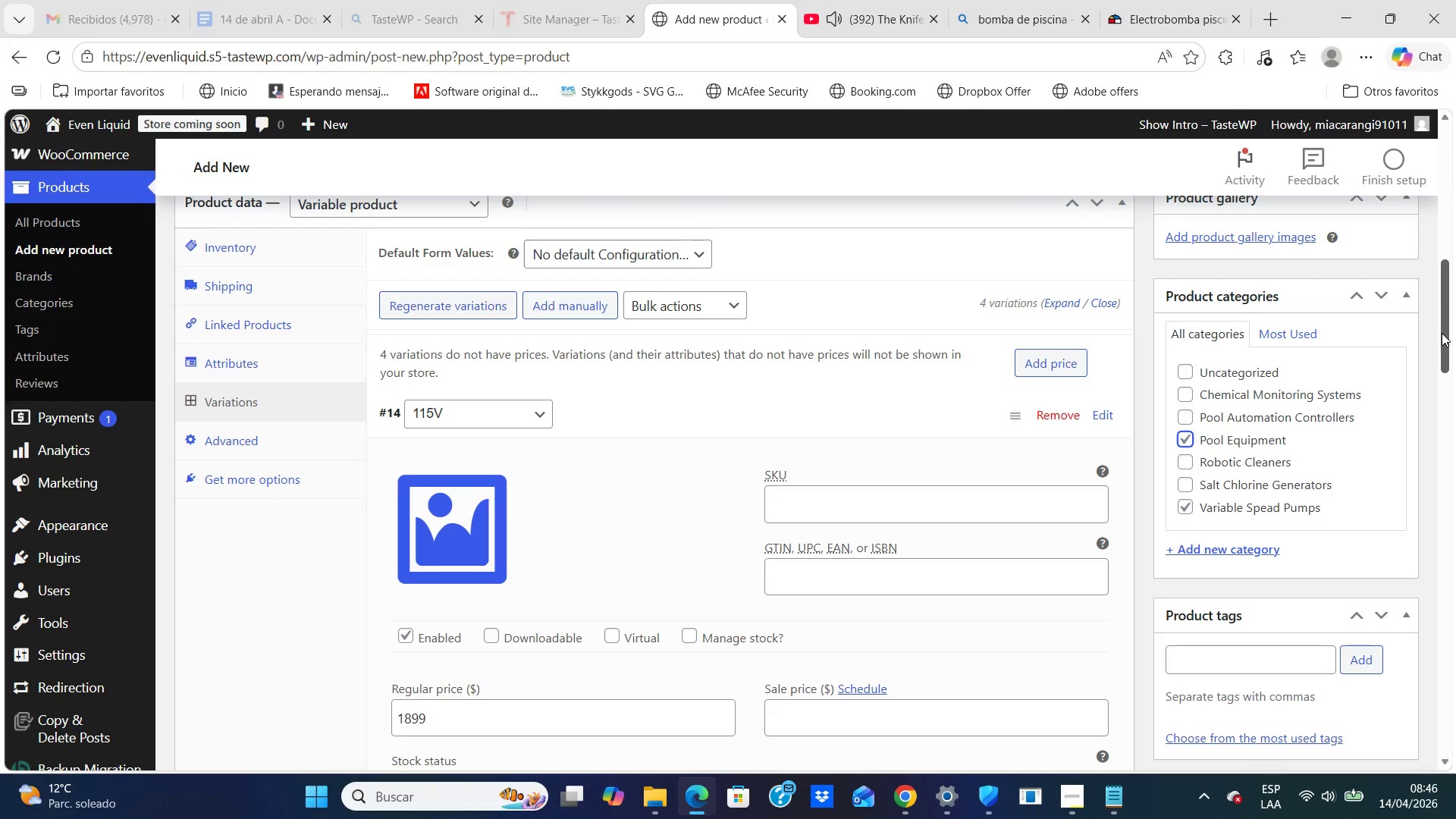 
left_click_drag(start_coordinate=[1442, 333], to_coordinate=[1447, 378])
 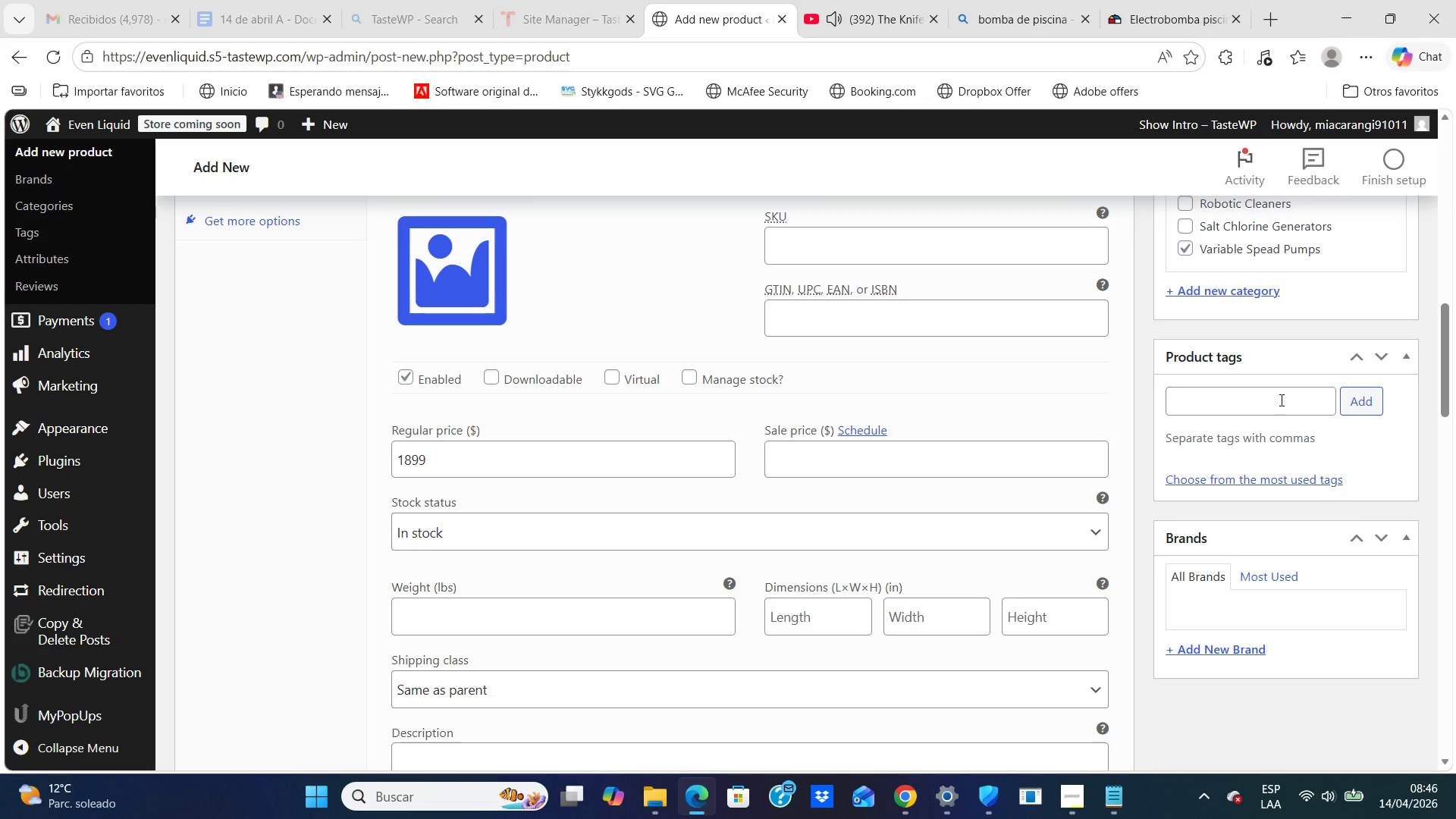 
left_click([1280, 400])
 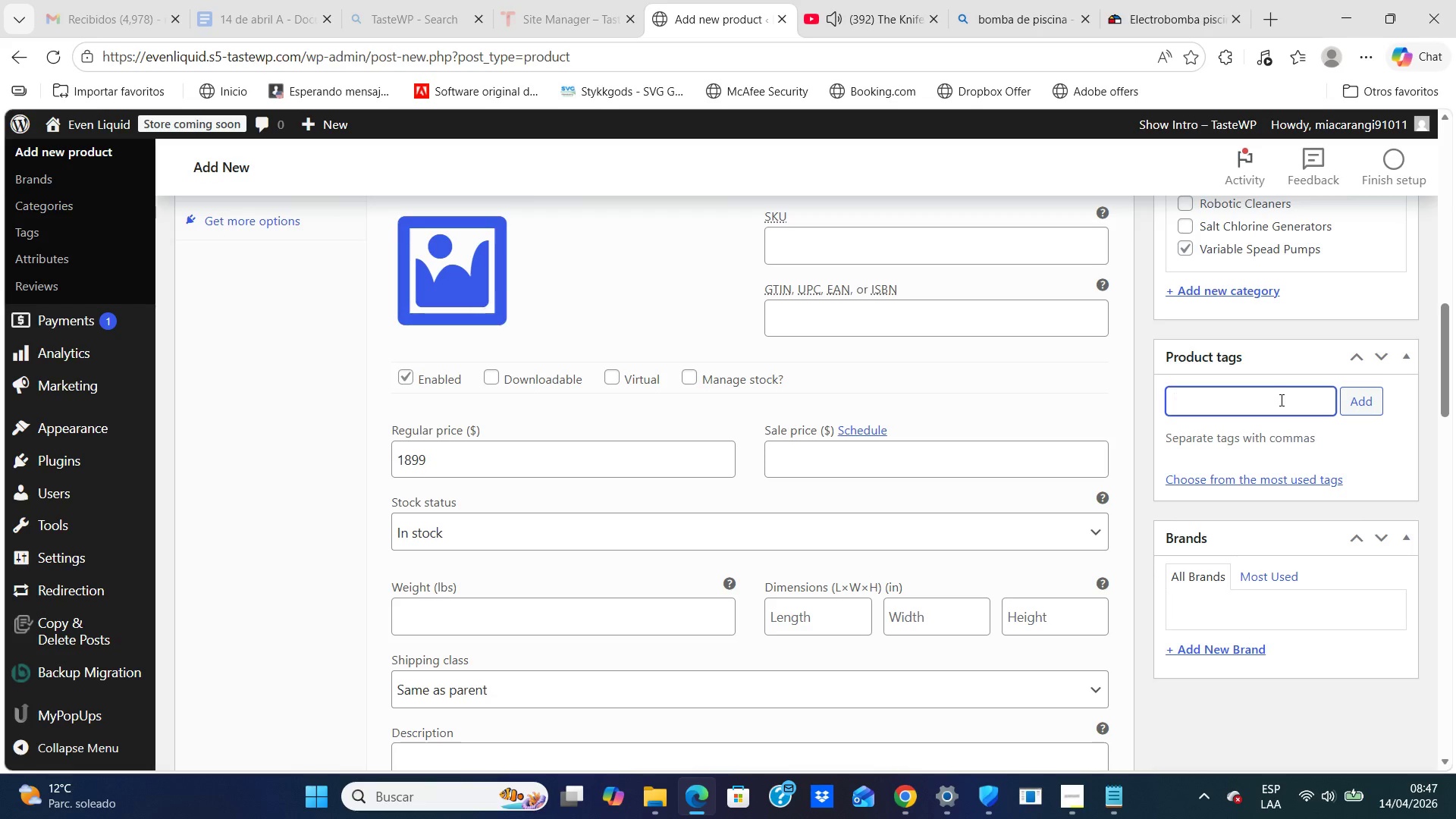 
type(variable speed pump)
 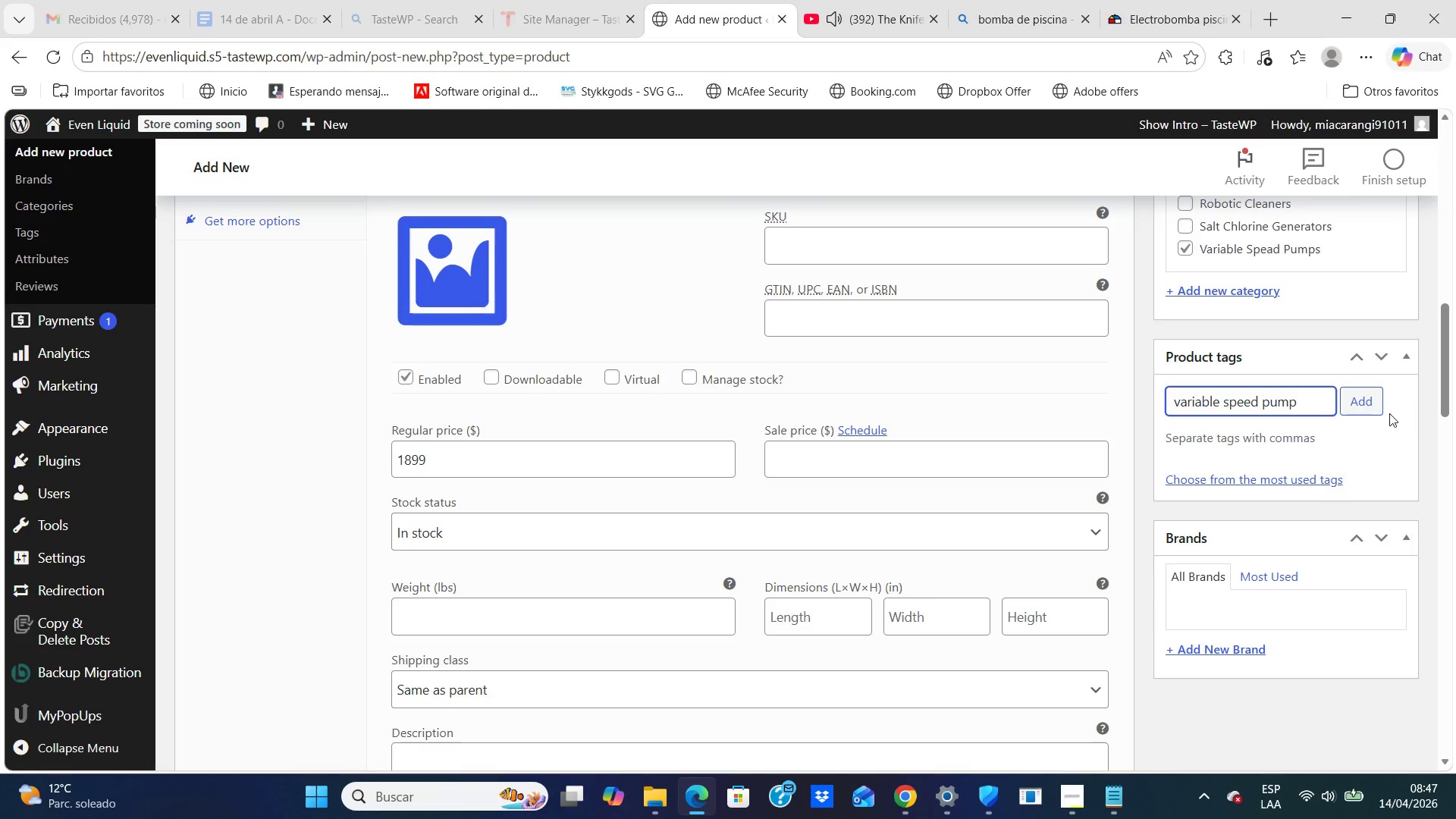 
left_click([1364, 401])
 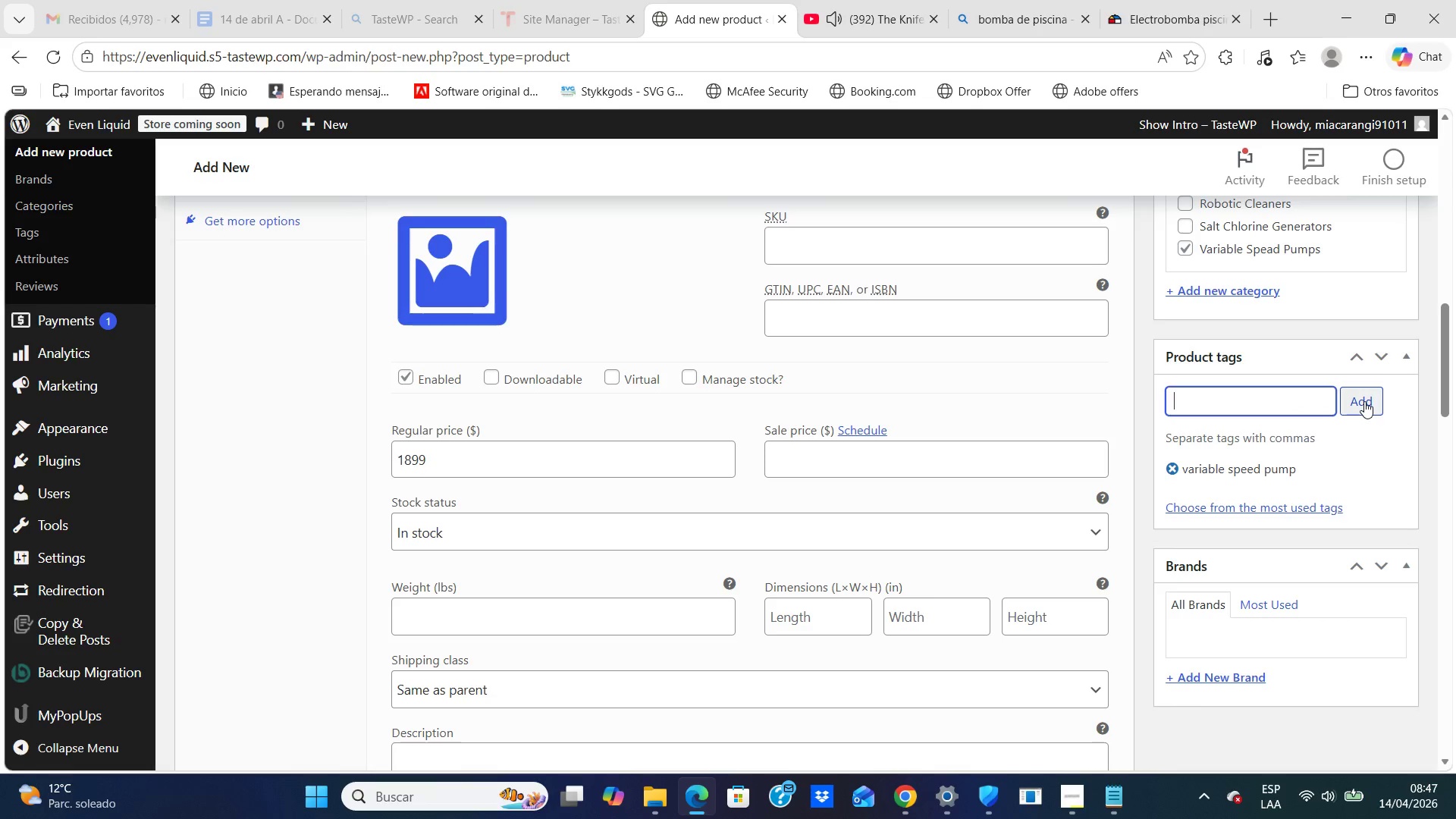 
wait(7.36)
 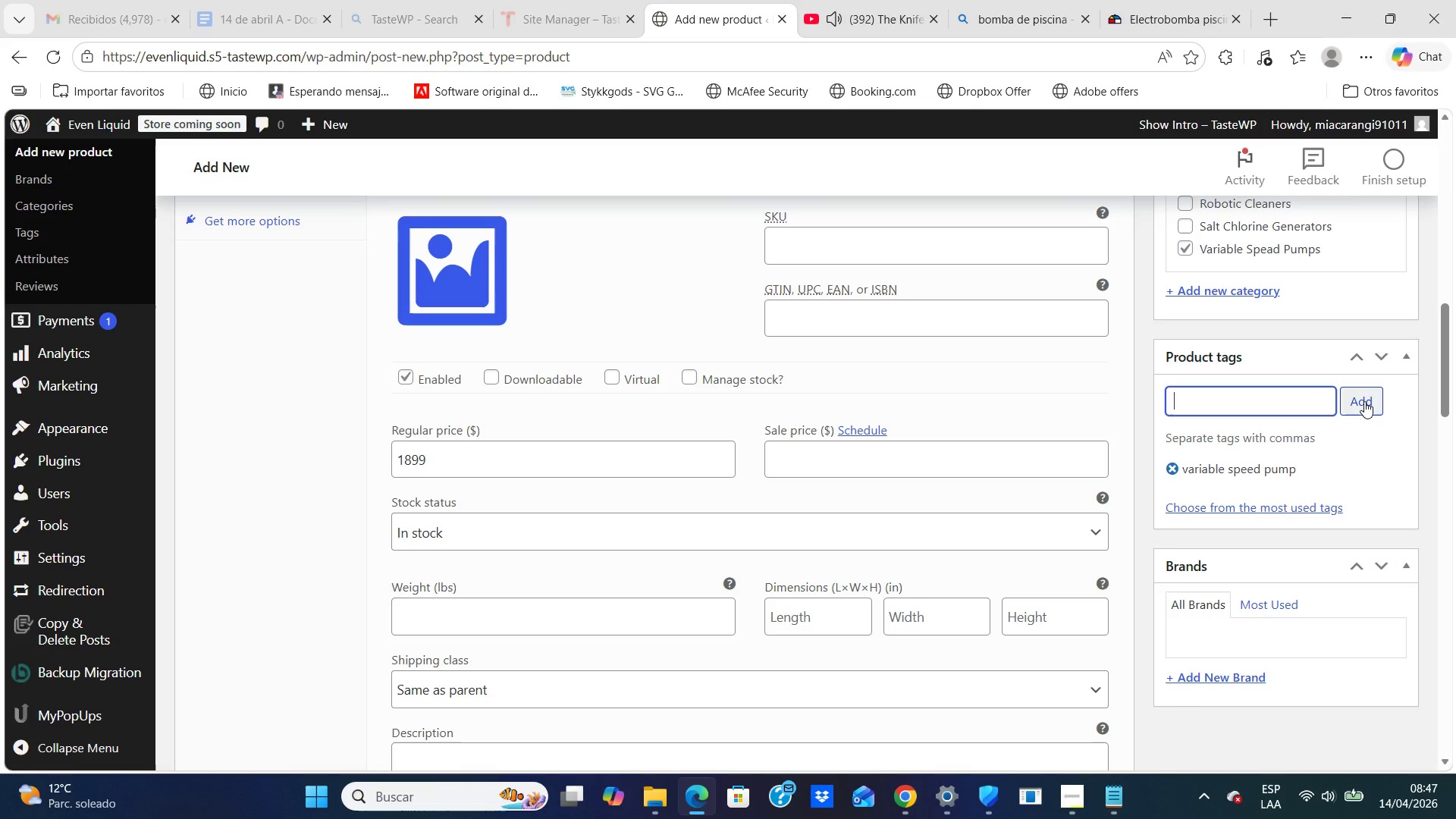 
left_click([1267, 391])
 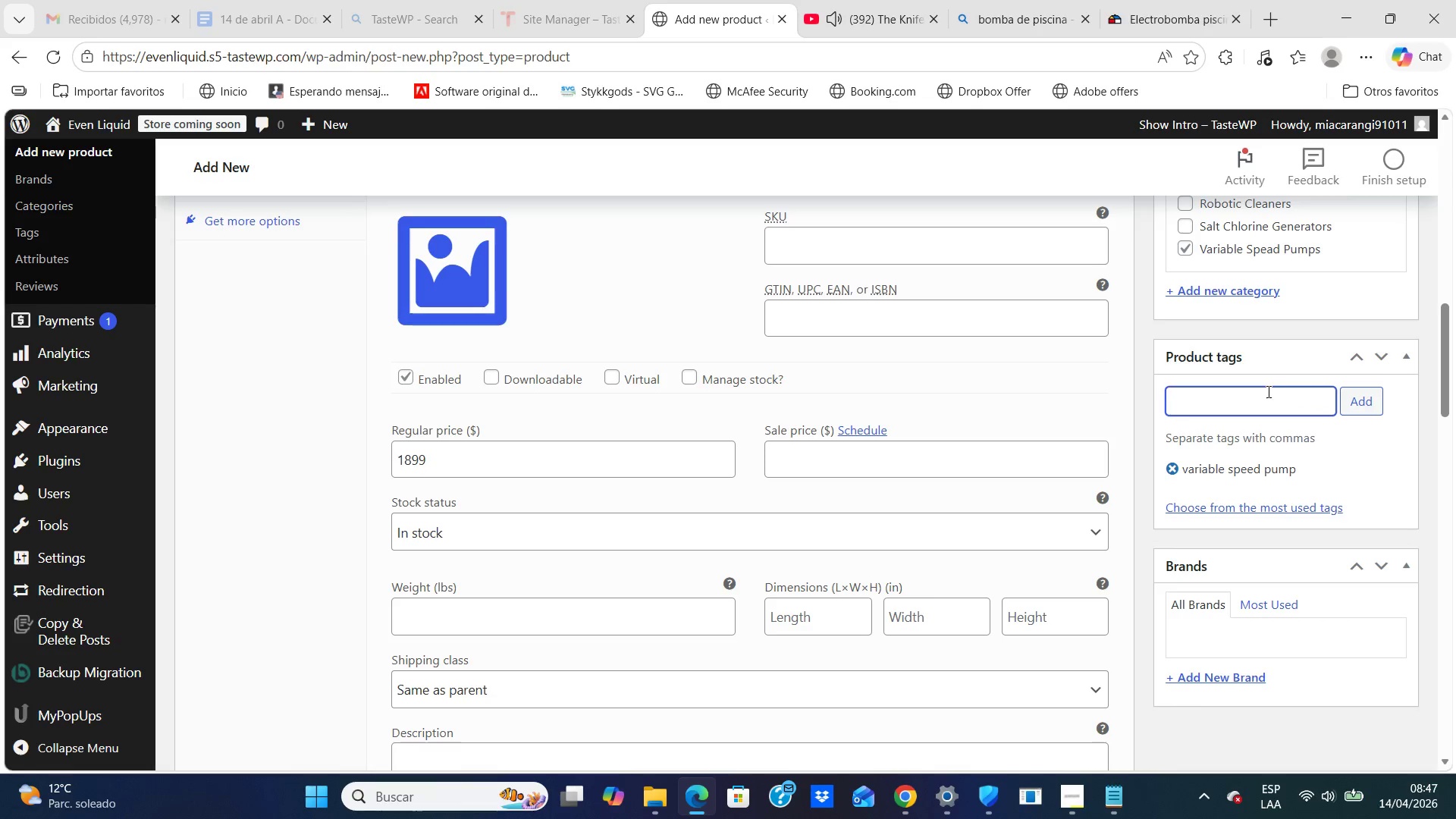 
type(pool automation)
 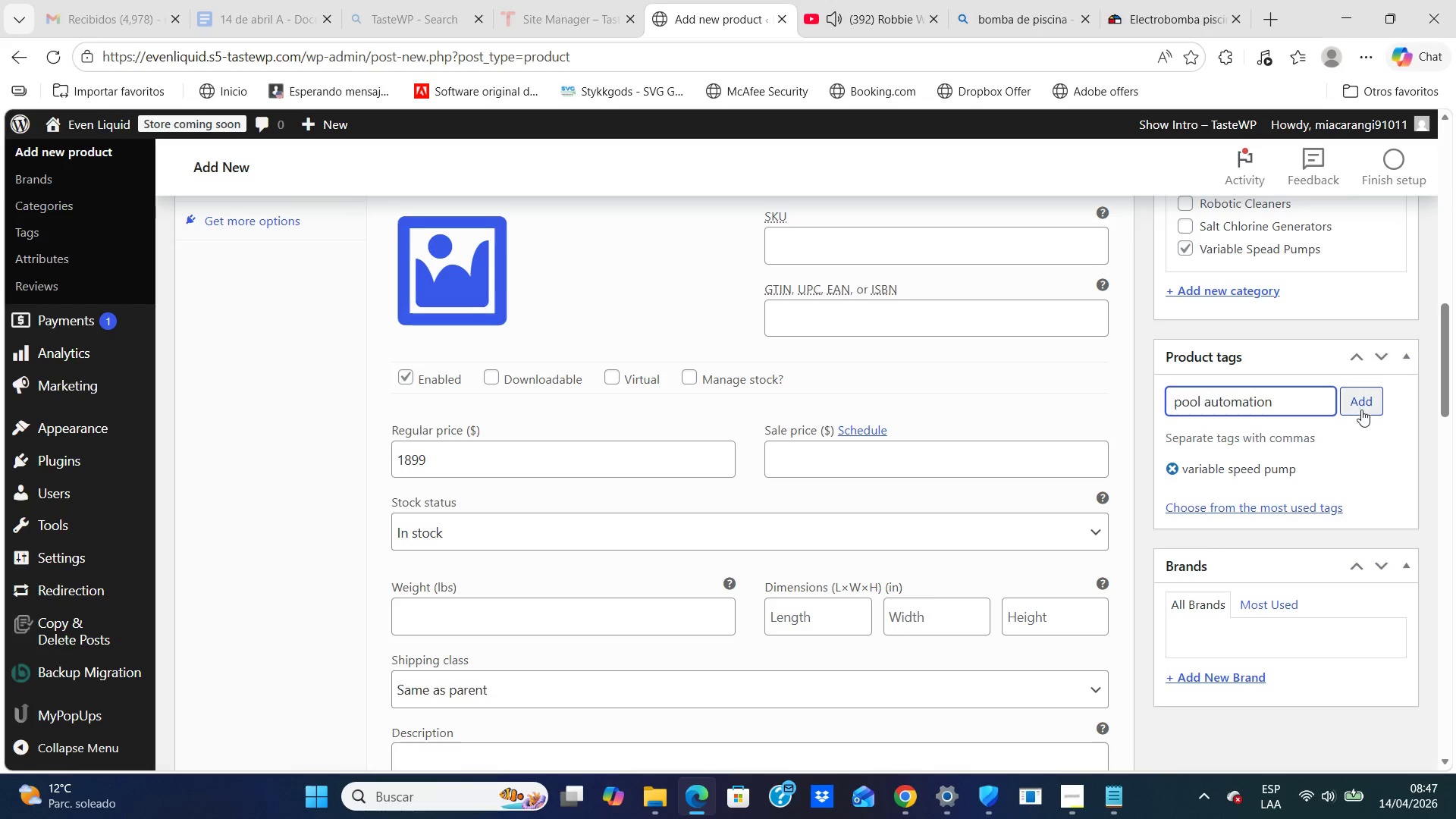 
left_click([1363, 410])
 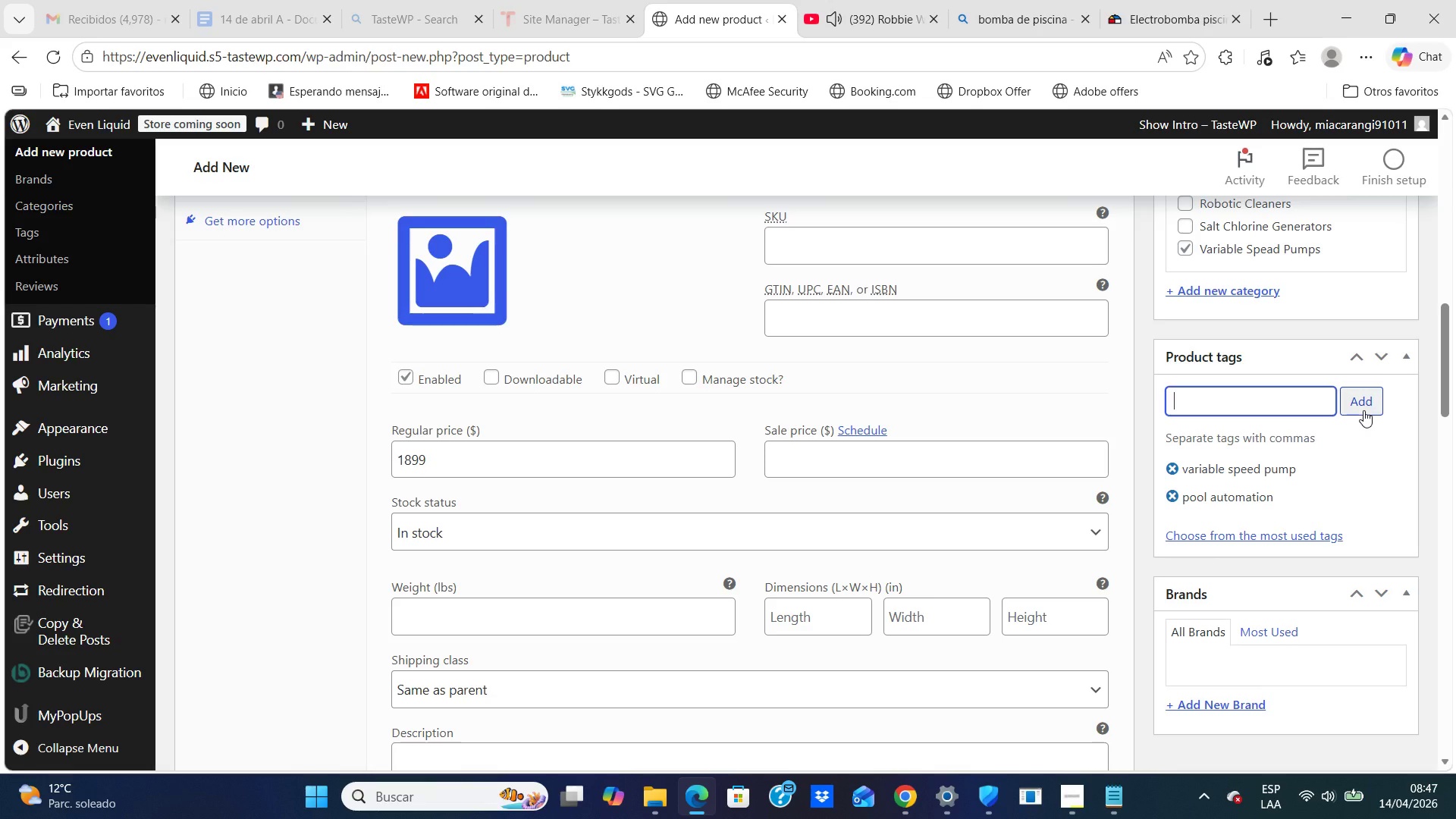 
type(high end pool equipment)
 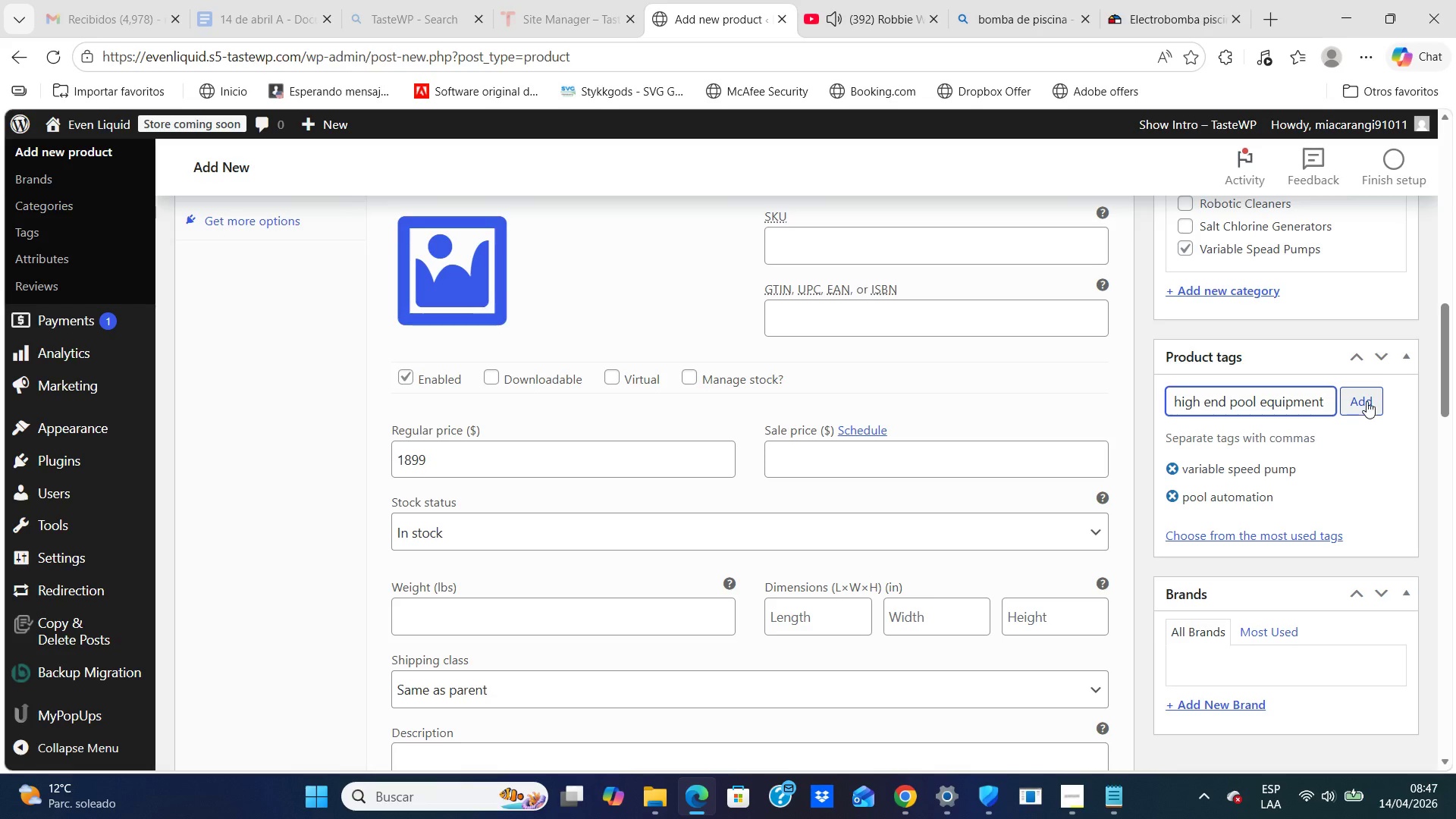 
left_click([1368, 399])
 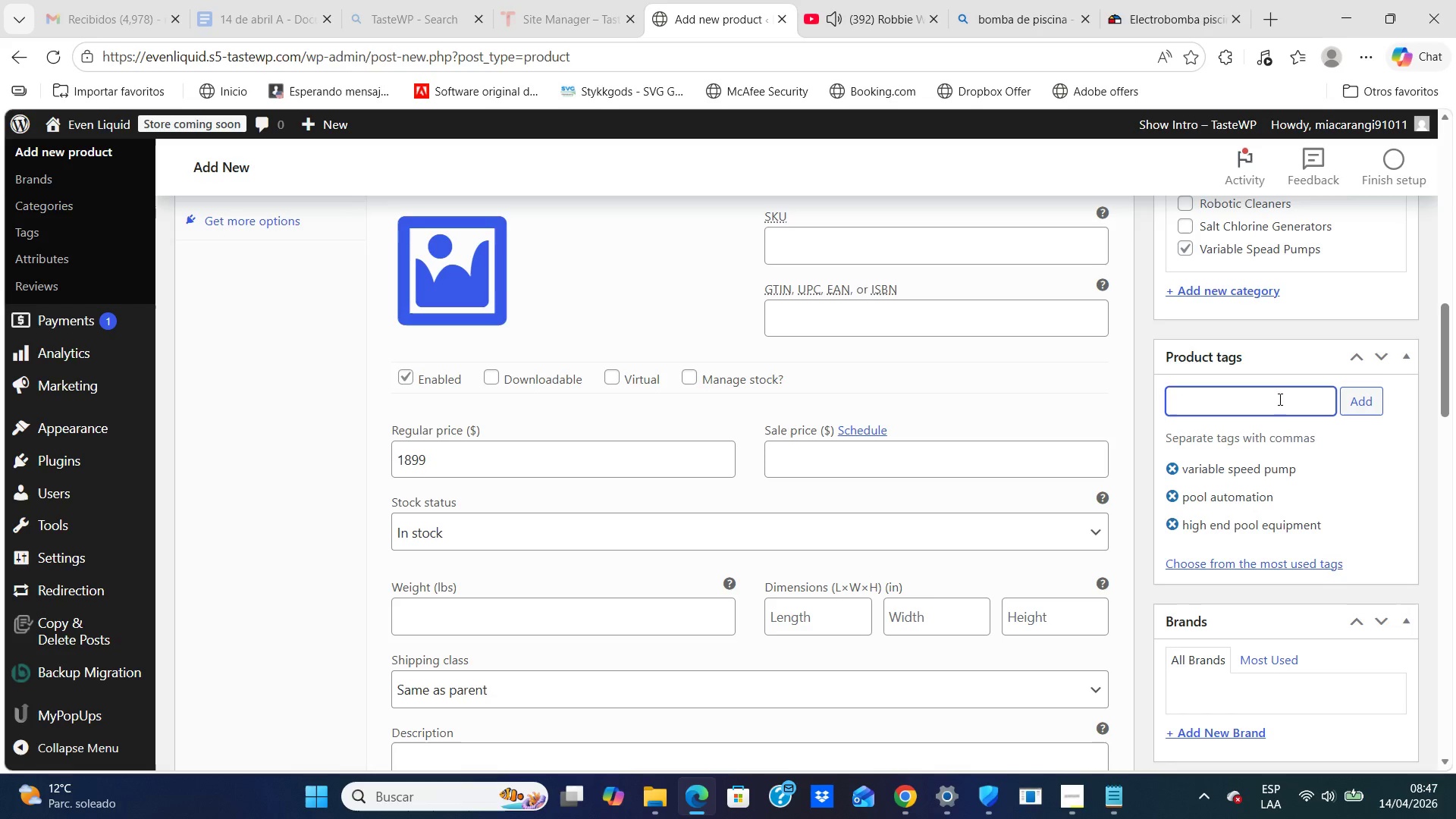 
type(total dynamic)
 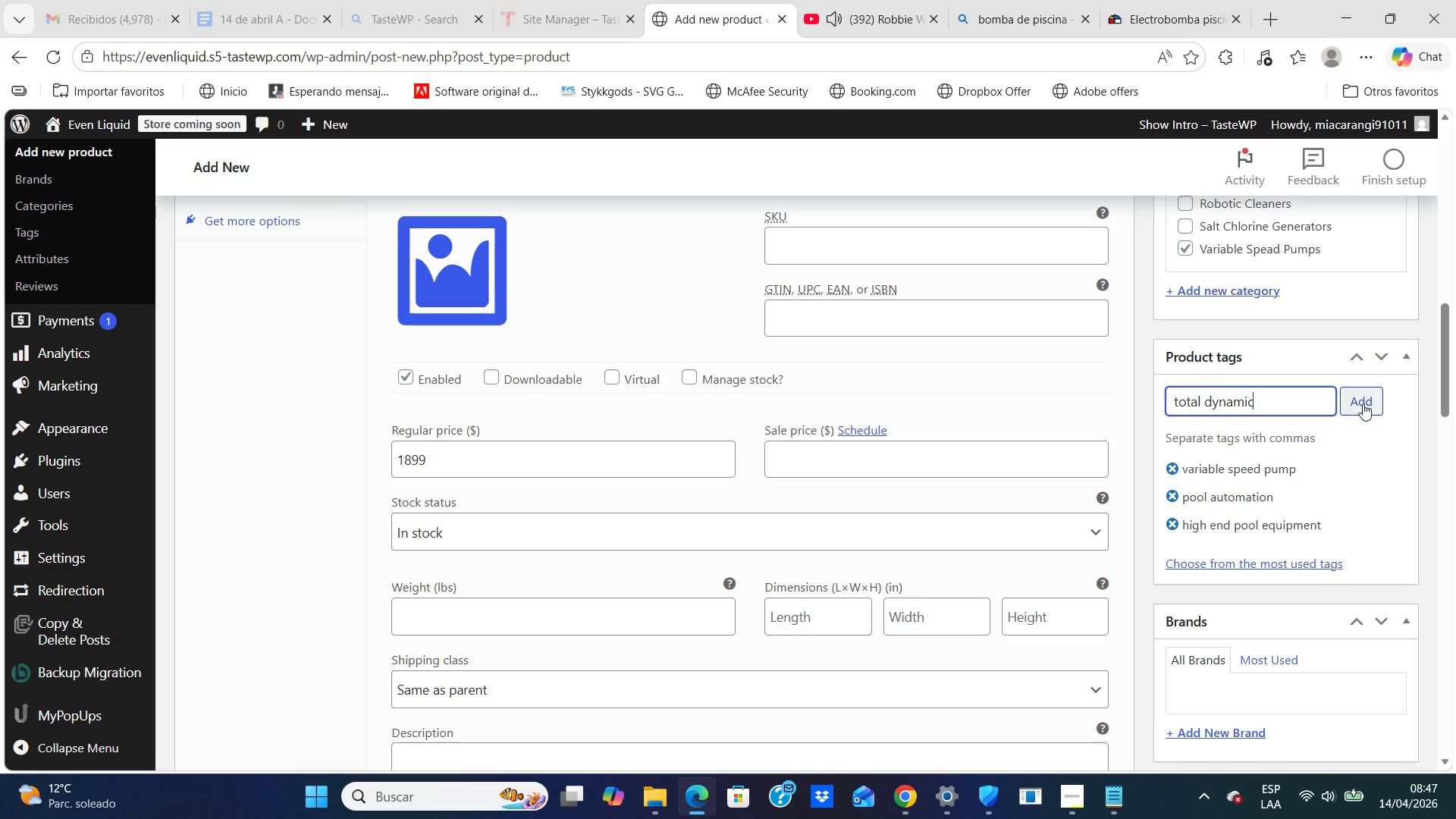 
left_click([1363, 403])
 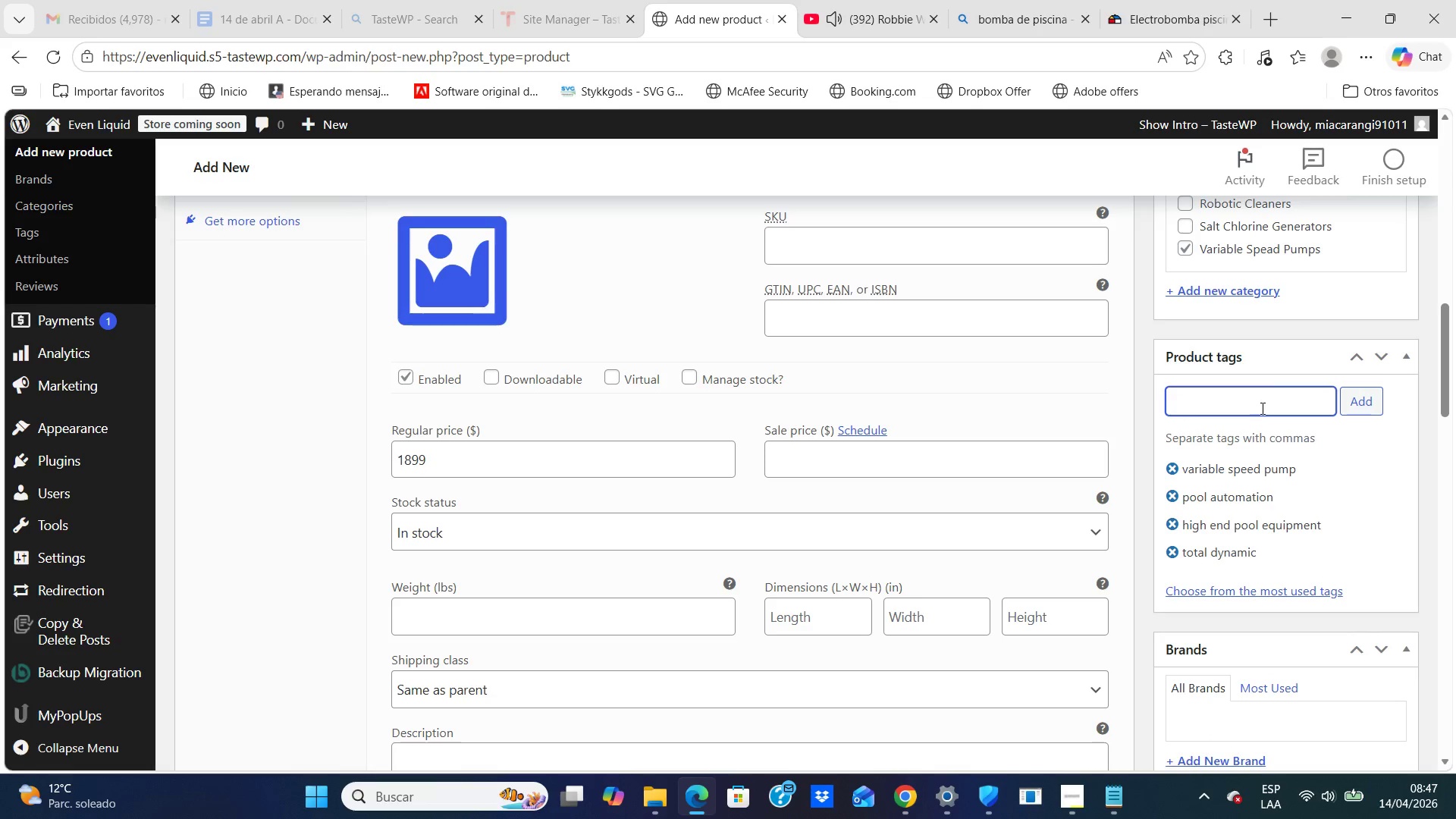 
left_click([1261, 408])
 